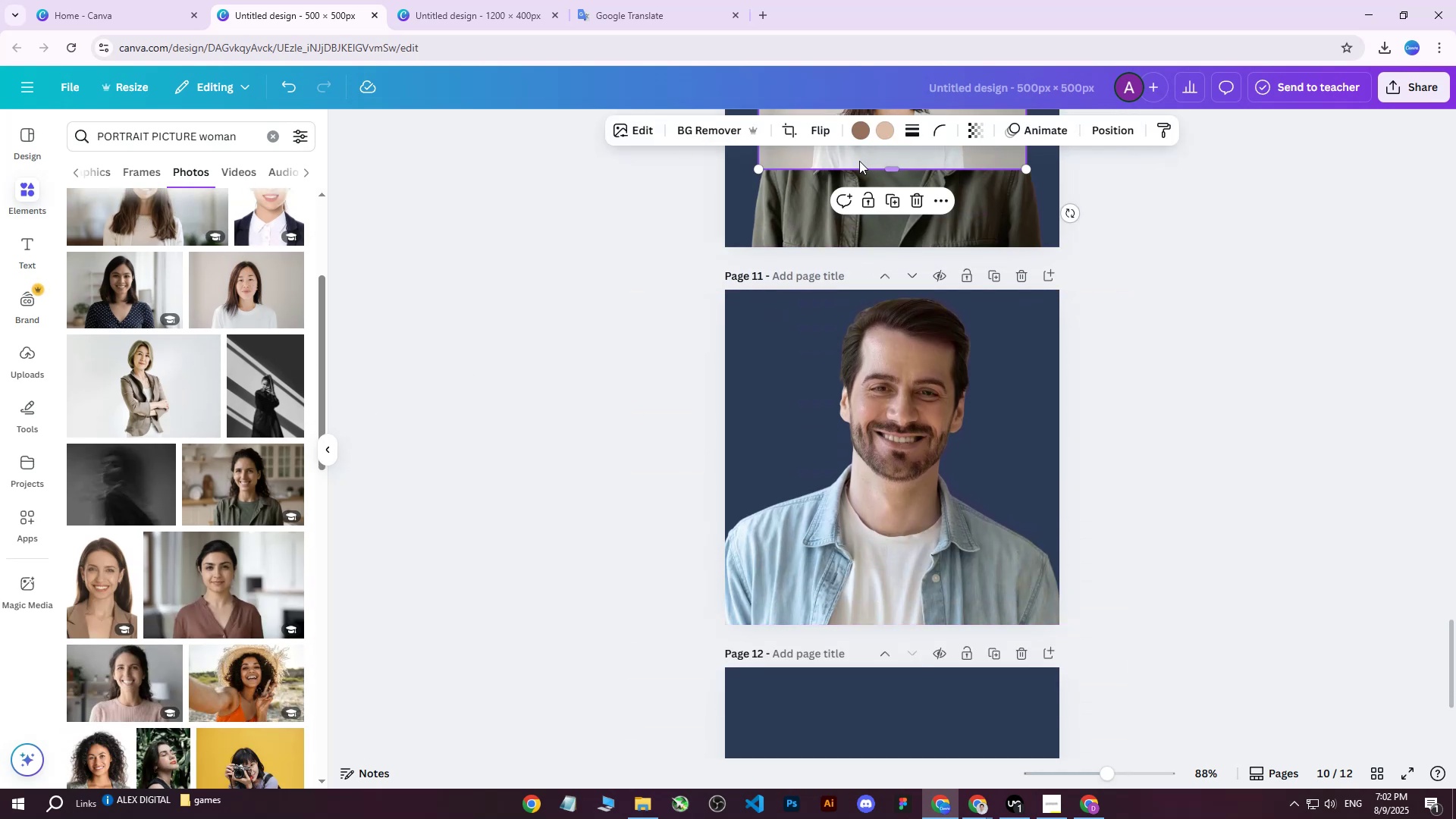 
left_click_drag(start_coordinate=[859, 161], to_coordinate=[861, 579])
 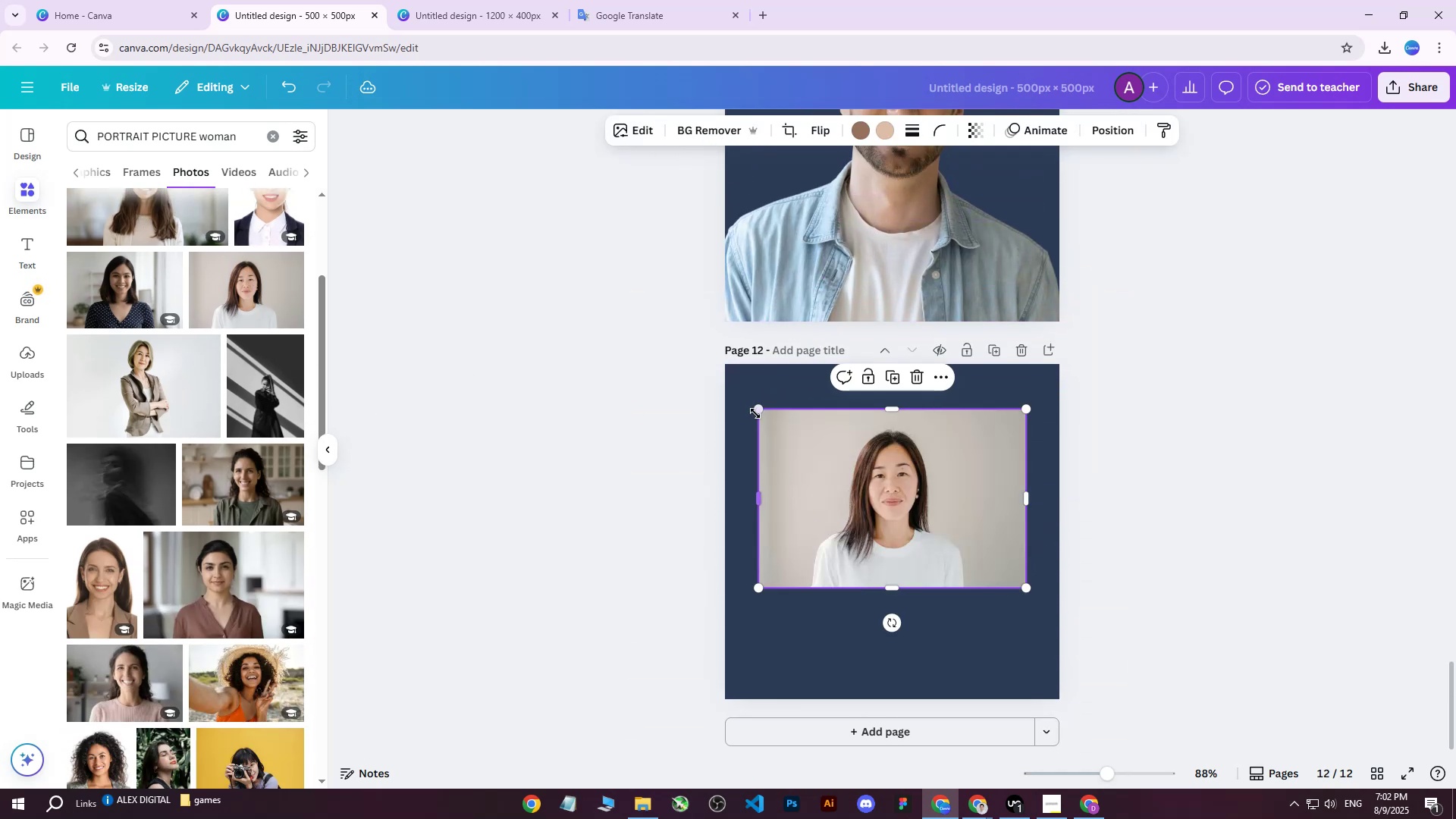 
scroll: coordinate [924, 453], scroll_direction: down, amount: 6.0
 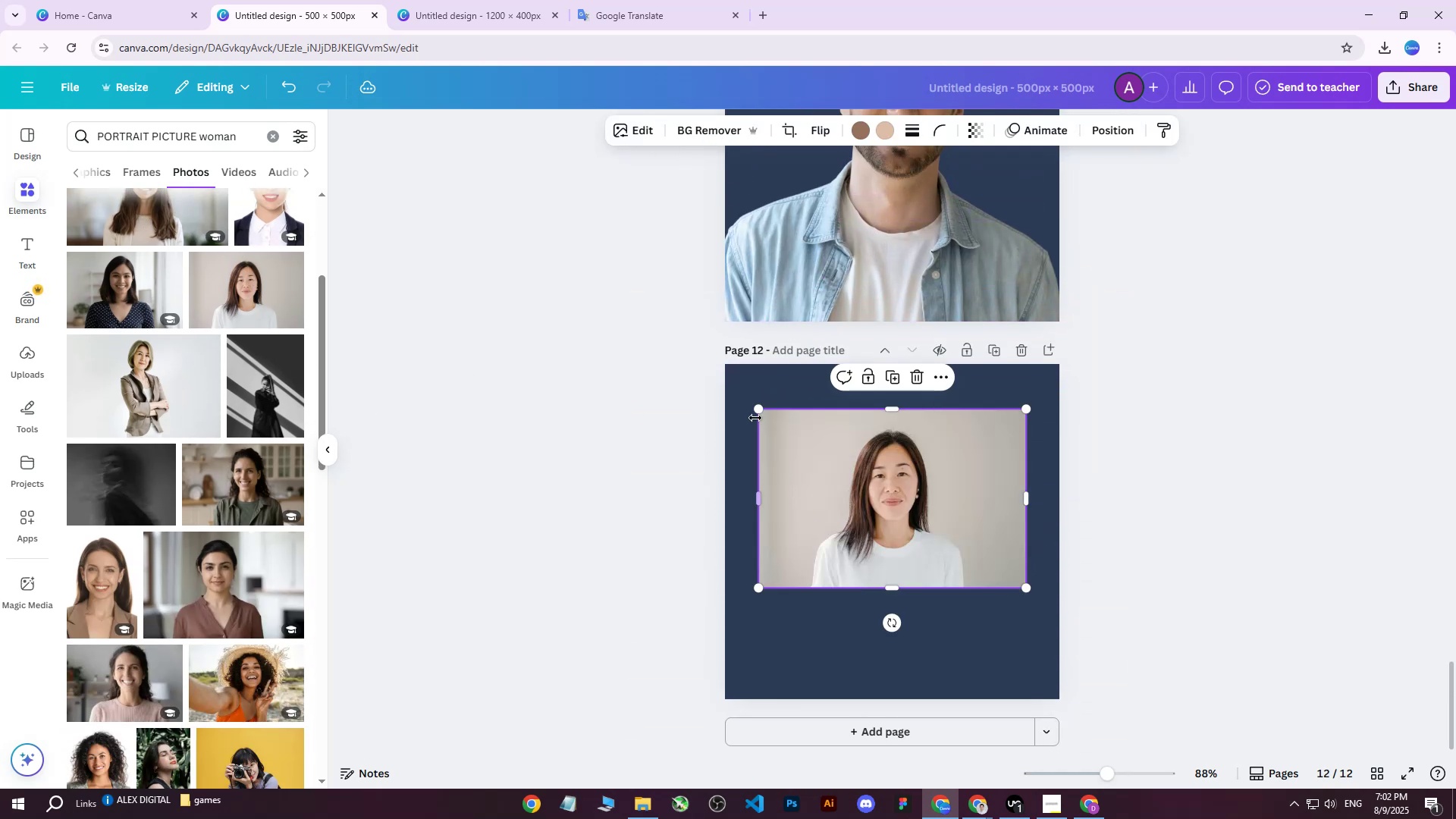 
left_click_drag(start_coordinate=[758, 412], to_coordinate=[680, 377])
 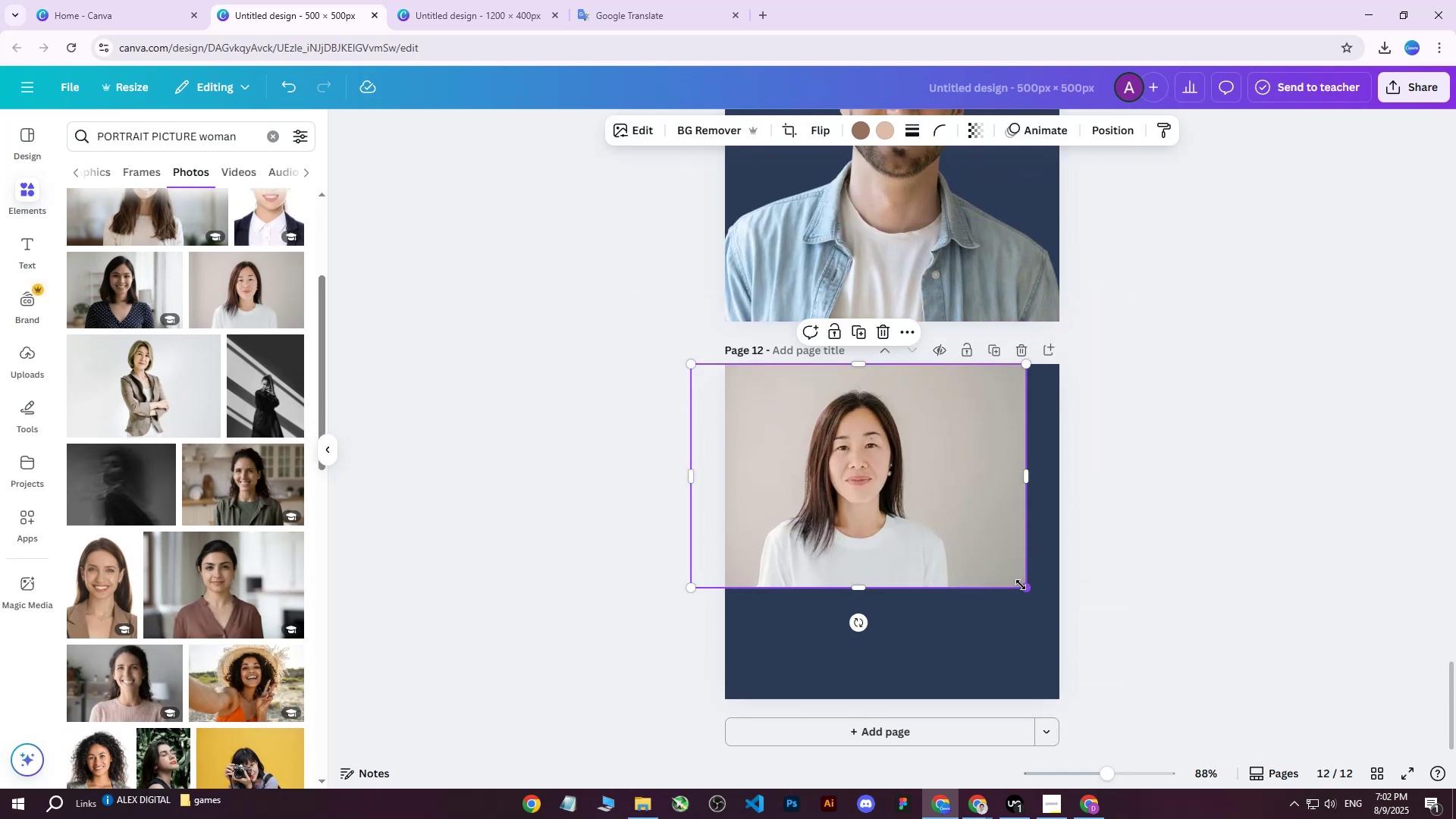 
left_click_drag(start_coordinate=[1025, 587], to_coordinate=[1224, 740])
 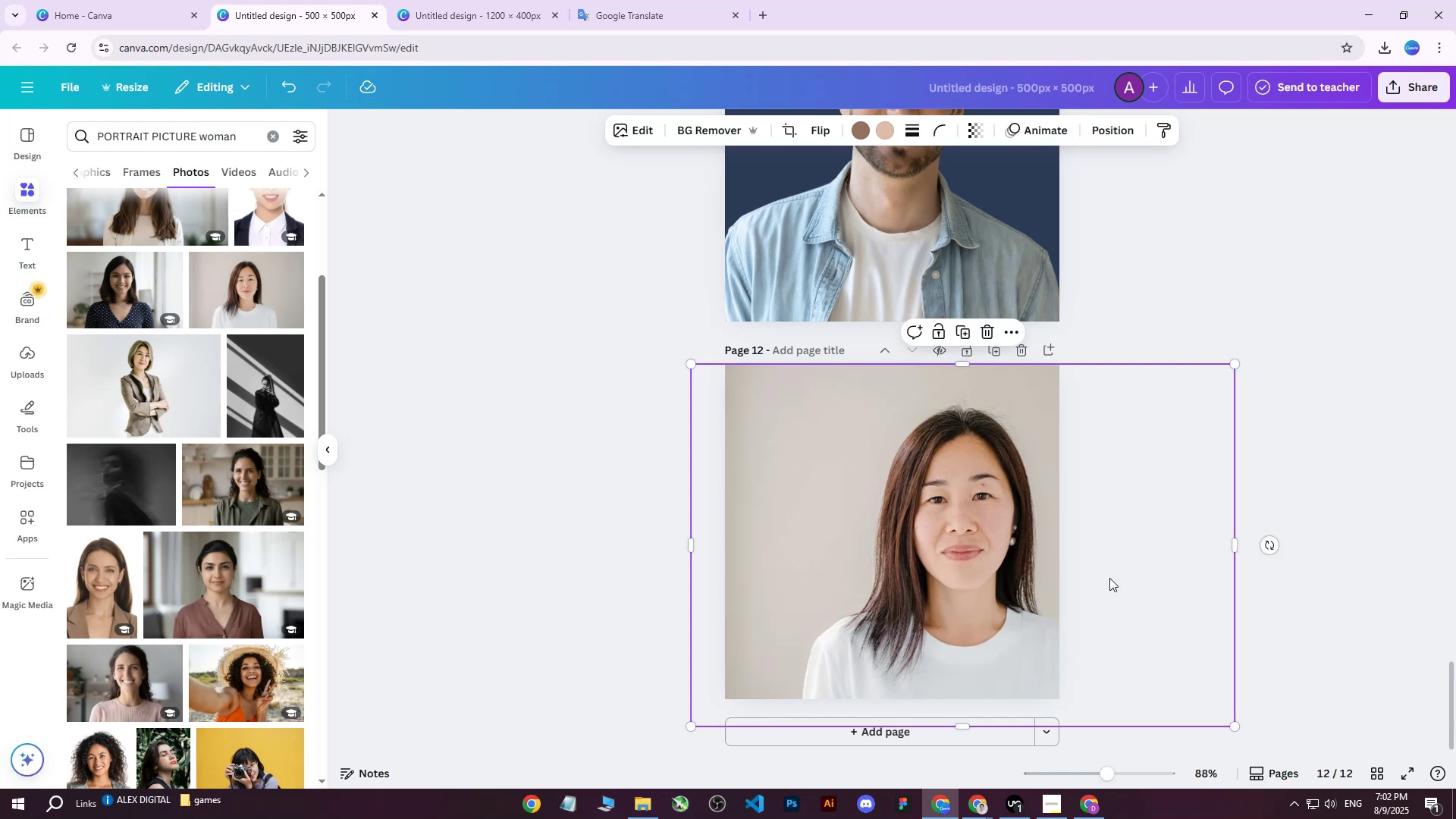 
left_click_drag(start_coordinate=[1098, 572], to_coordinate=[1032, 544])
 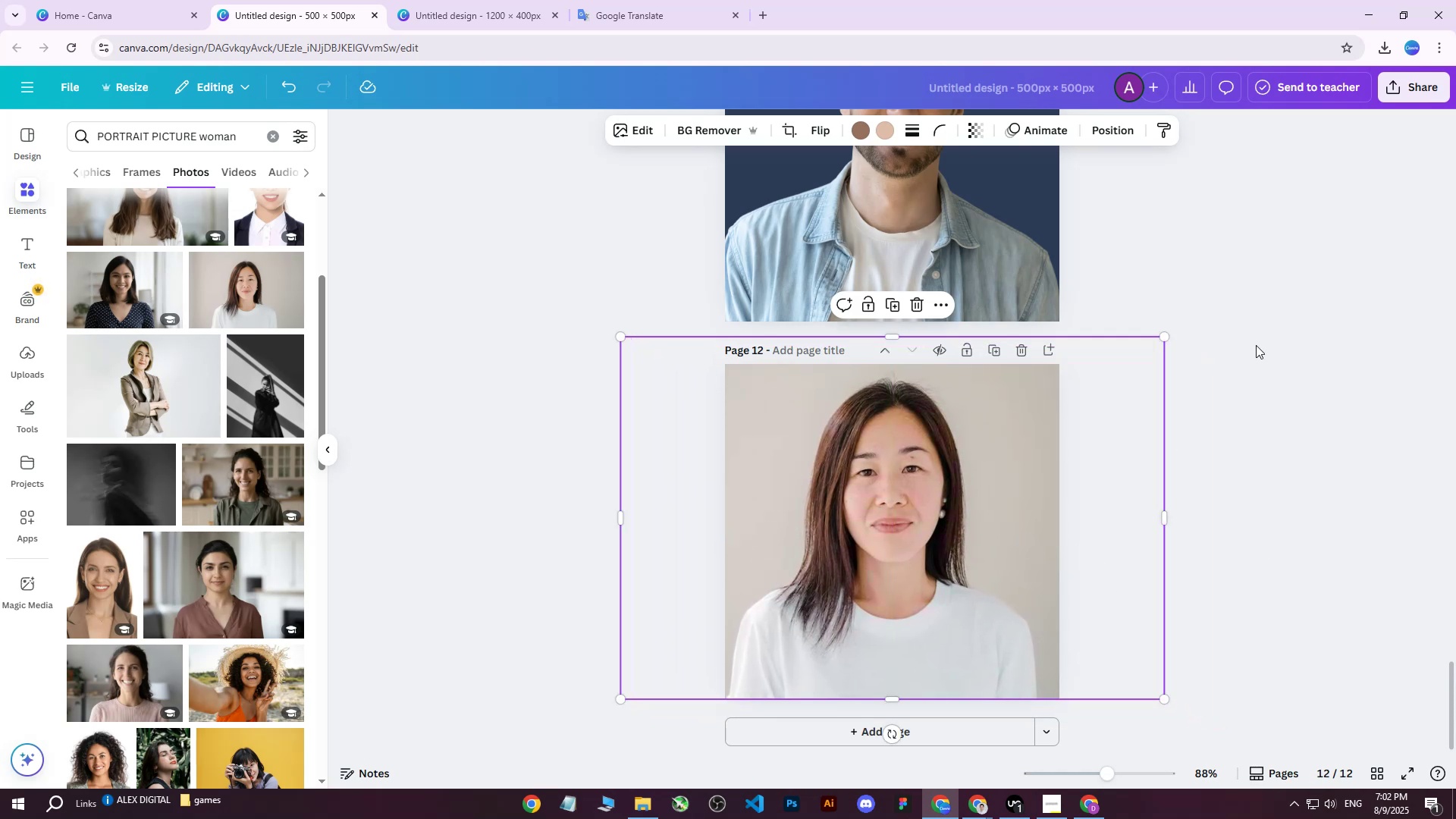 
left_click([1256, 345])
 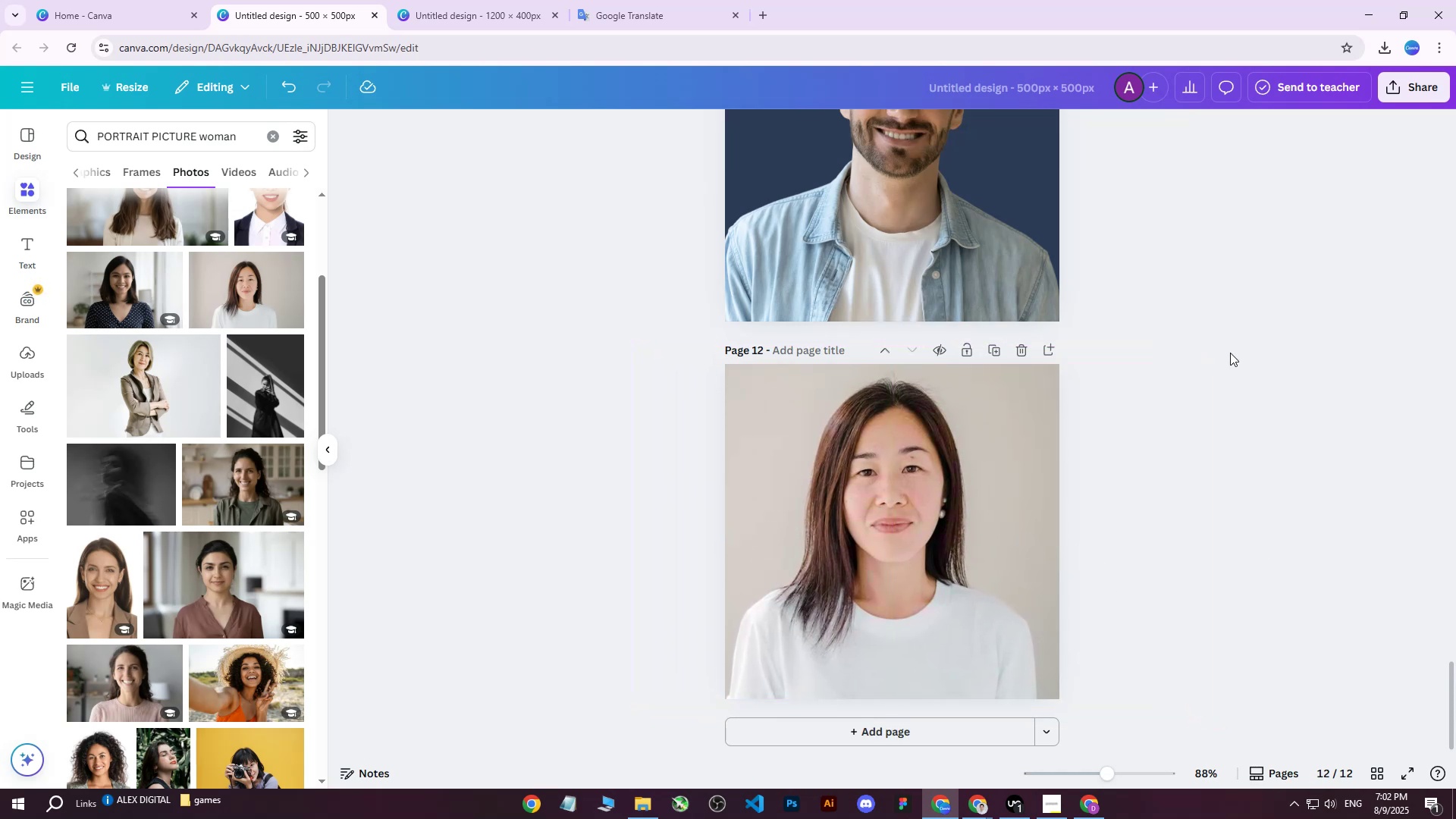 
scroll: coordinate [1197, 366], scroll_direction: up, amount: 3.0
 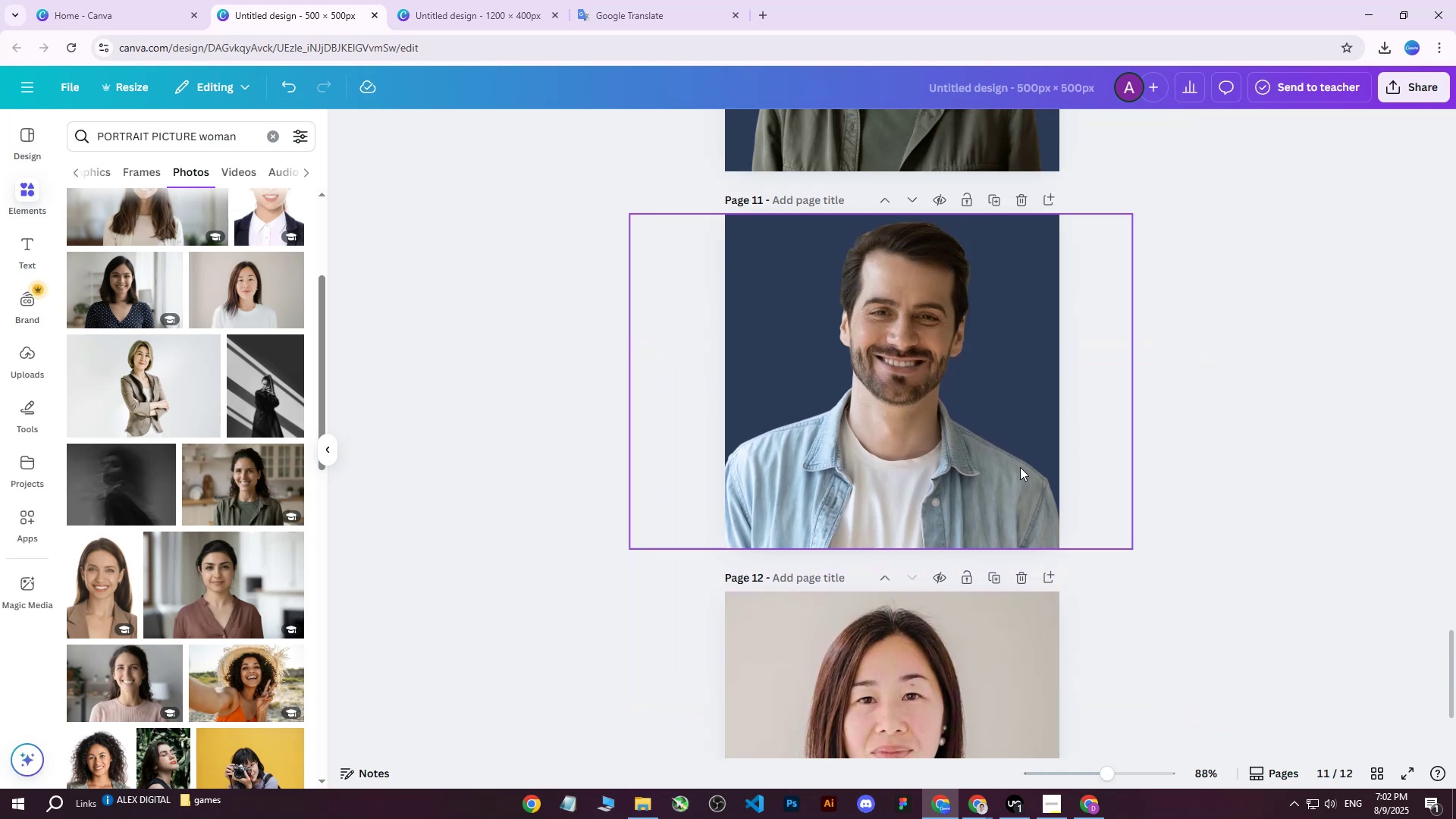 
scroll: coordinate [1020, 490], scroll_direction: down, amount: 4.0
 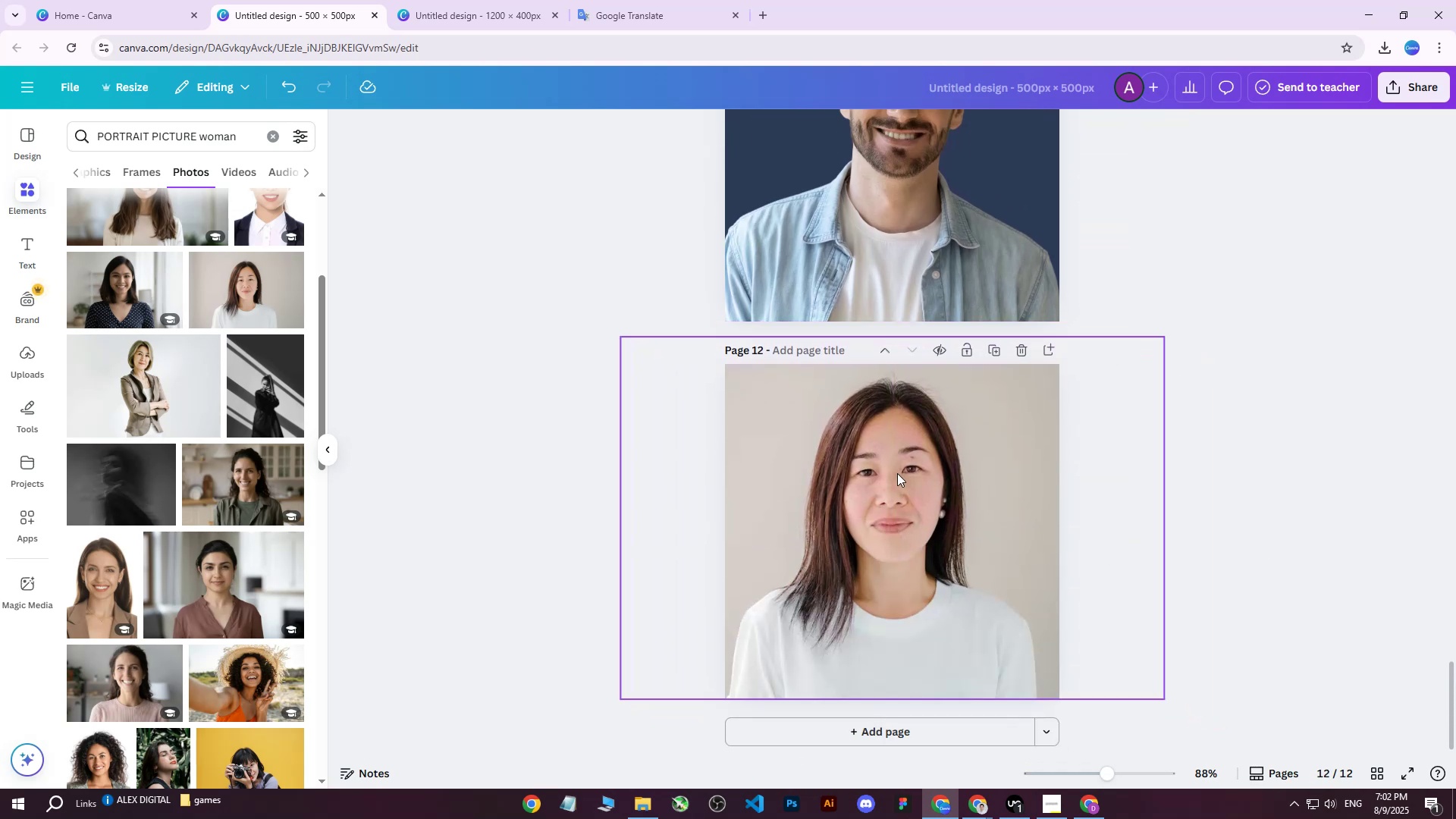 
left_click([897, 473])
 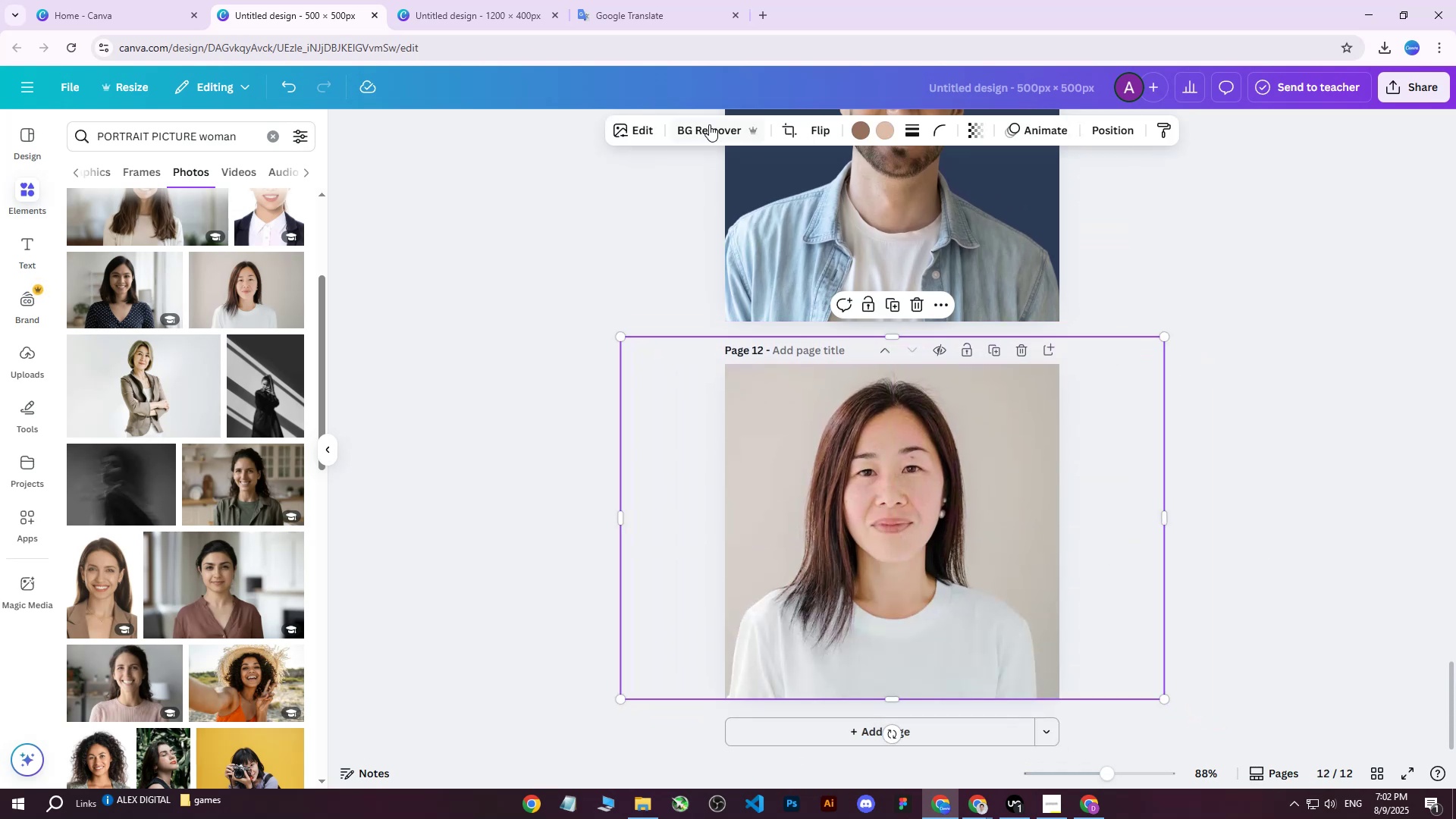 
left_click([707, 128])
 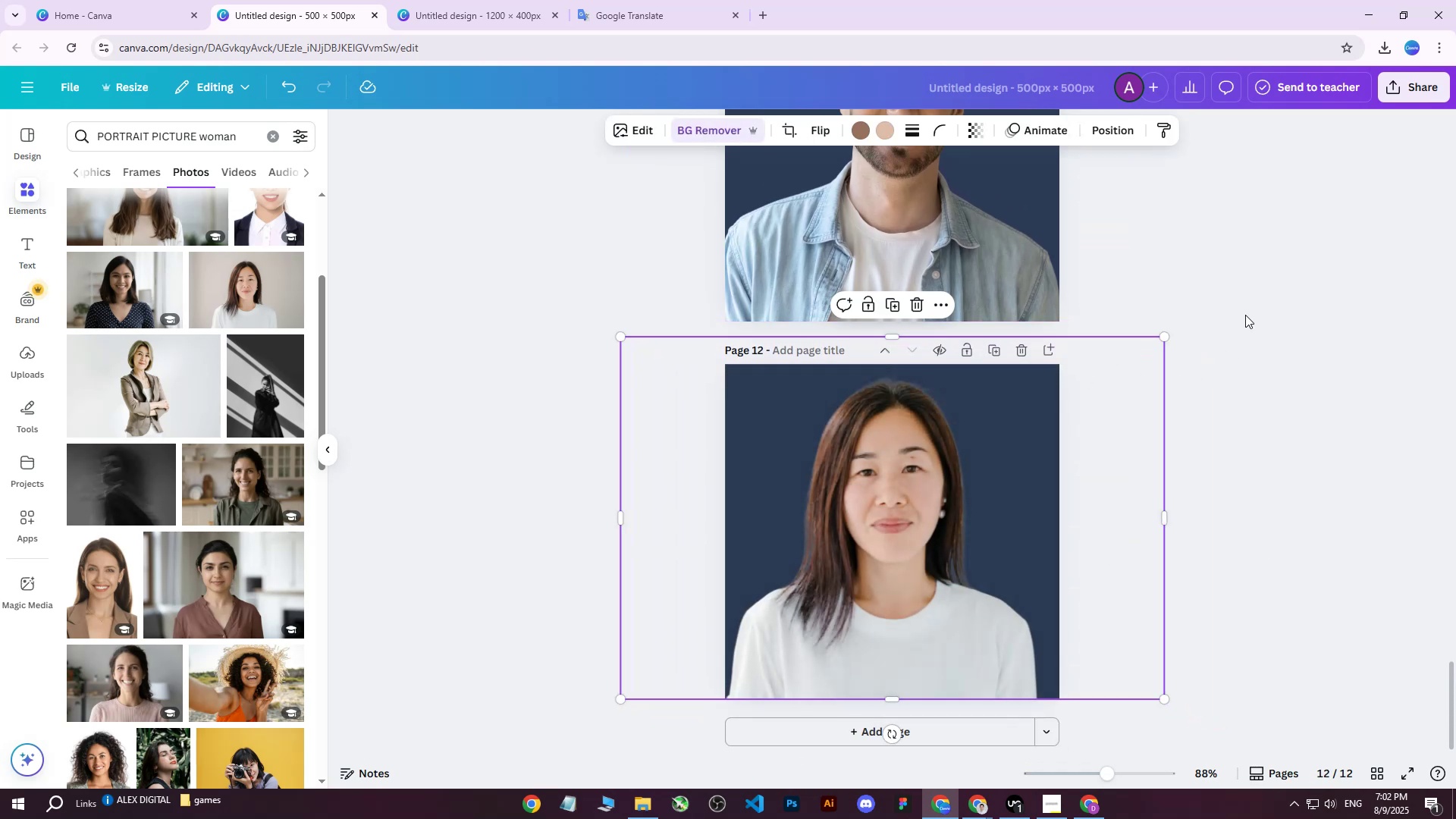 
left_click([1245, 315])
 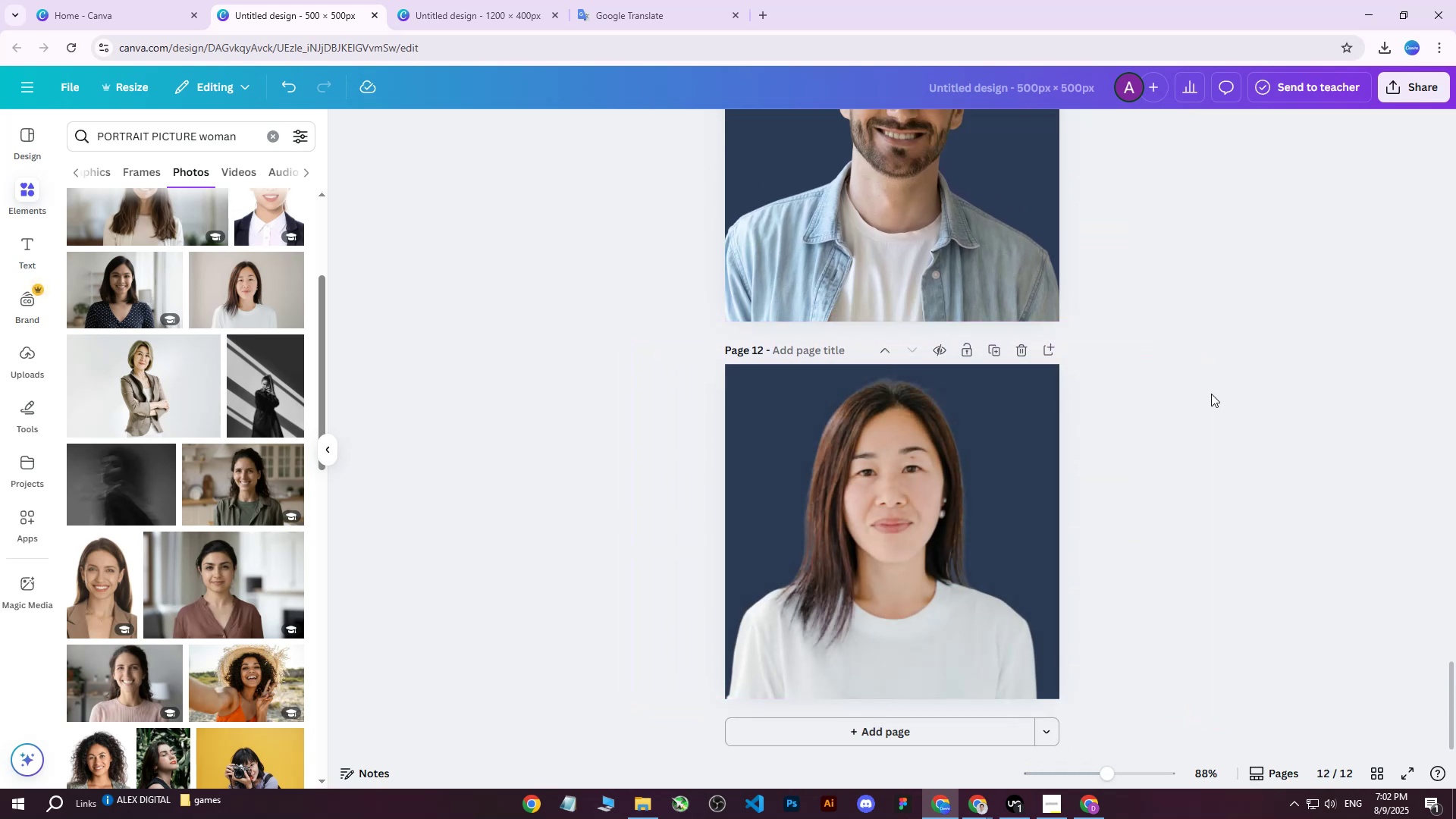 
scroll: coordinate [1203, 397], scroll_direction: up, amount: 1.0
 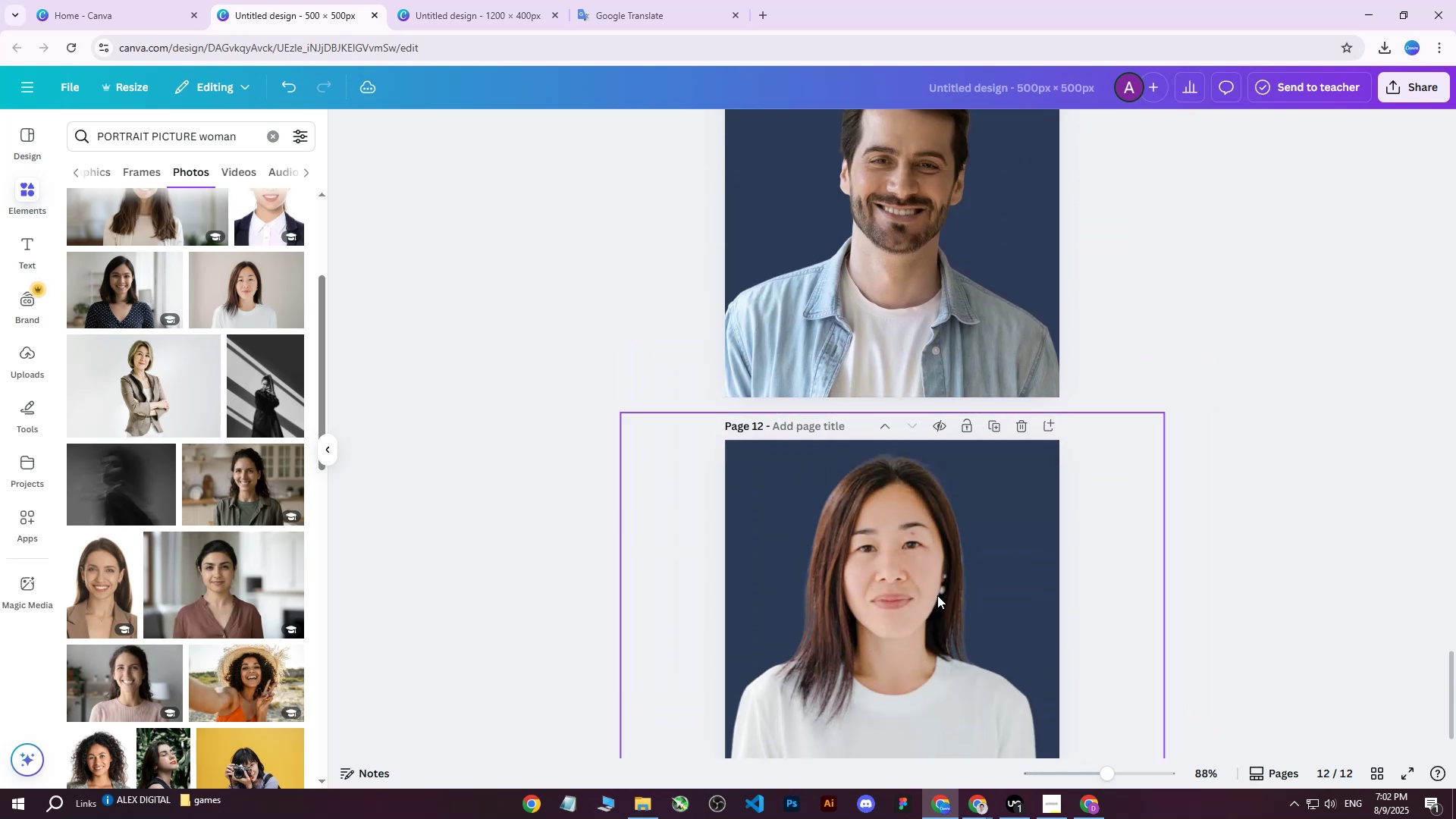 
left_click([937, 595])
 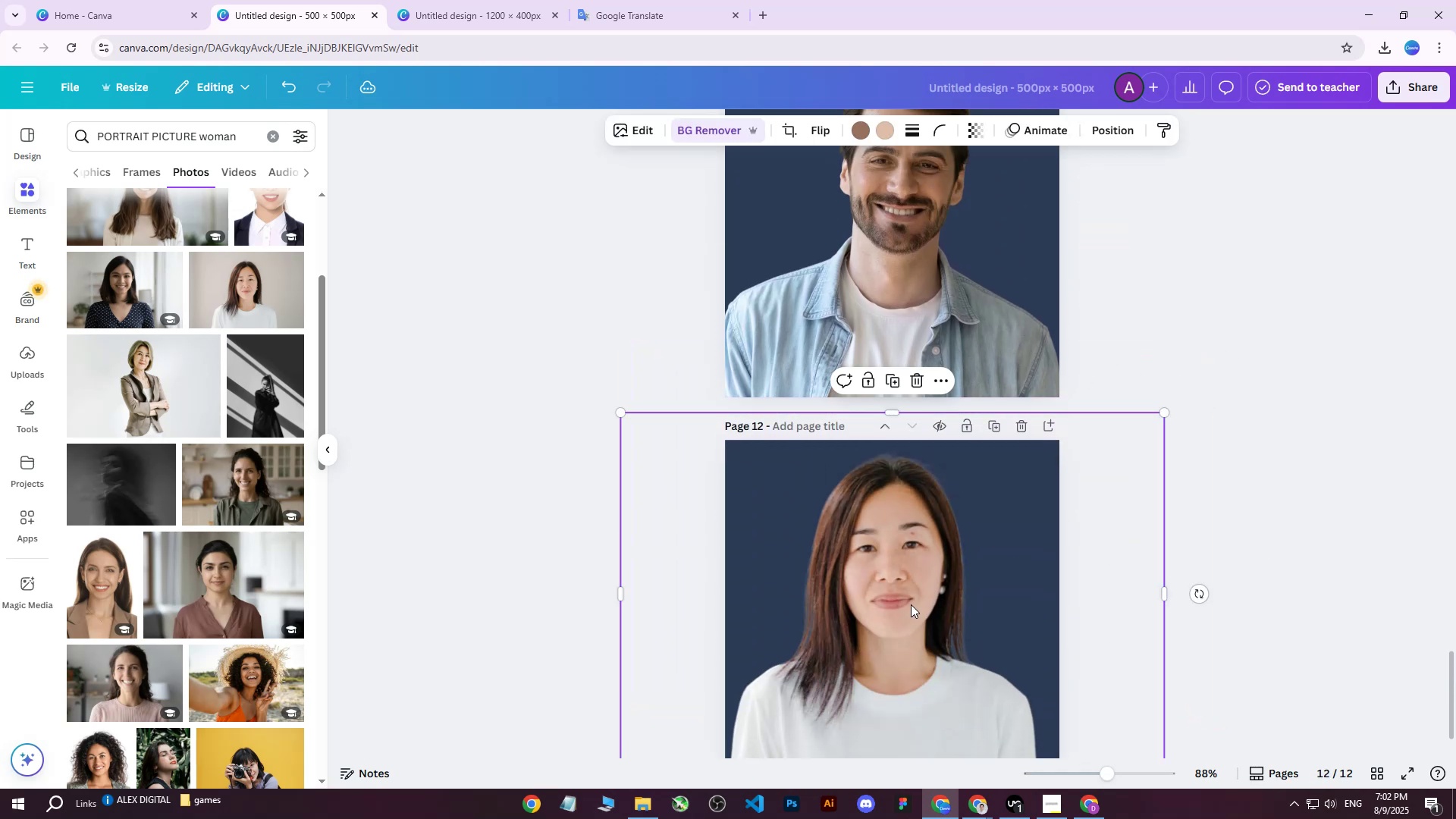 
left_click_drag(start_coordinate=[911, 604], to_coordinate=[955, 607])
 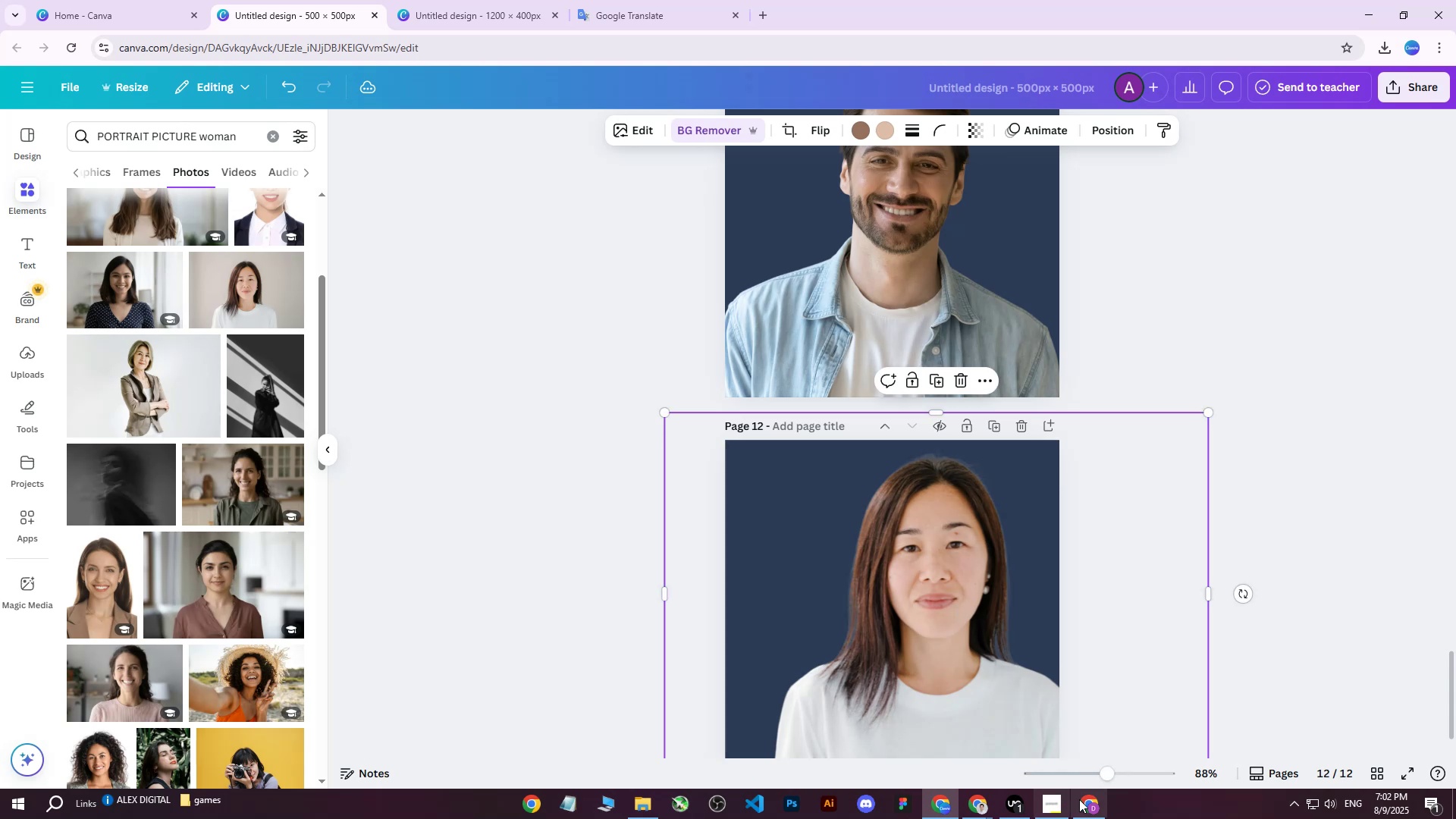 
left_click([1084, 800])
 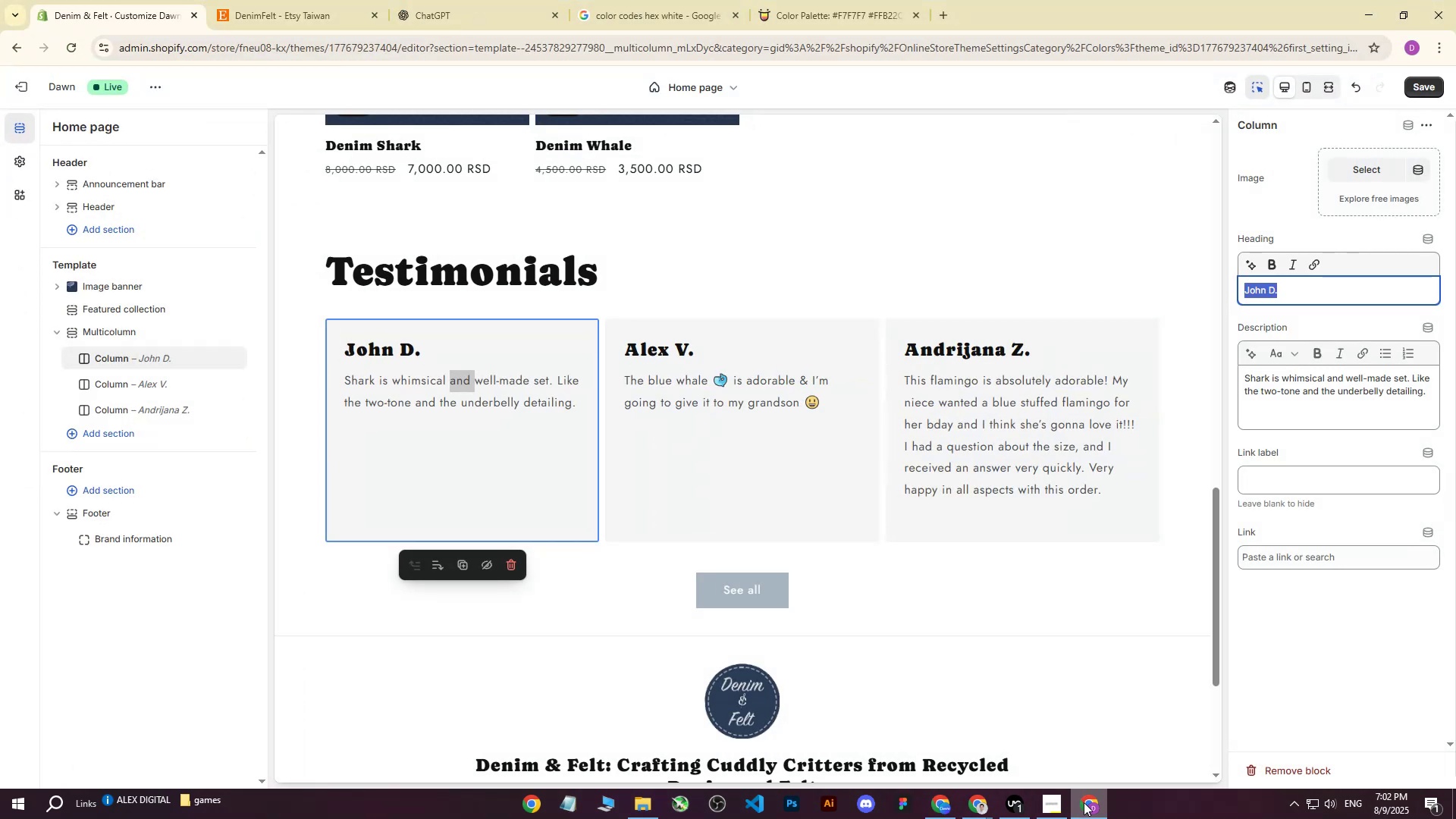 
left_click([1084, 802])
 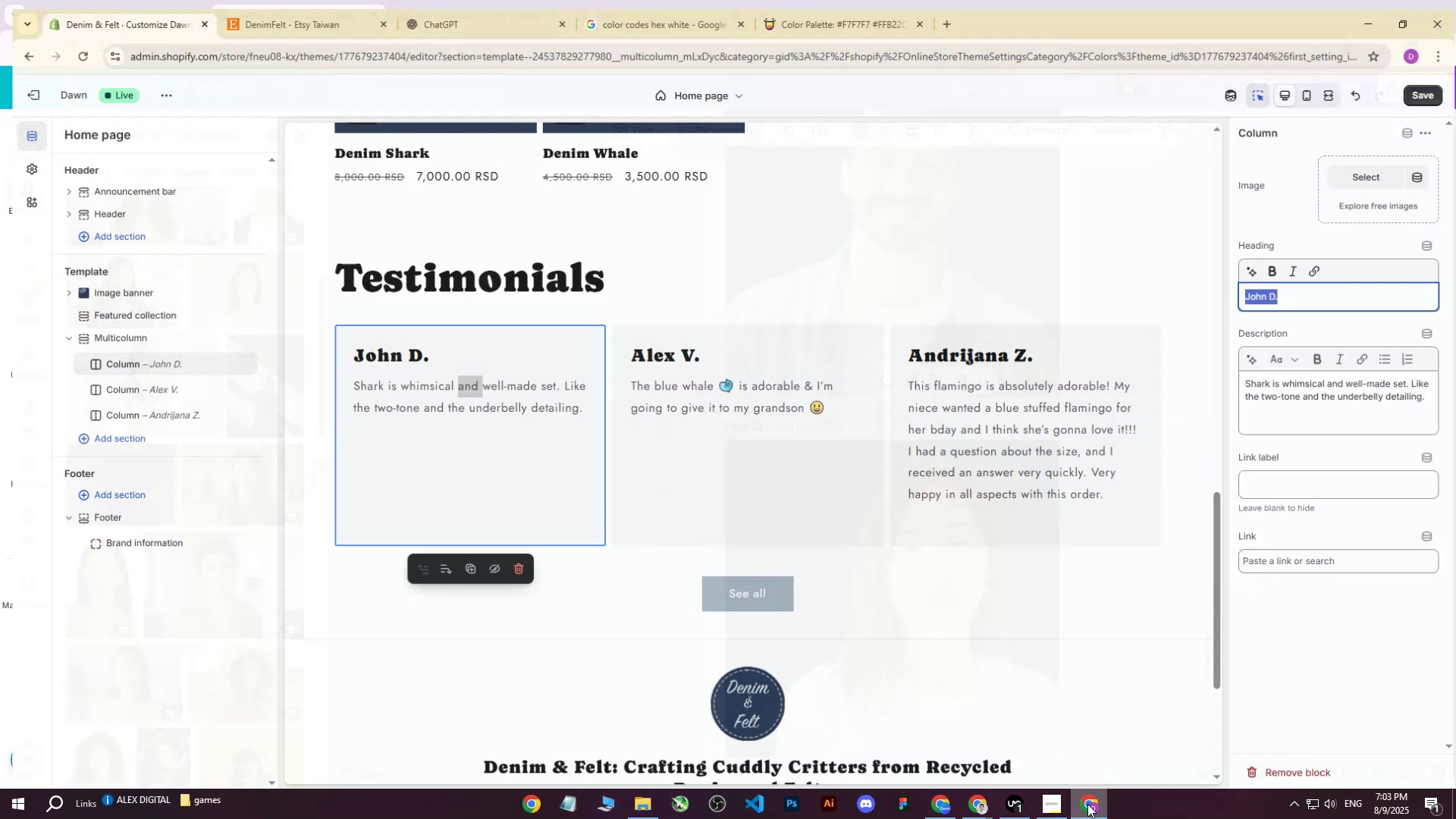 
left_click([1087, 804])
 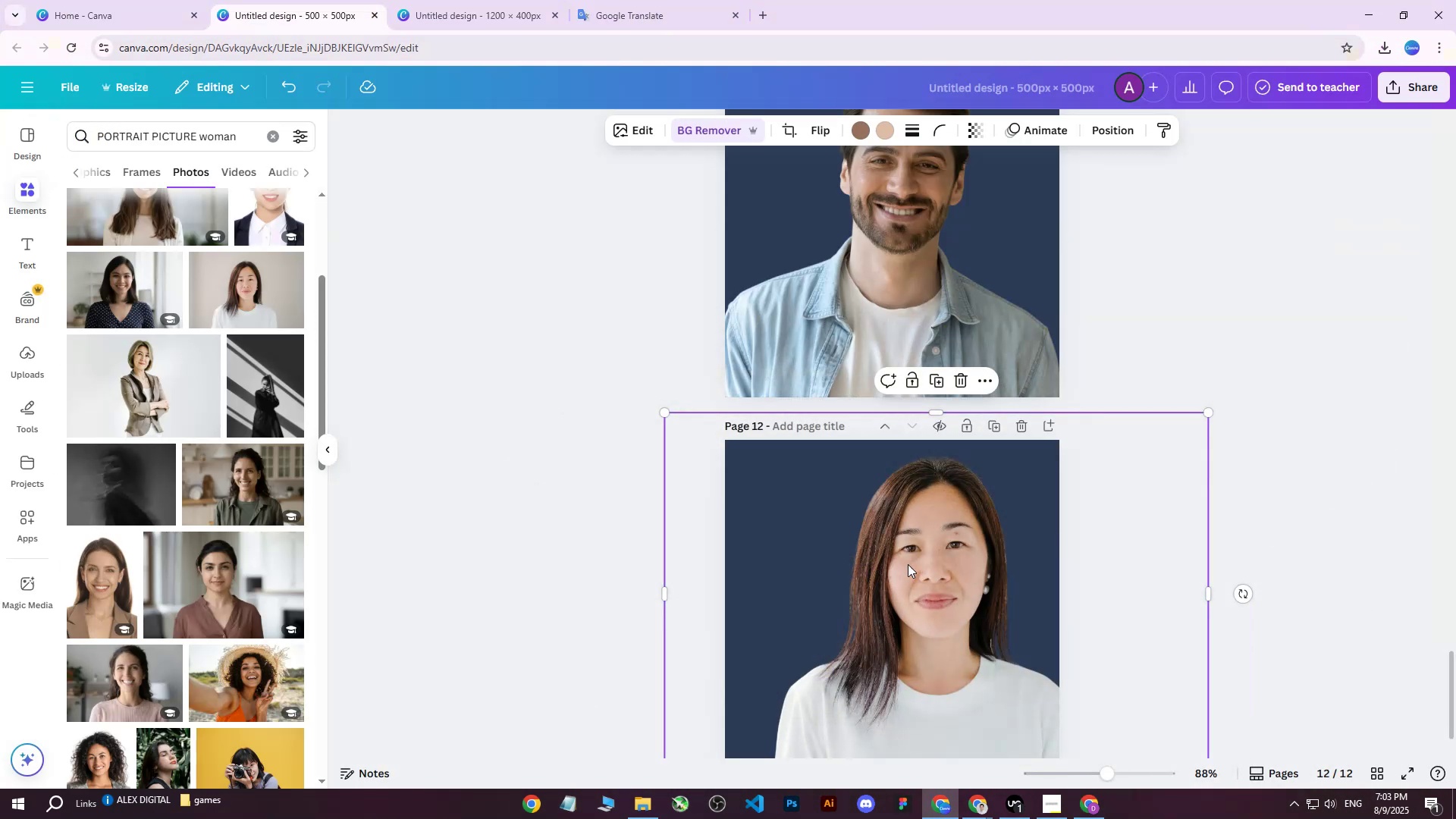 
scroll: coordinate [902, 549], scroll_direction: down, amount: 1.0
 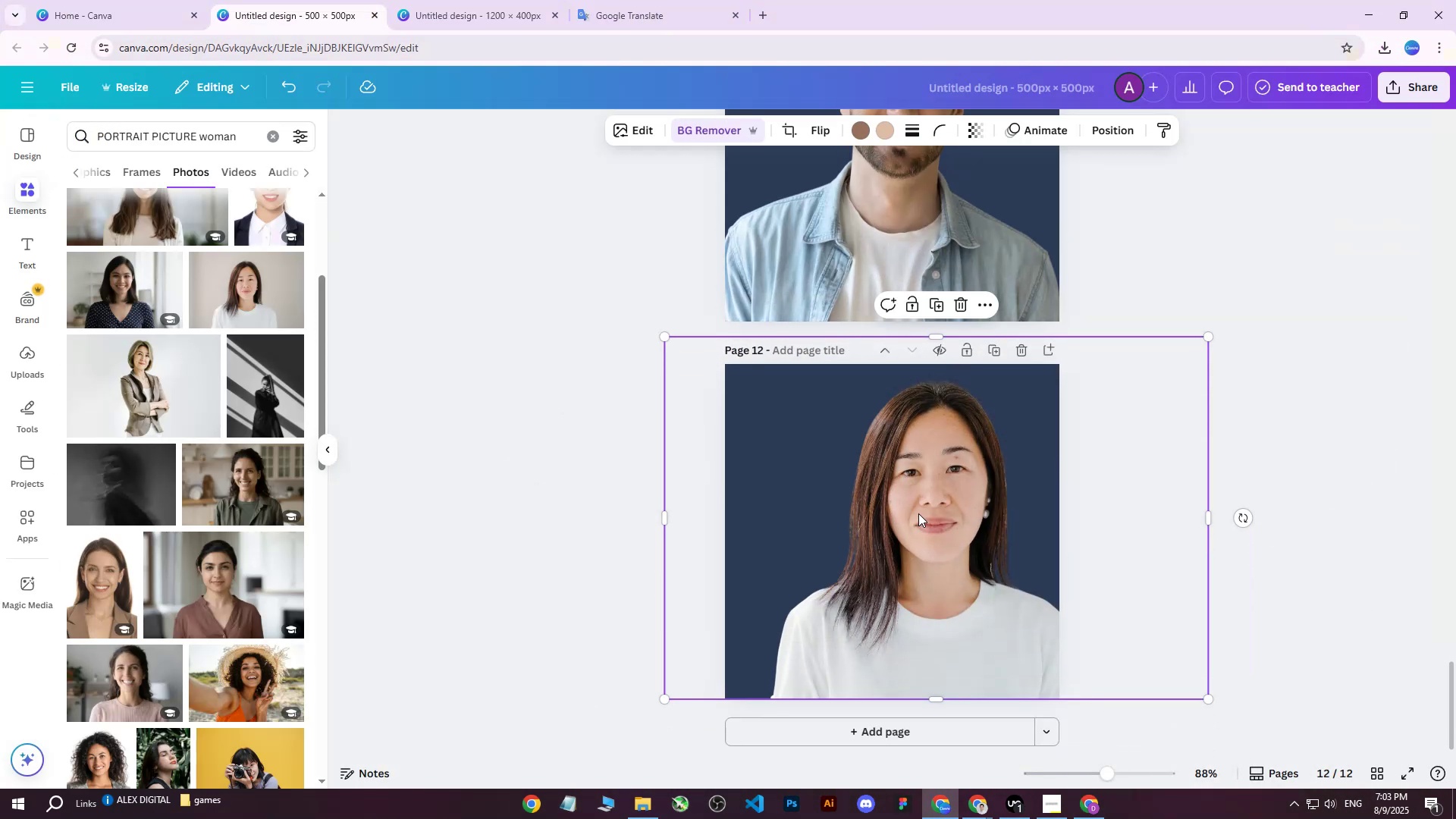 
left_click_drag(start_coordinate=[918, 513], to_coordinate=[943, 520])
 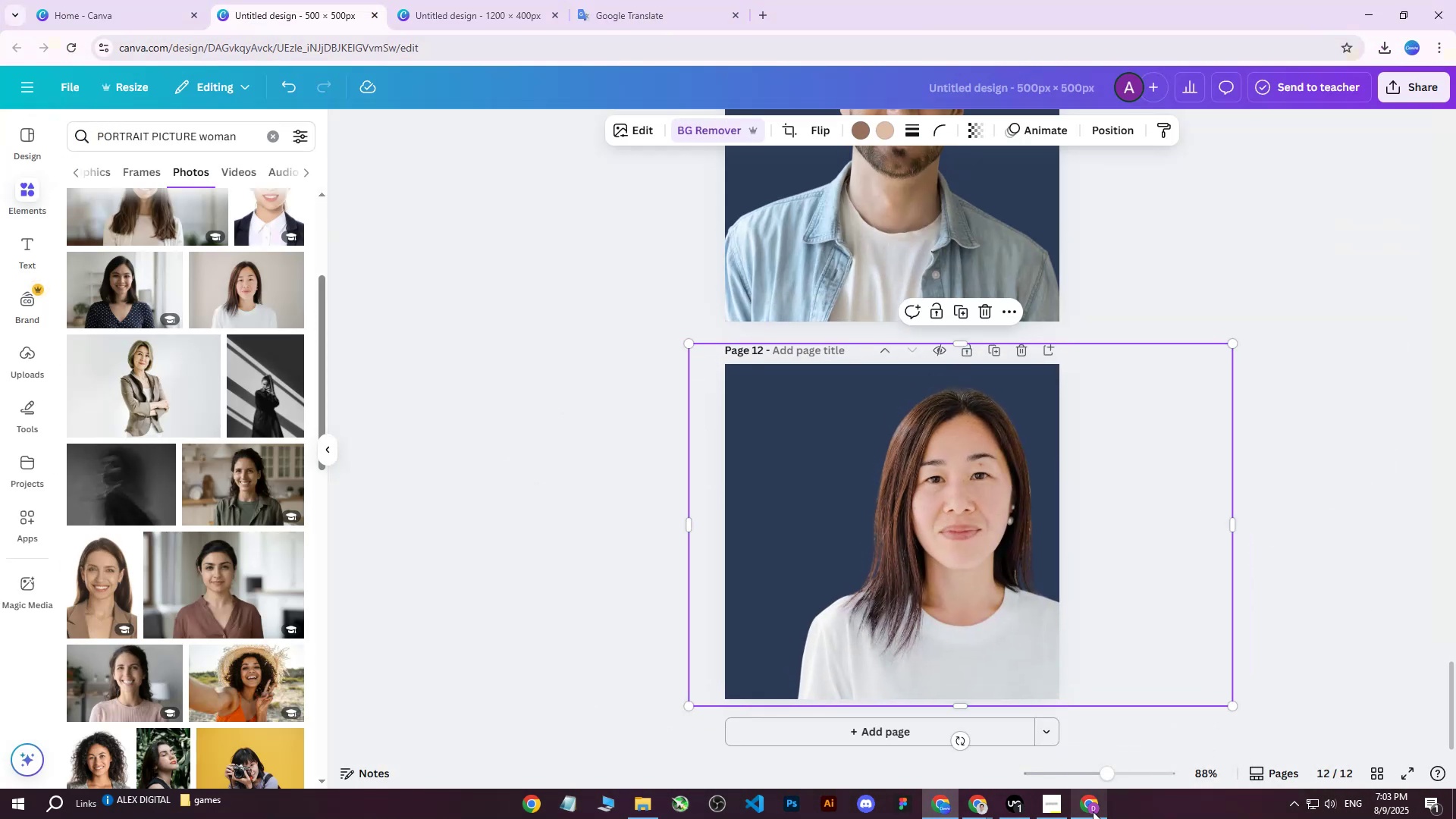 
left_click([1090, 811])
 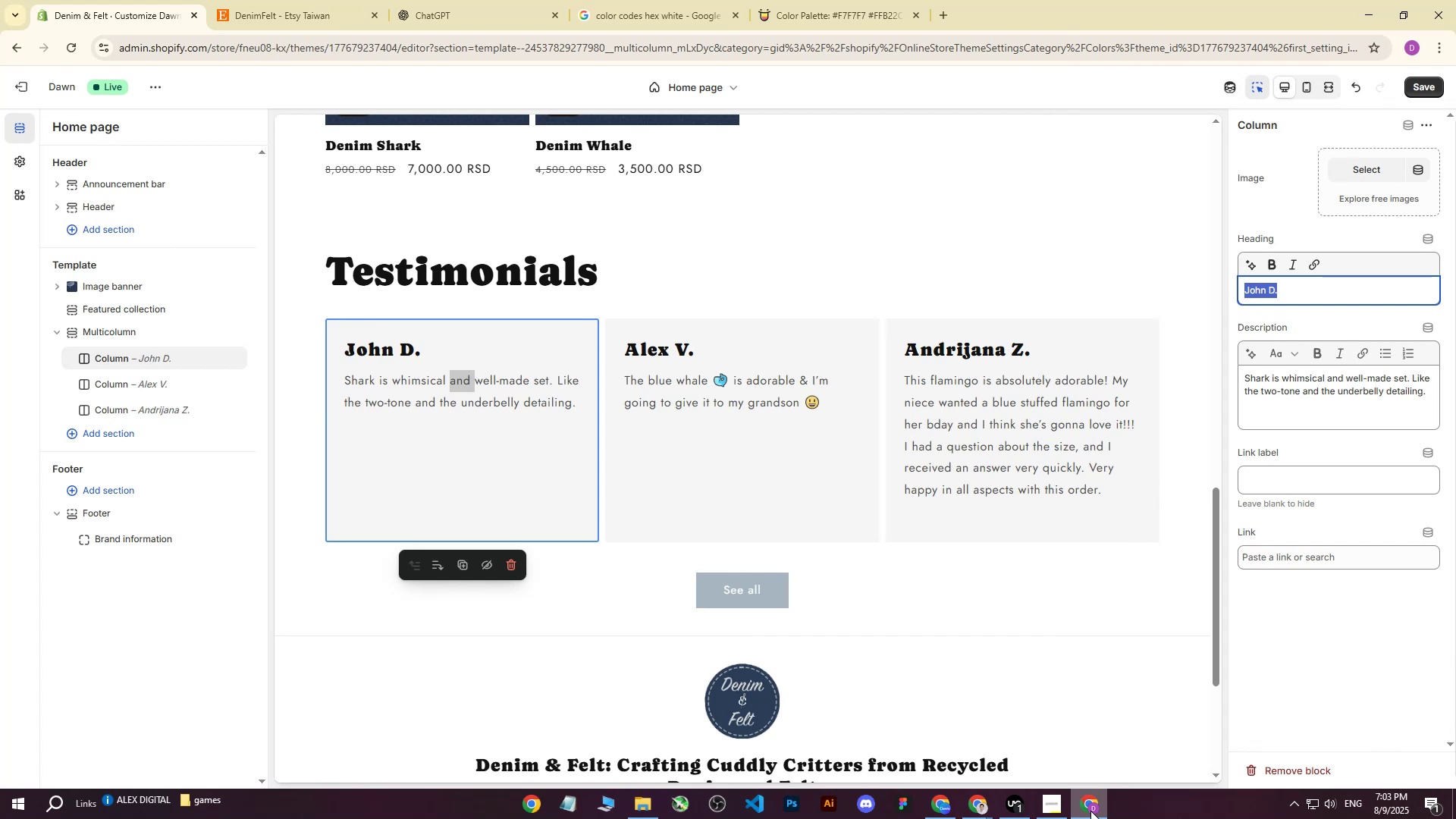 
left_click([1090, 811])
 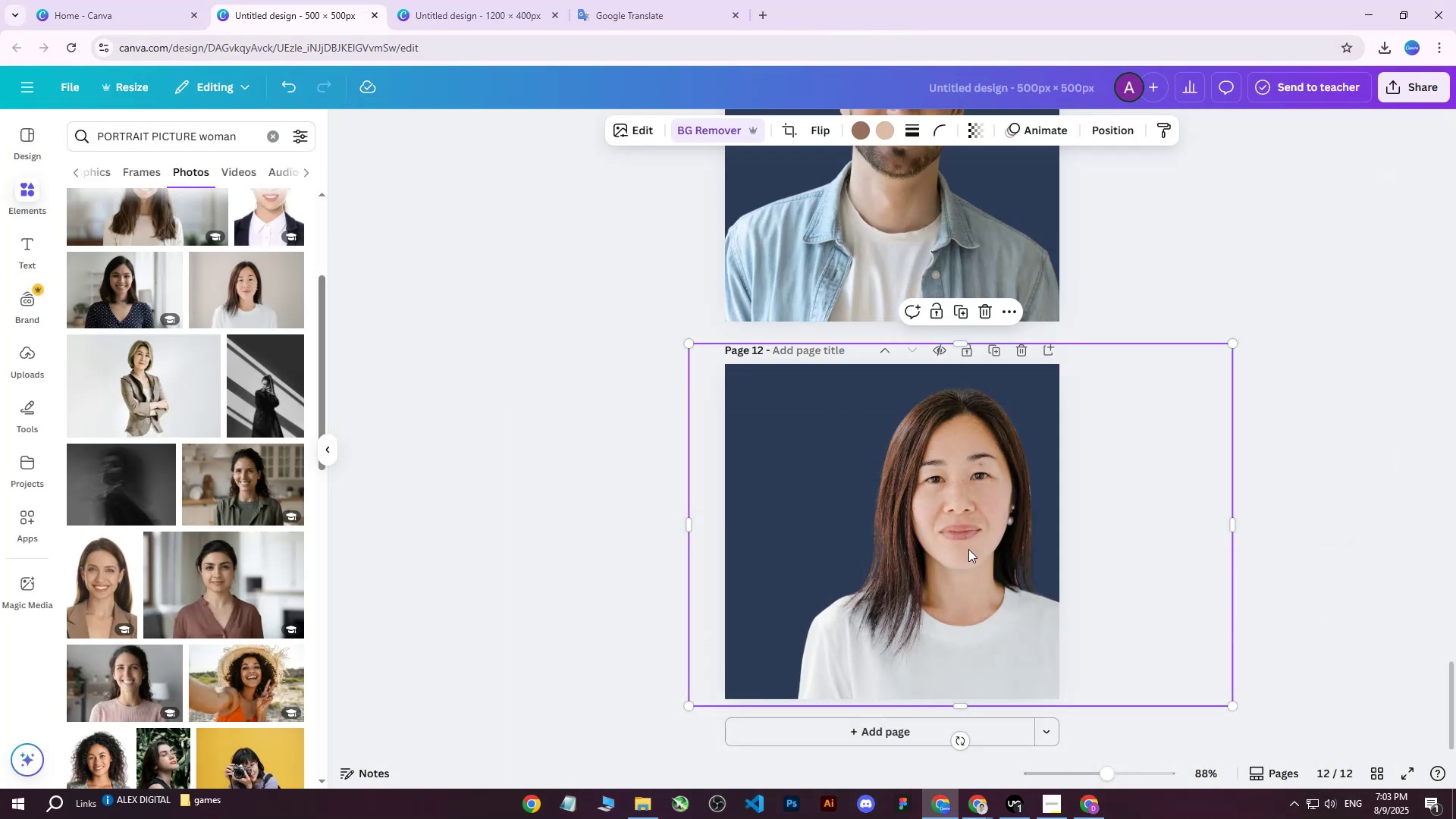 
left_click_drag(start_coordinate=[942, 518], to_coordinate=[959, 516])
 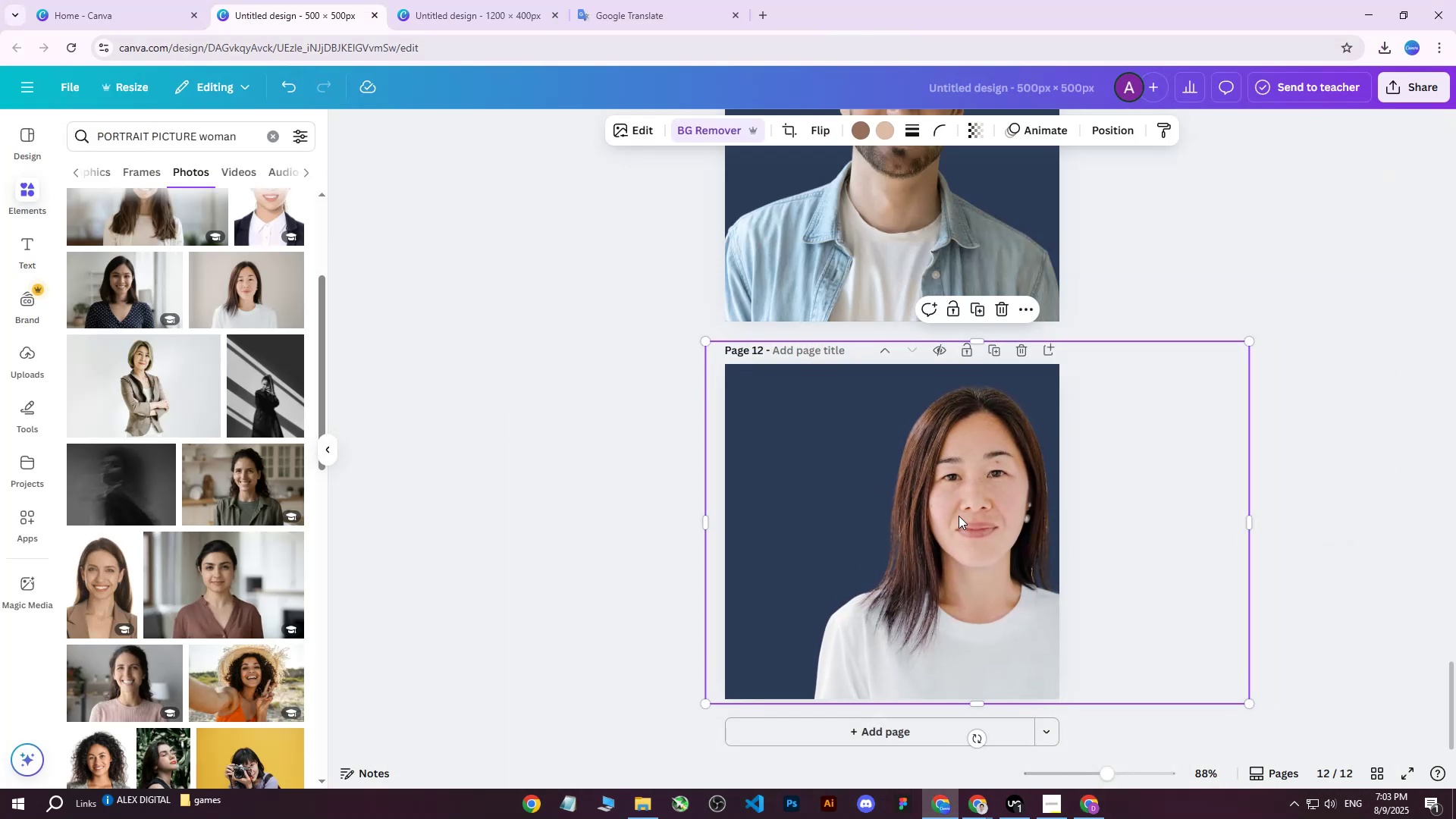 
scroll: coordinate [959, 516], scroll_direction: up, amount: 3.0
 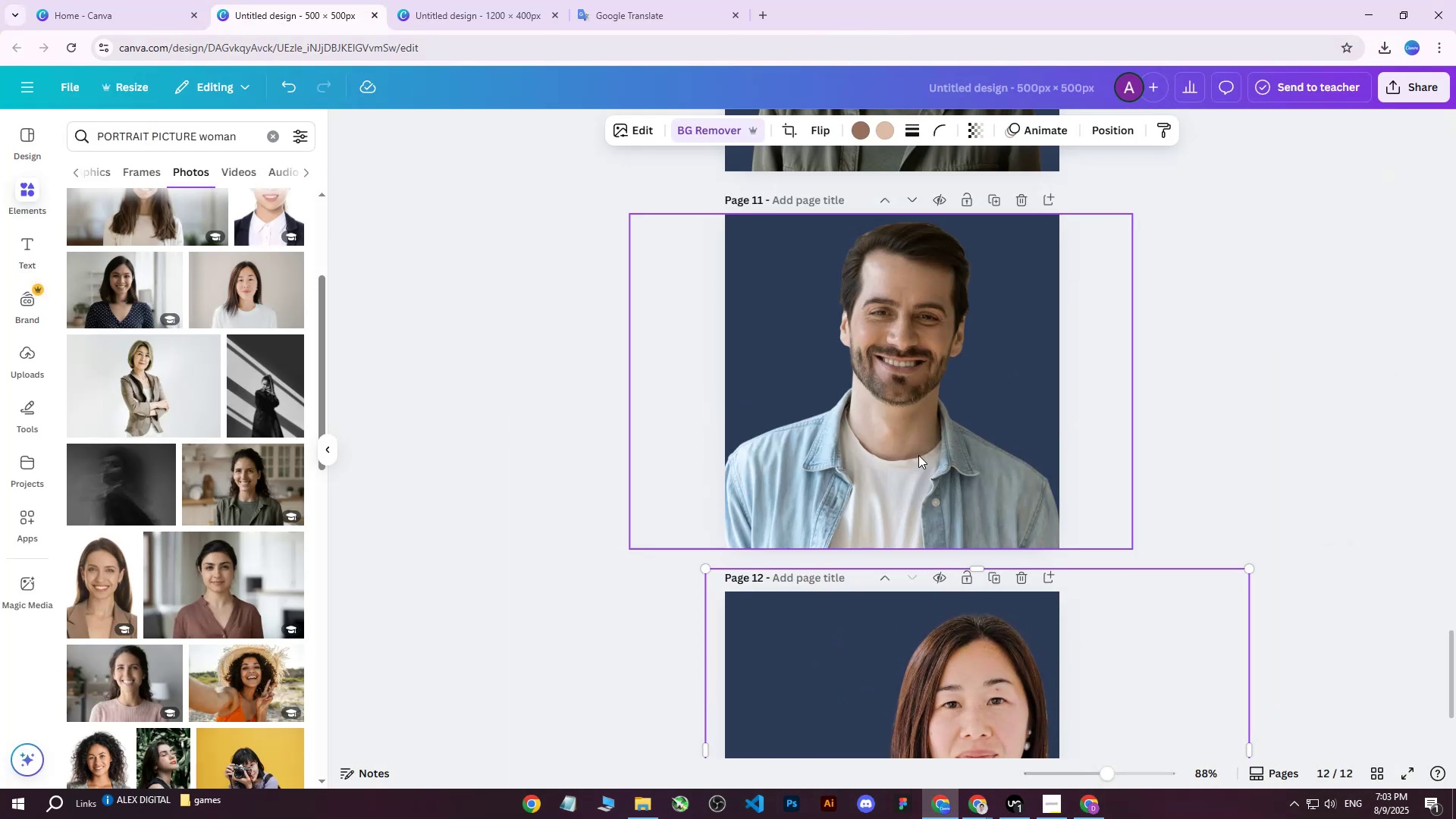 
left_click([915, 453])
 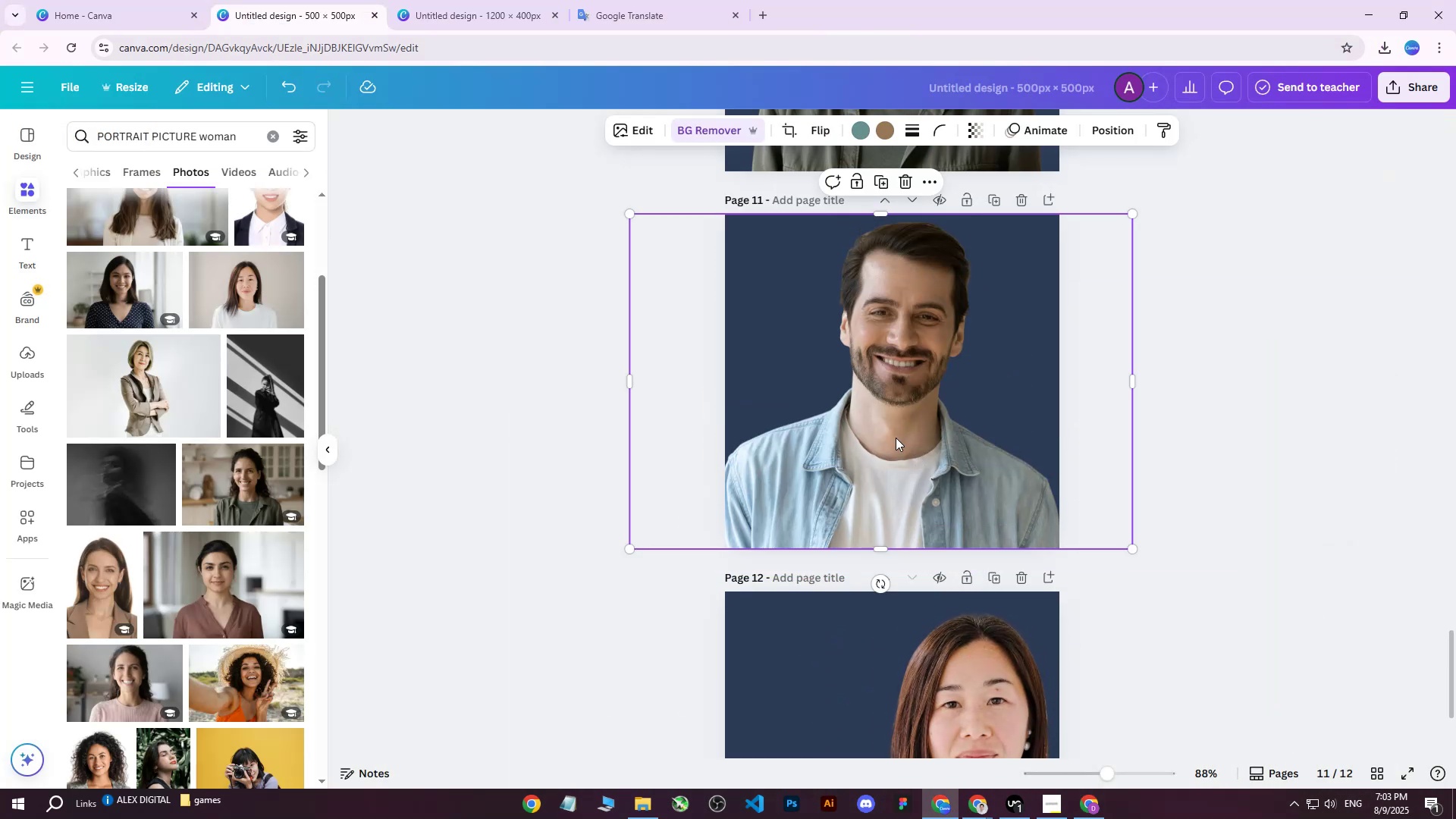 
left_click_drag(start_coordinate=[896, 438], to_coordinate=[963, 437])
 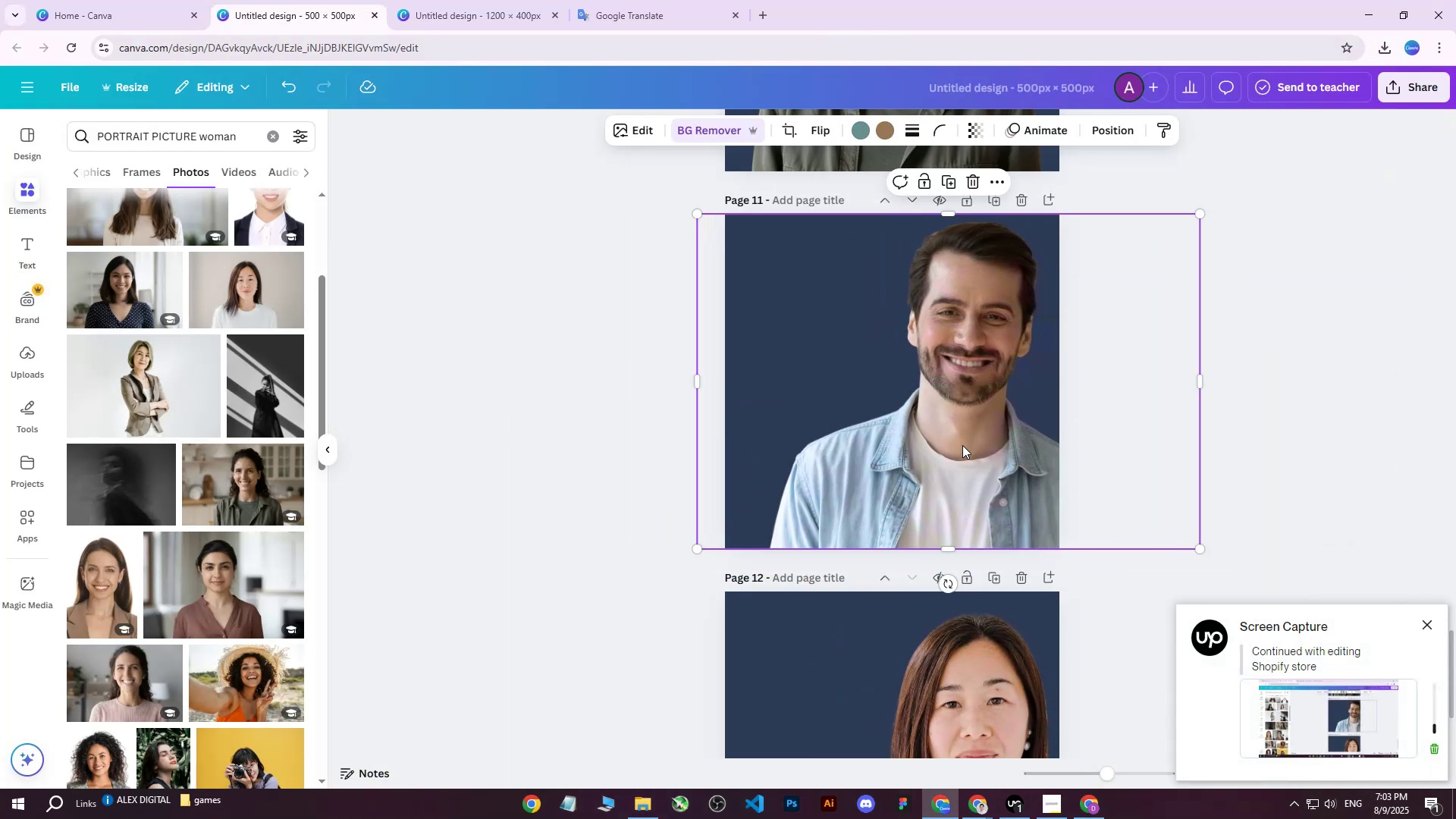 
scroll: coordinate [958, 458], scroll_direction: up, amount: 6.0
 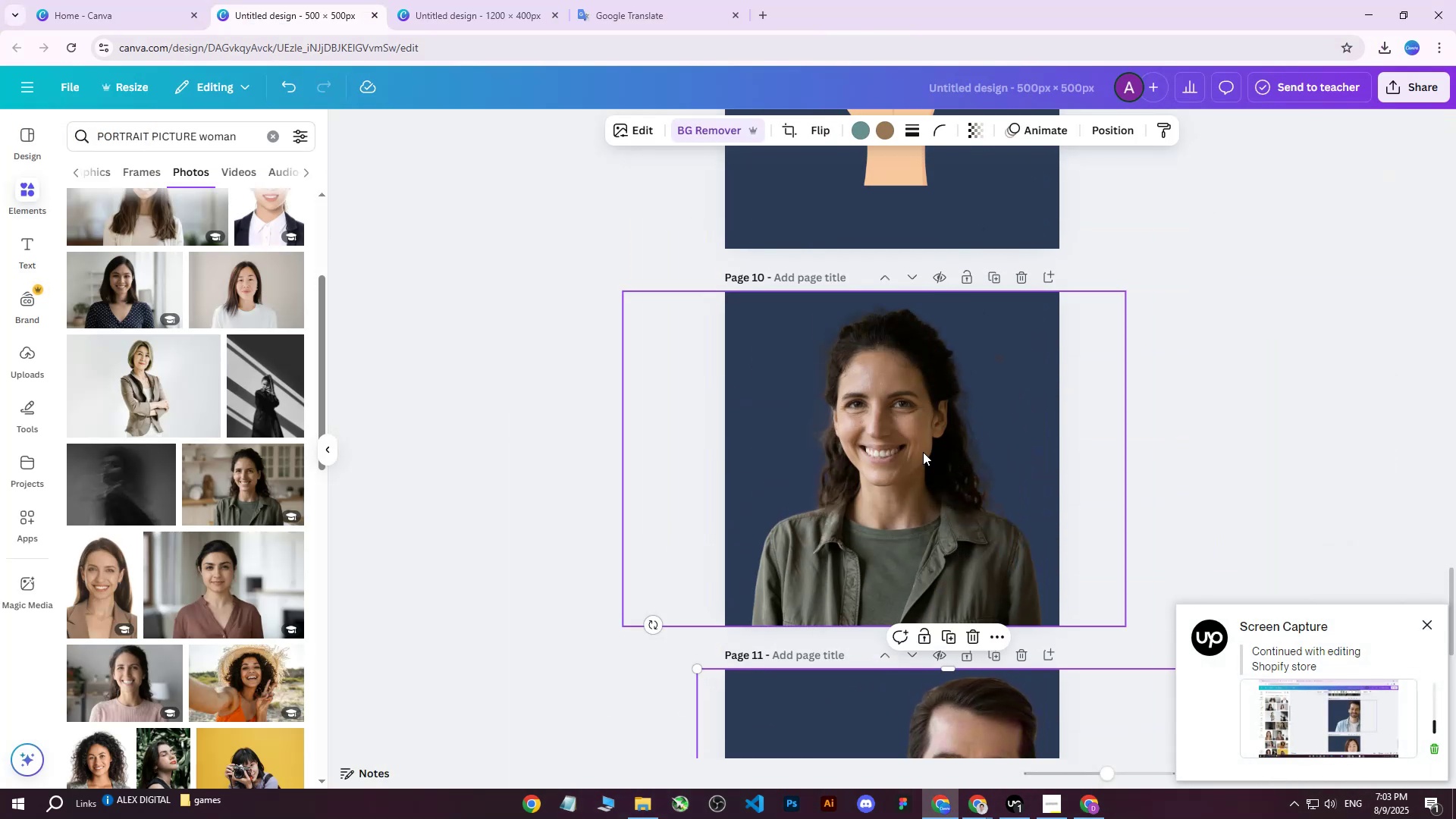 
left_click([912, 447])
 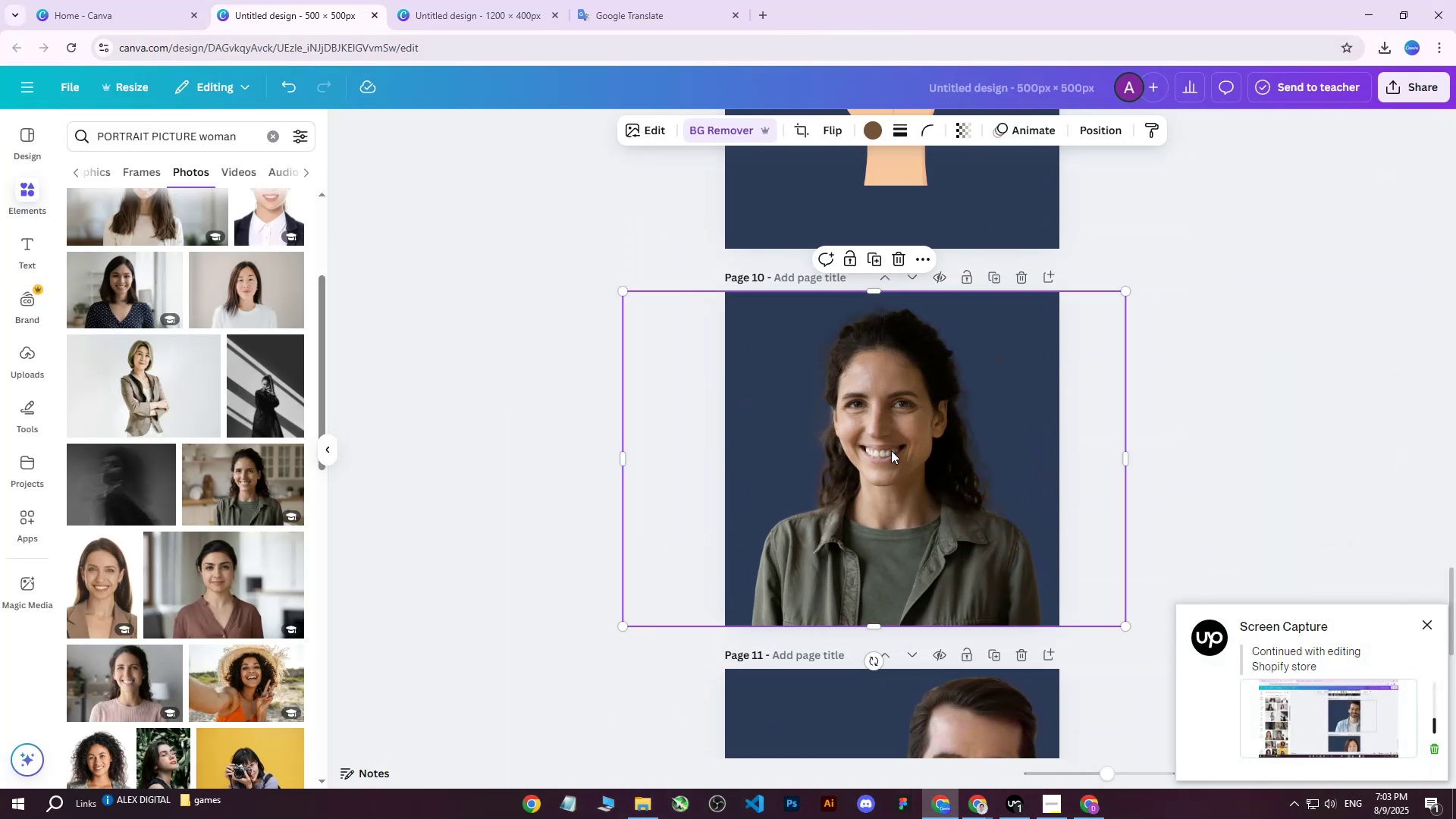 
left_click_drag(start_coordinate=[889, 450], to_coordinate=[960, 475])
 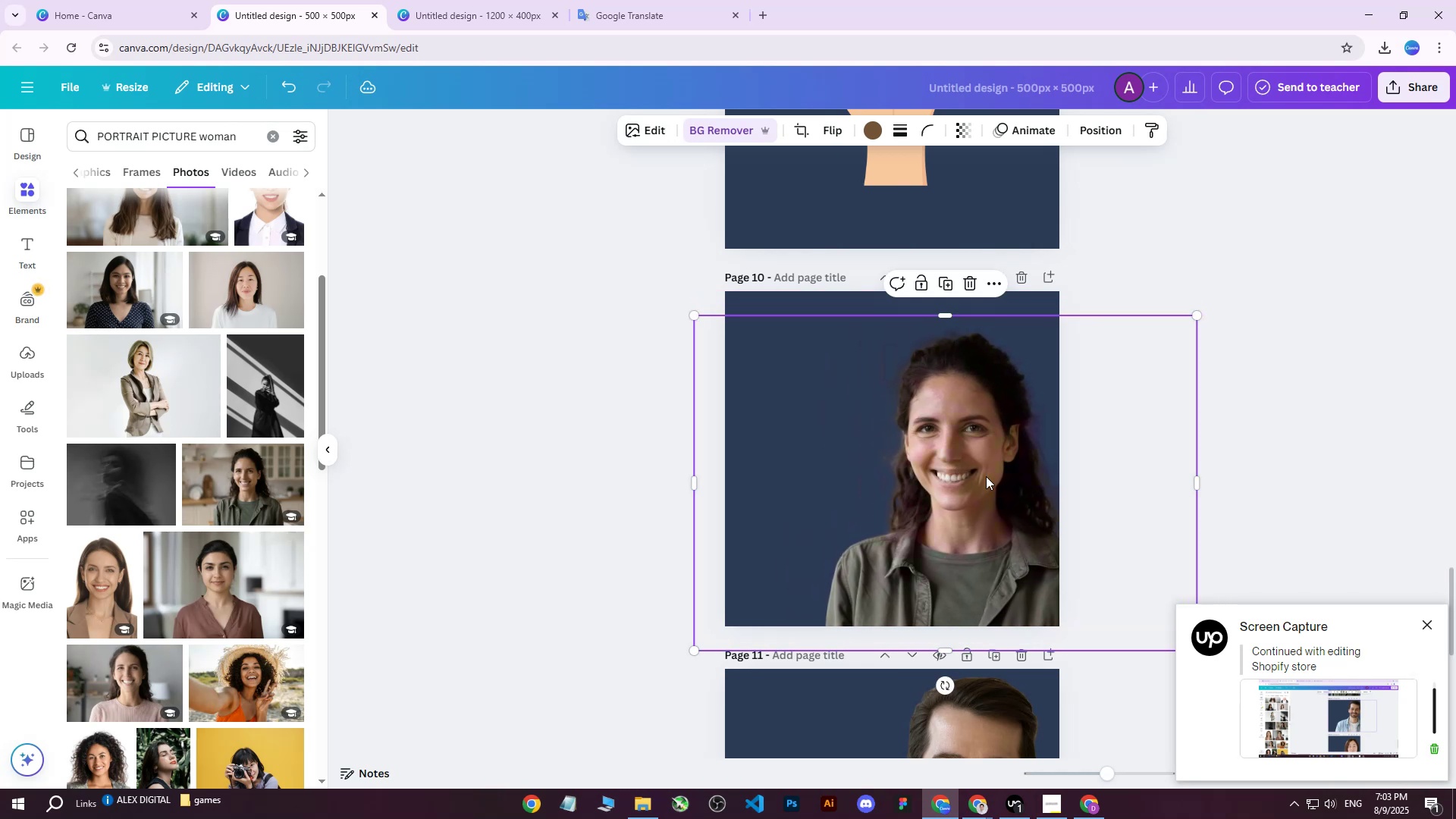 
scroll: coordinate [1015, 504], scroll_direction: down, amount: 7.0
 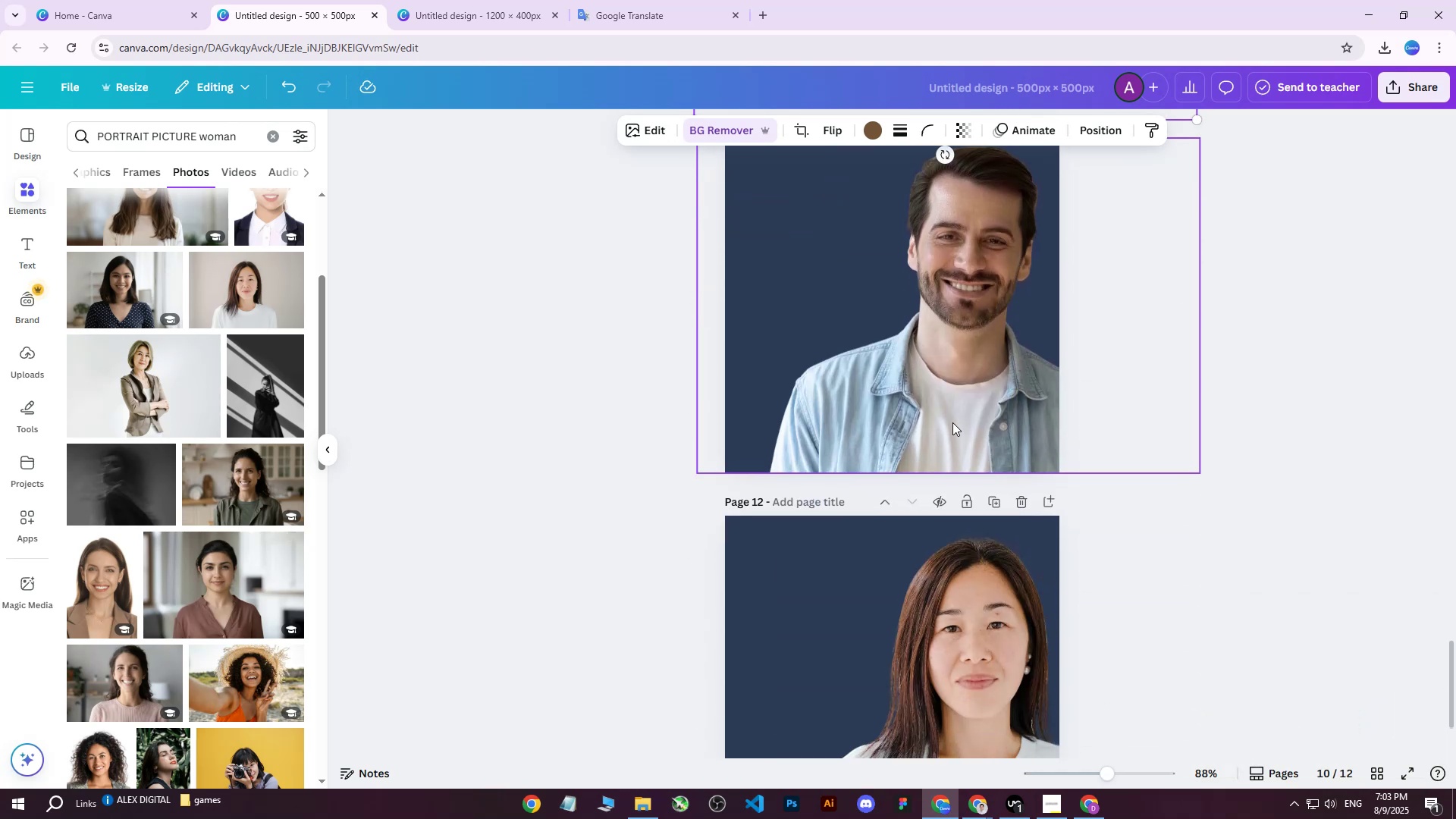 
left_click([952, 422])
 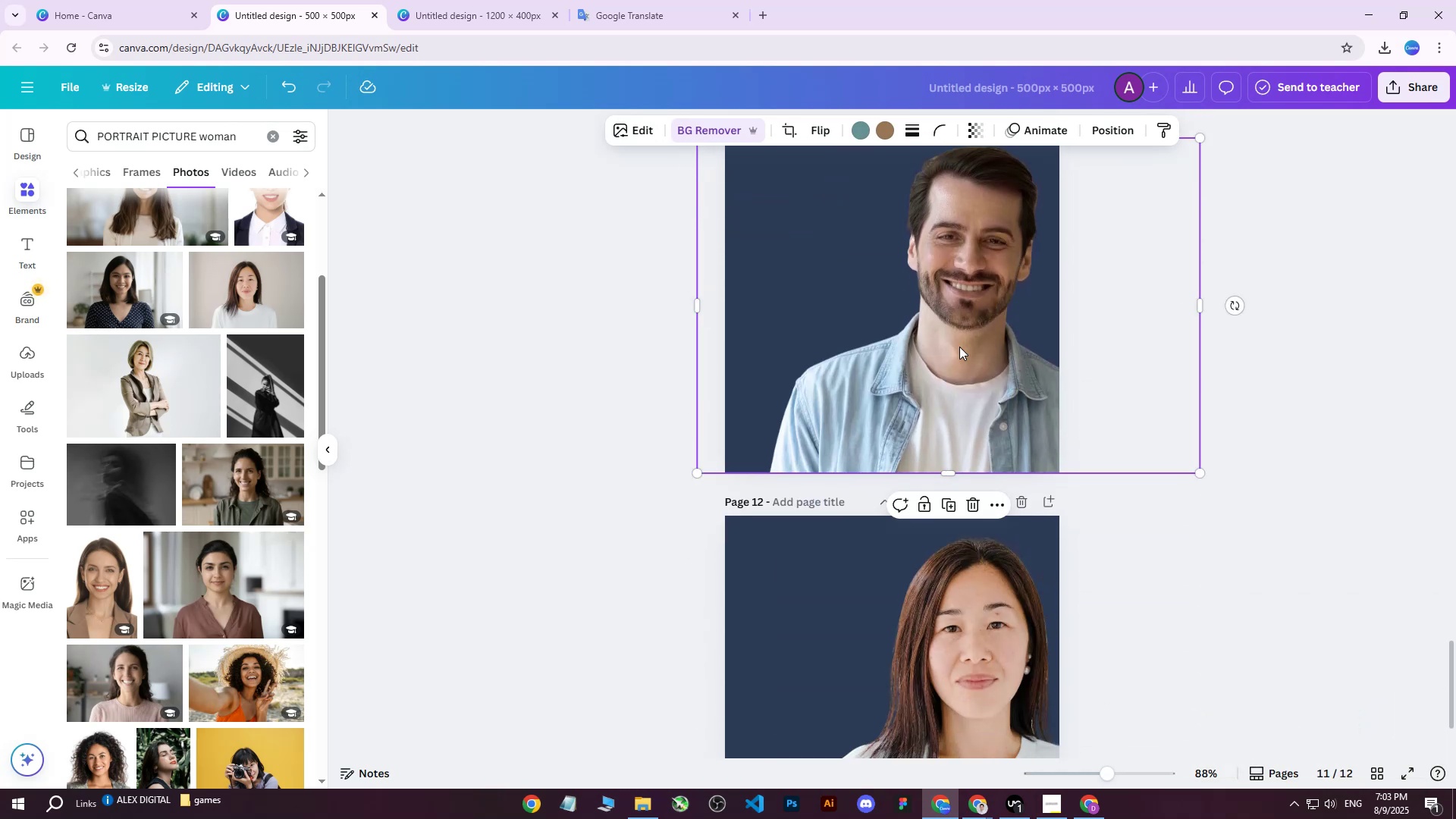 
left_click_drag(start_coordinate=[959, 346], to_coordinate=[962, 371])
 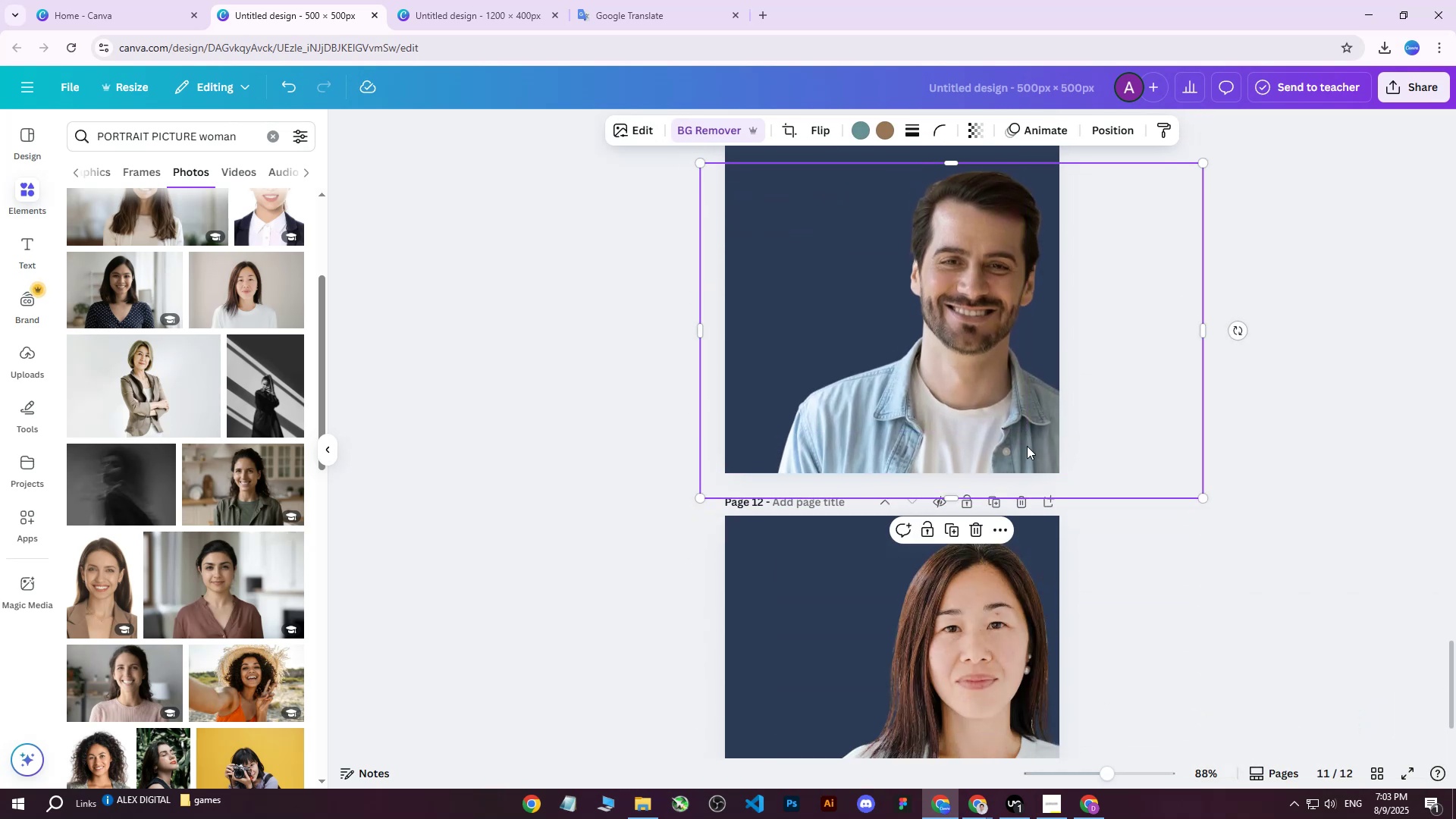 
scroll: coordinate [1047, 472], scroll_direction: down, amount: 2.0
 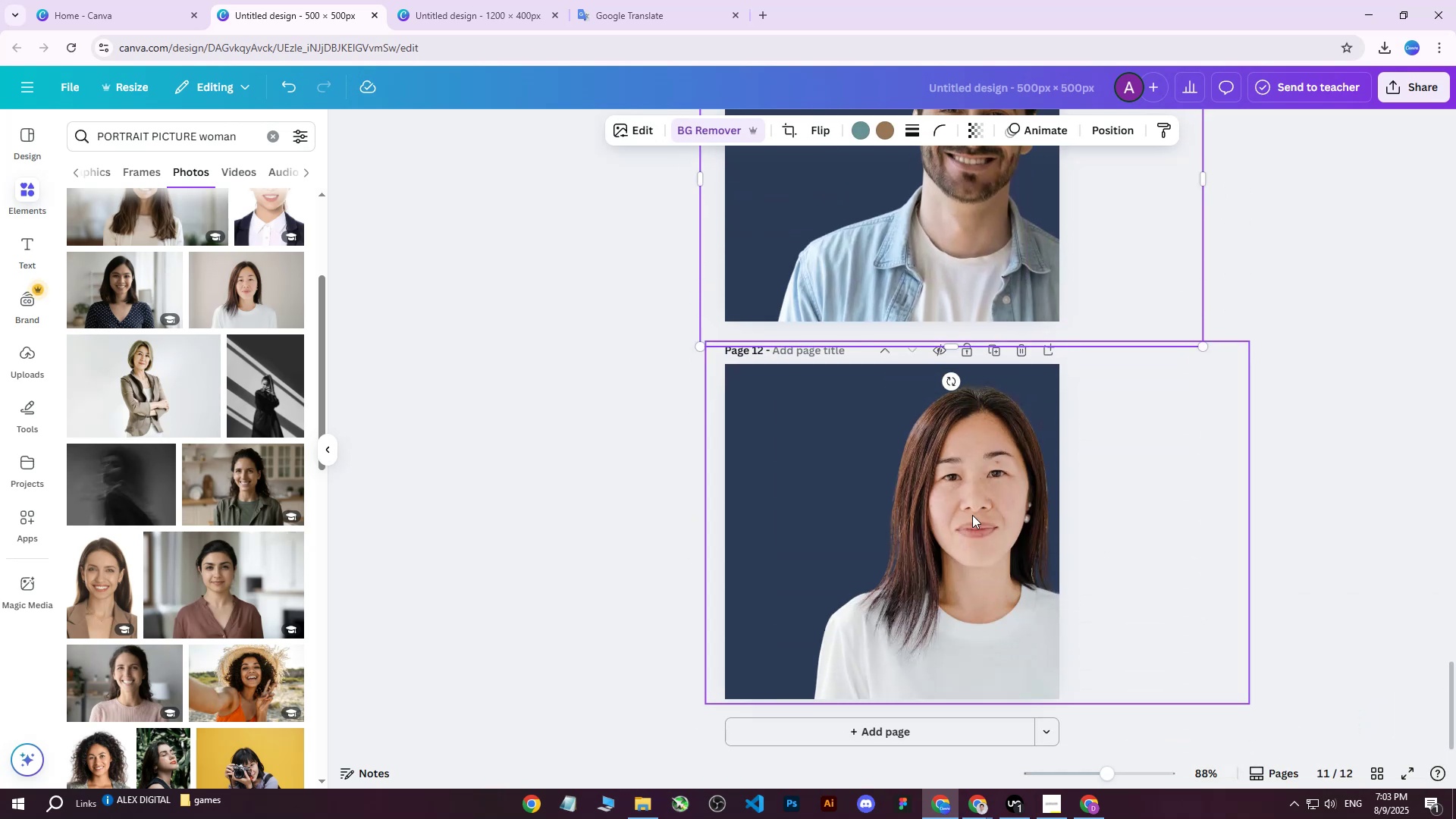 
left_click([972, 515])
 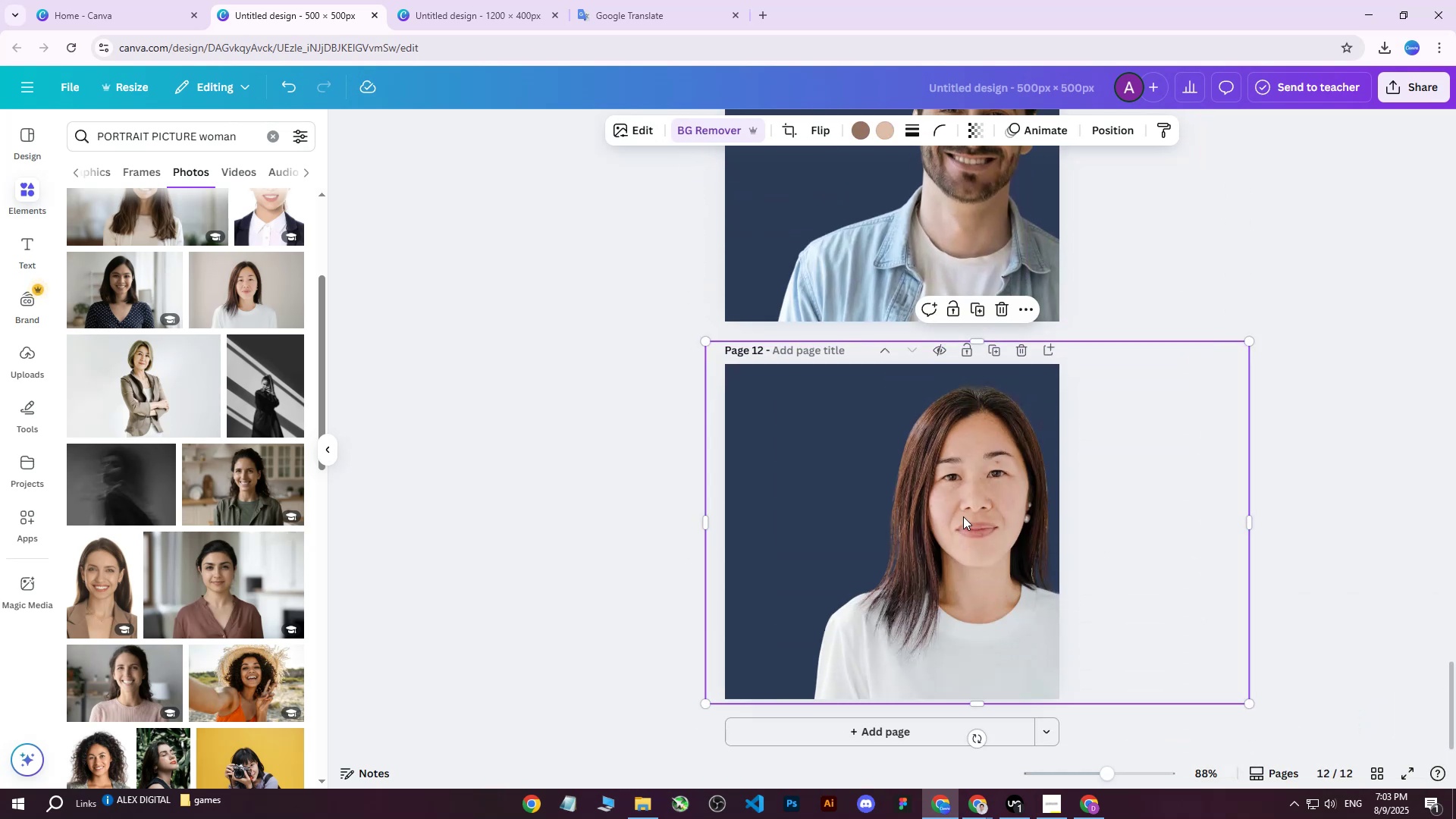 
left_click_drag(start_coordinate=[961, 518], to_coordinate=[961, 534])
 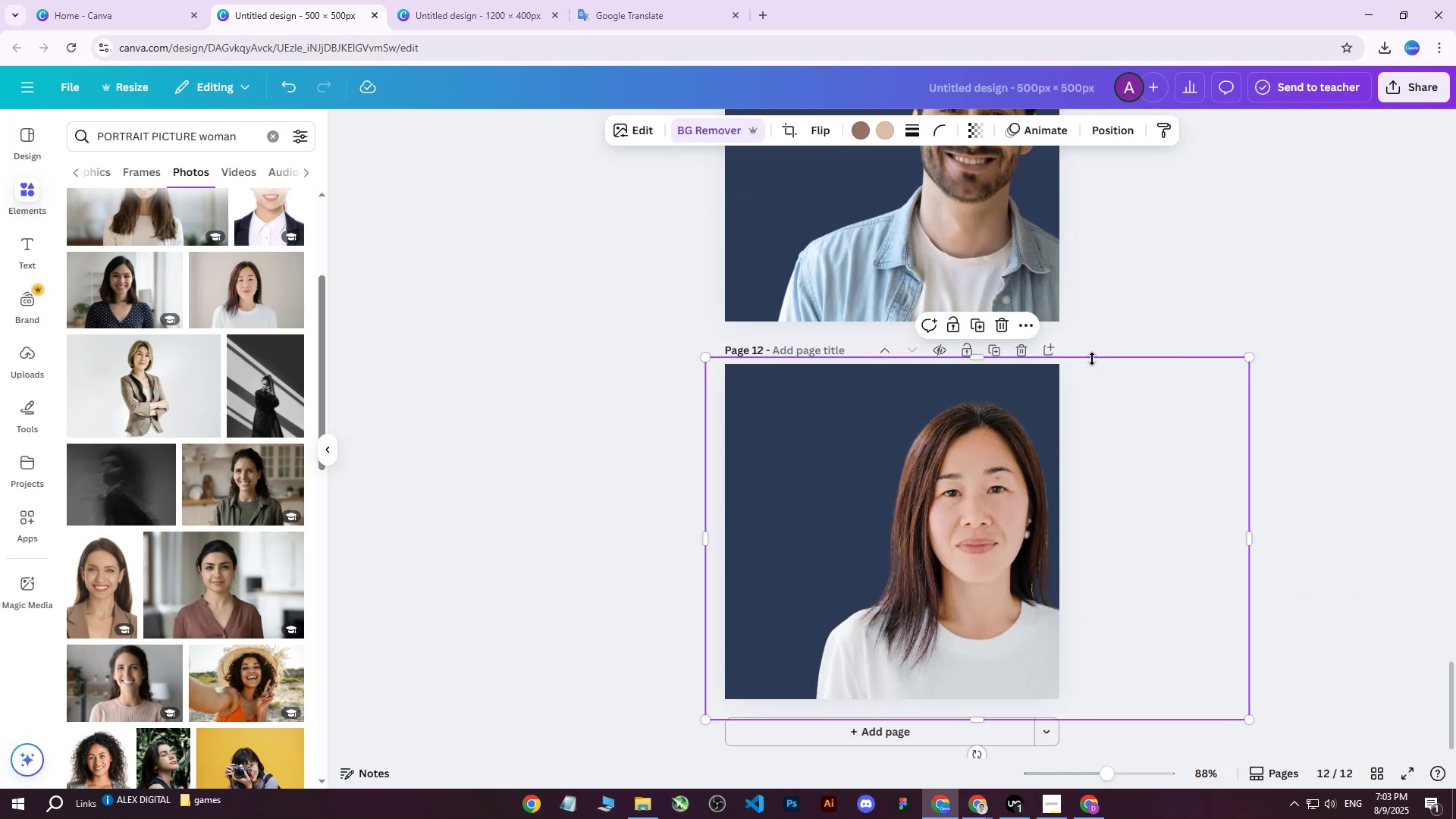 
scroll: coordinate [1099, 355], scroll_direction: up, amount: 2.0
 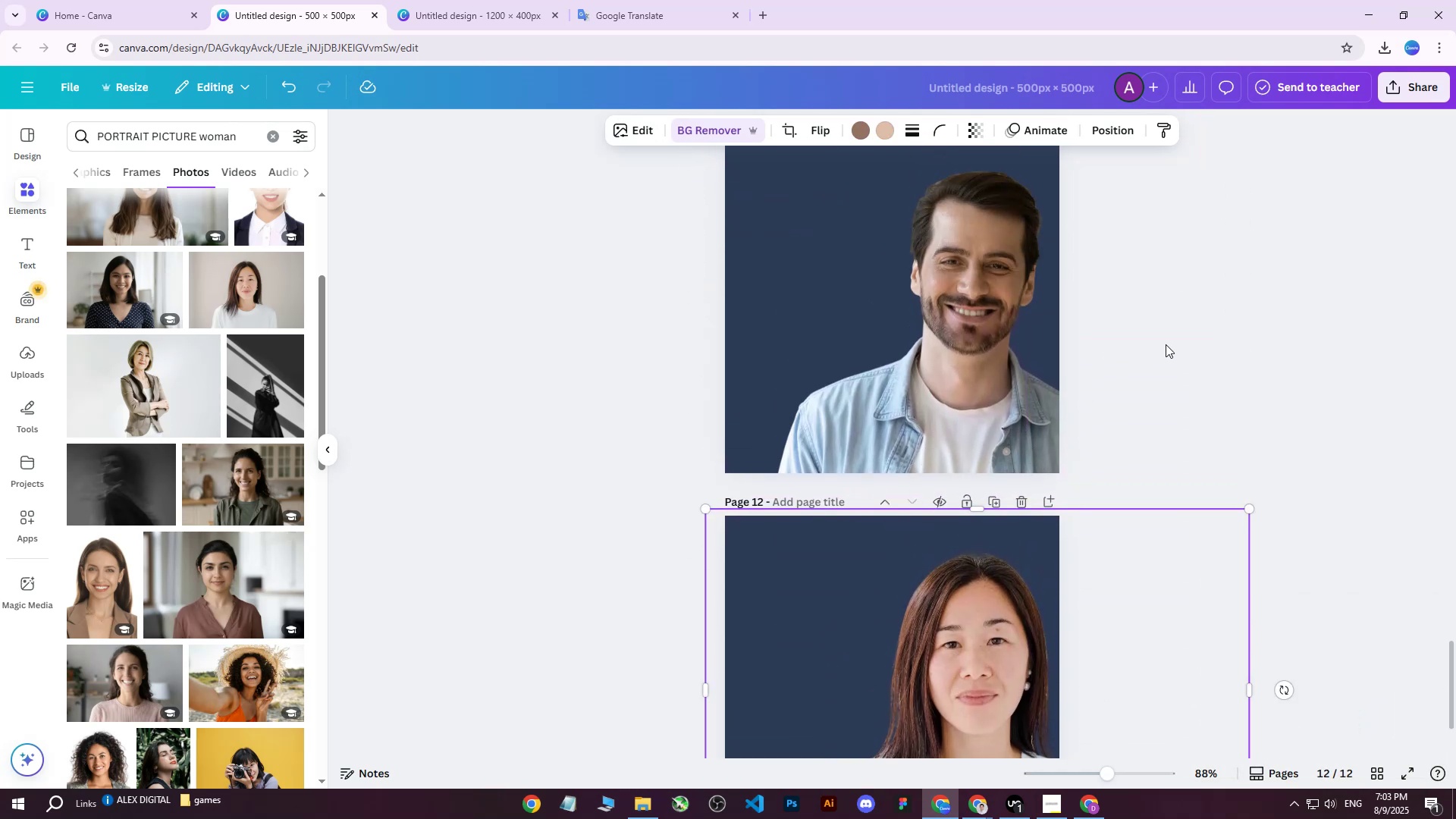 
left_click([1166, 344])
 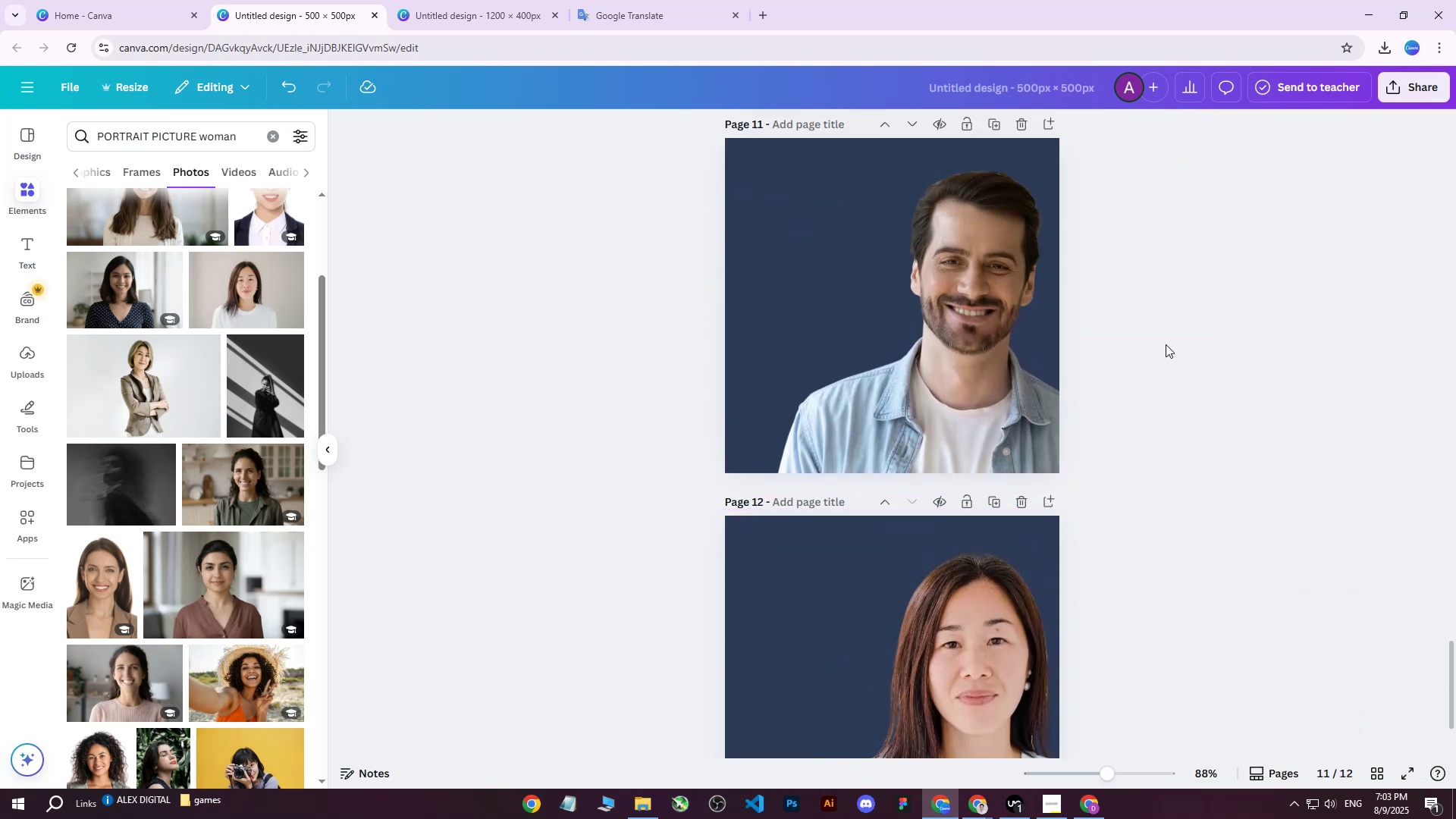 
scroll: coordinate [1122, 425], scroll_direction: down, amount: 1.0
 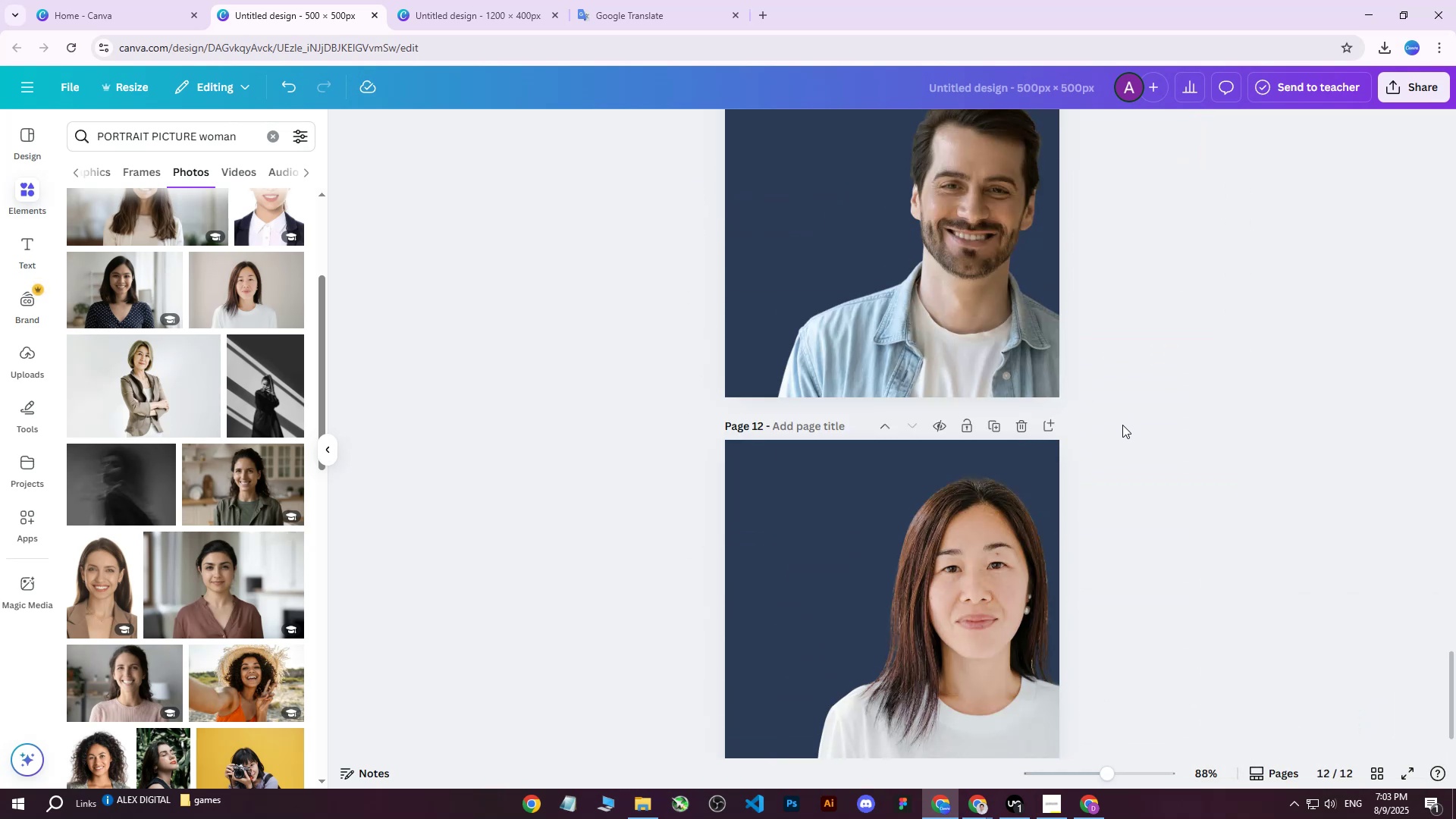 
scroll: coordinate [1121, 435], scroll_direction: none, amount: 0.0
 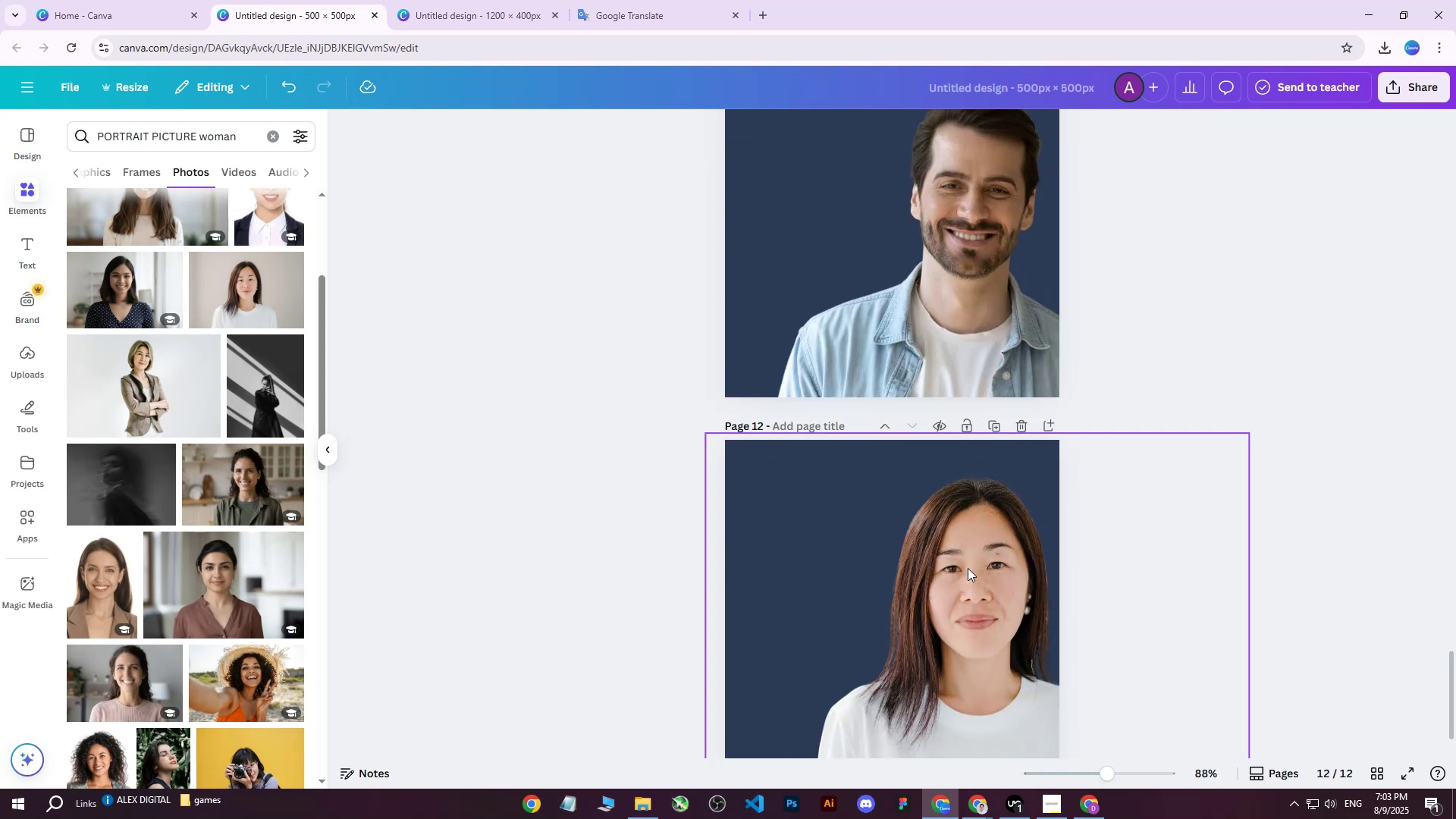 
left_click([968, 568])
 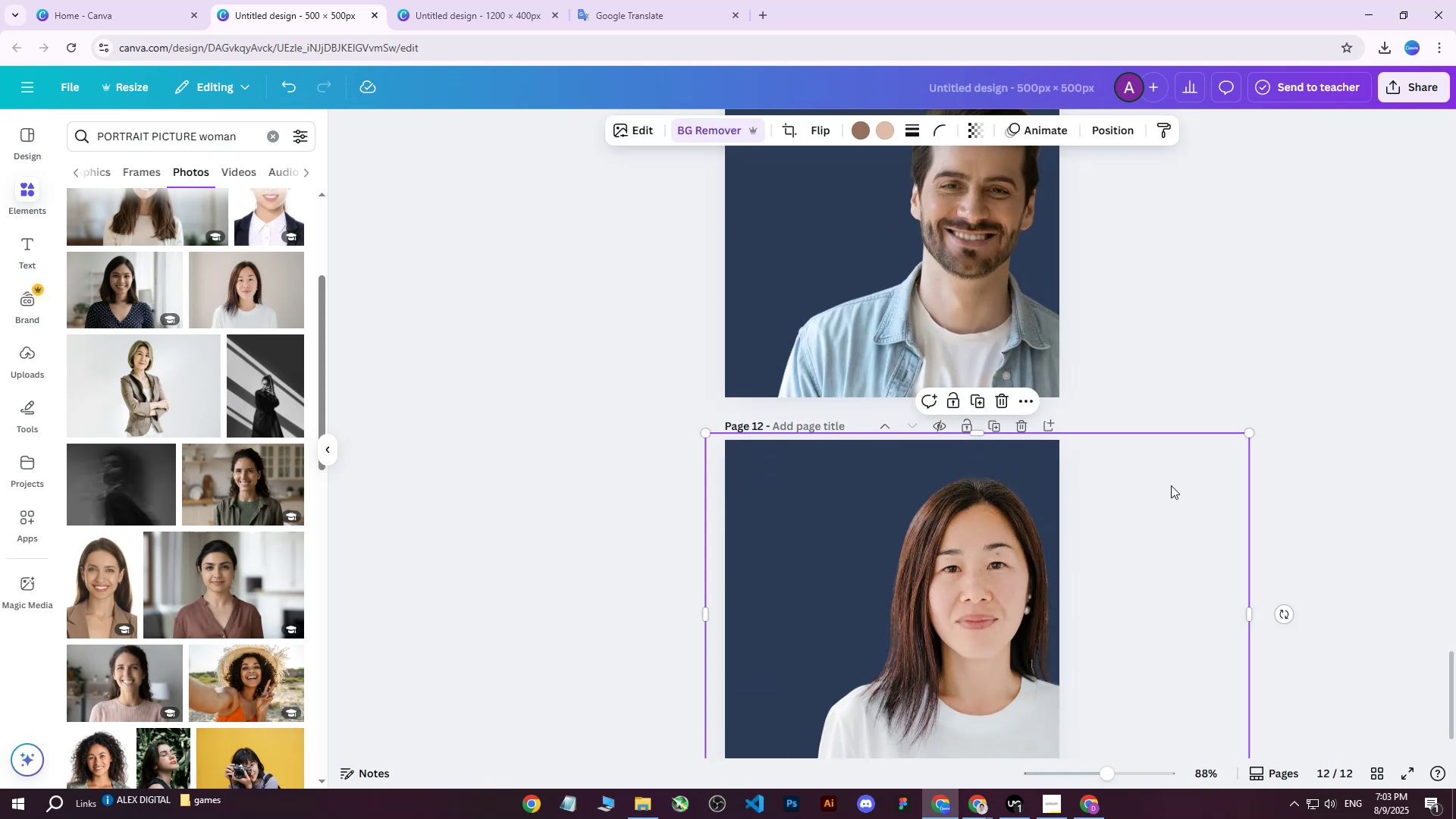 
key(ArrowLeft)
 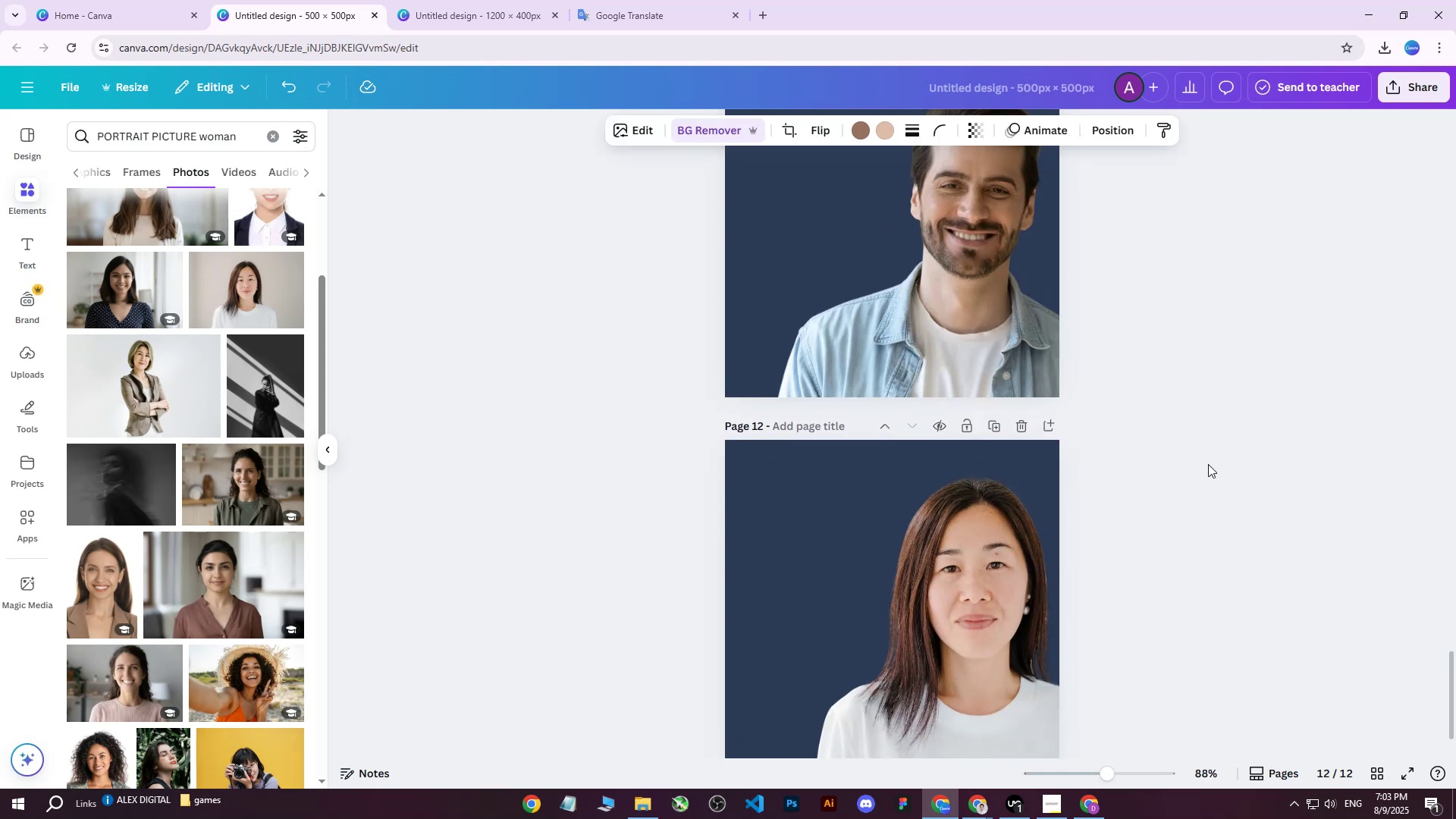 
key(ArrowLeft)
 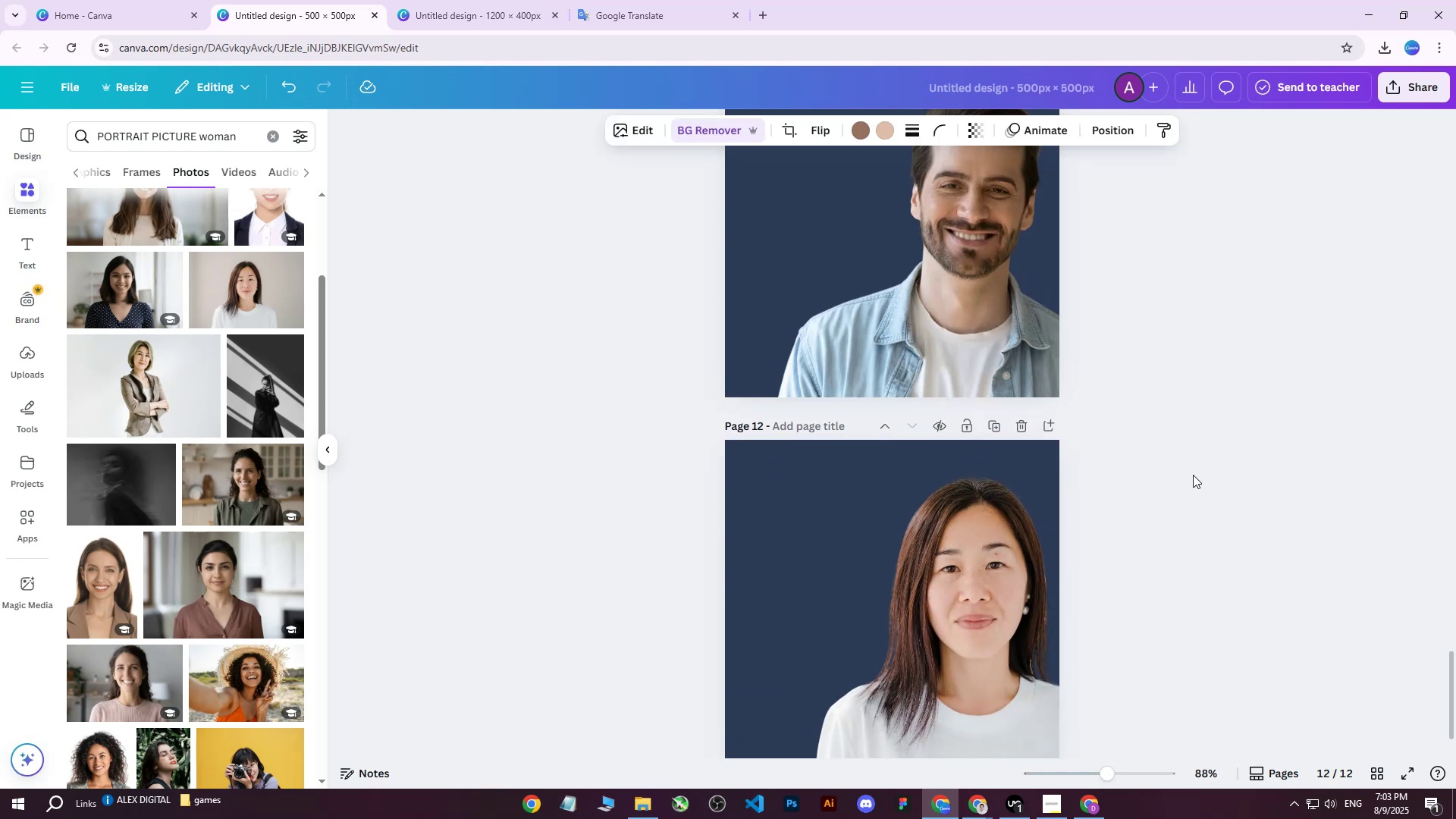 
key(ArrowLeft)
 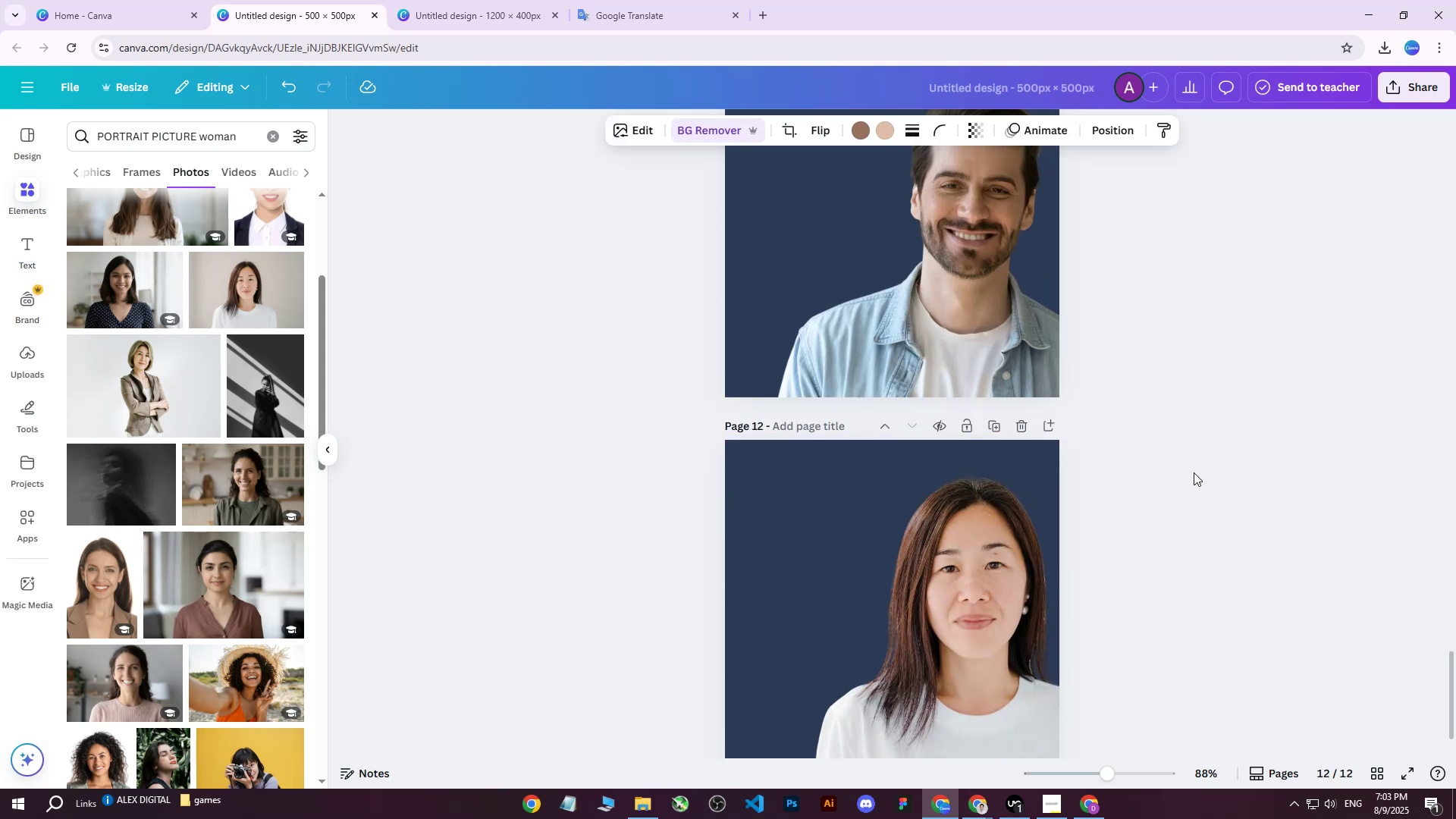 
key(ArrowLeft)
 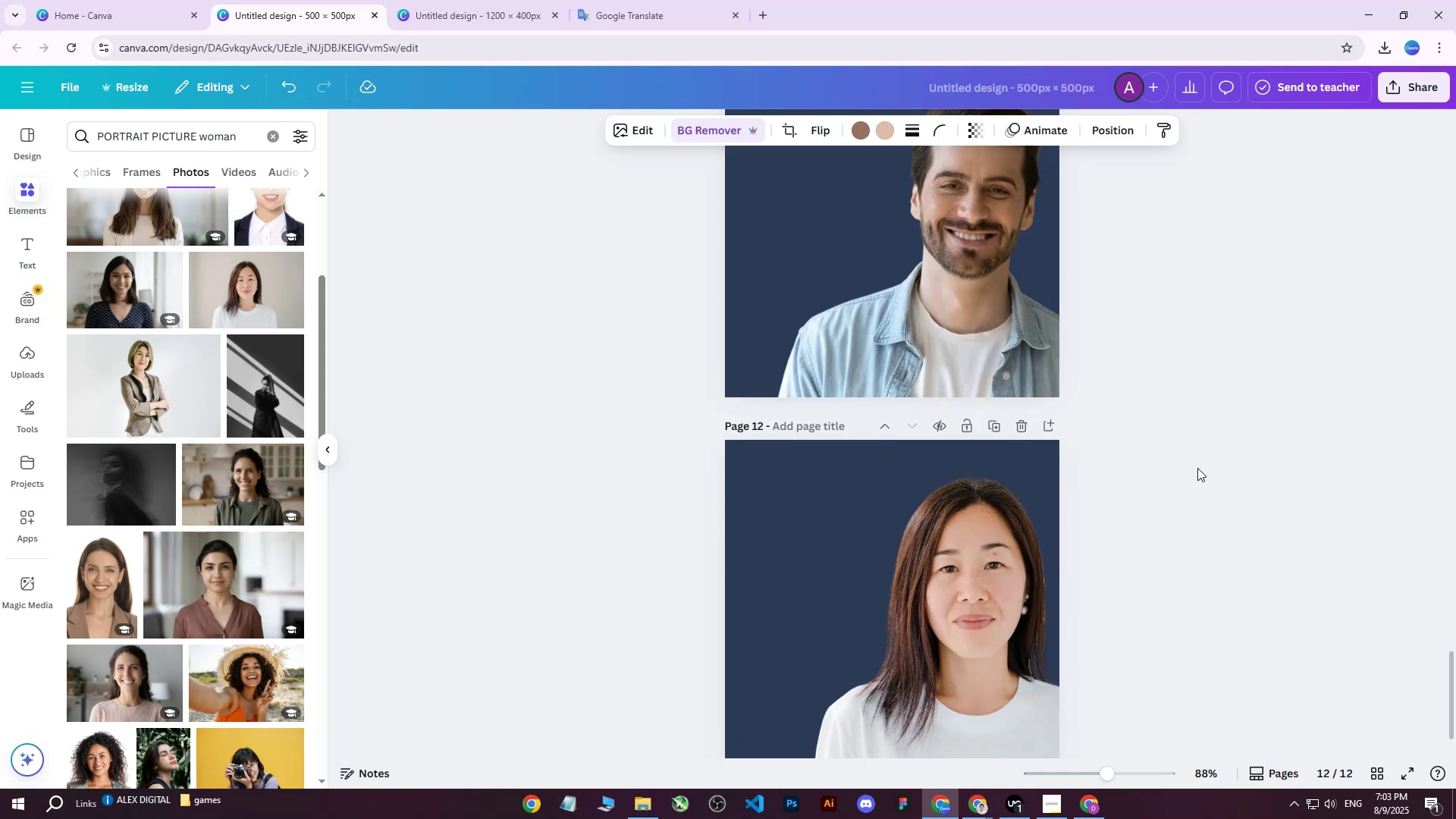 
key(ArrowLeft)
 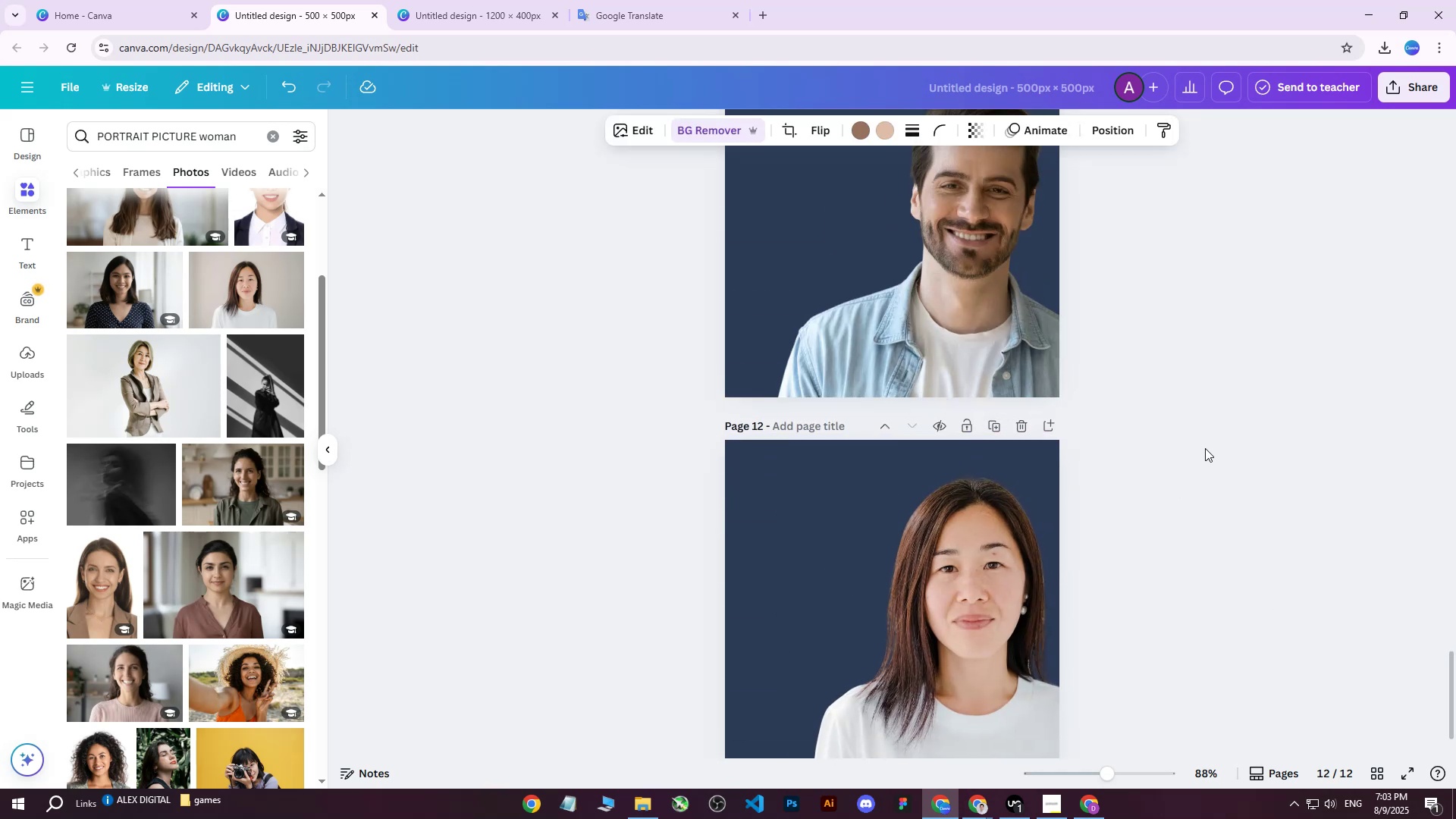 
key(ArrowLeft)
 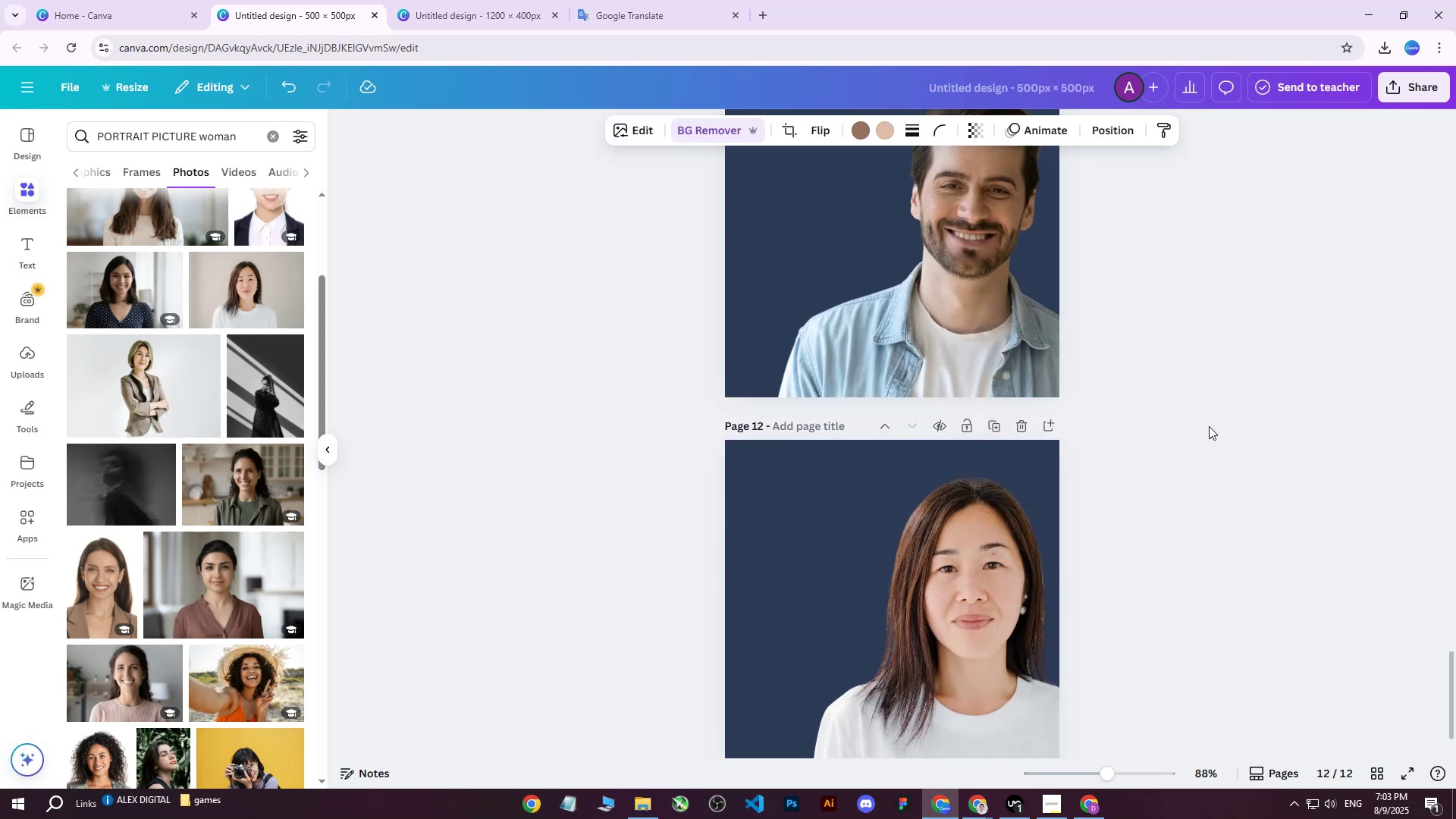 
key(ArrowLeft)
 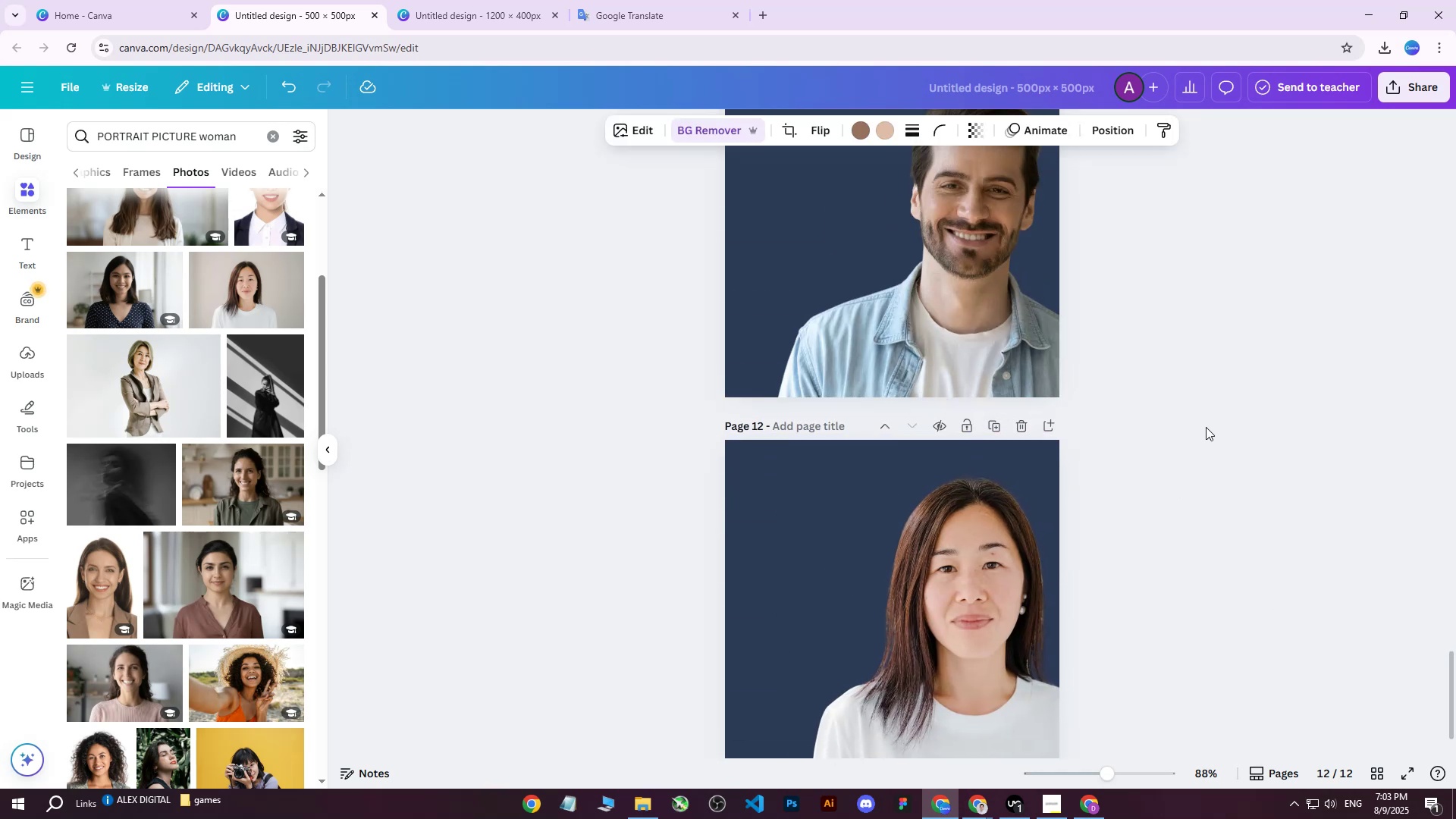 
key(ArrowLeft)
 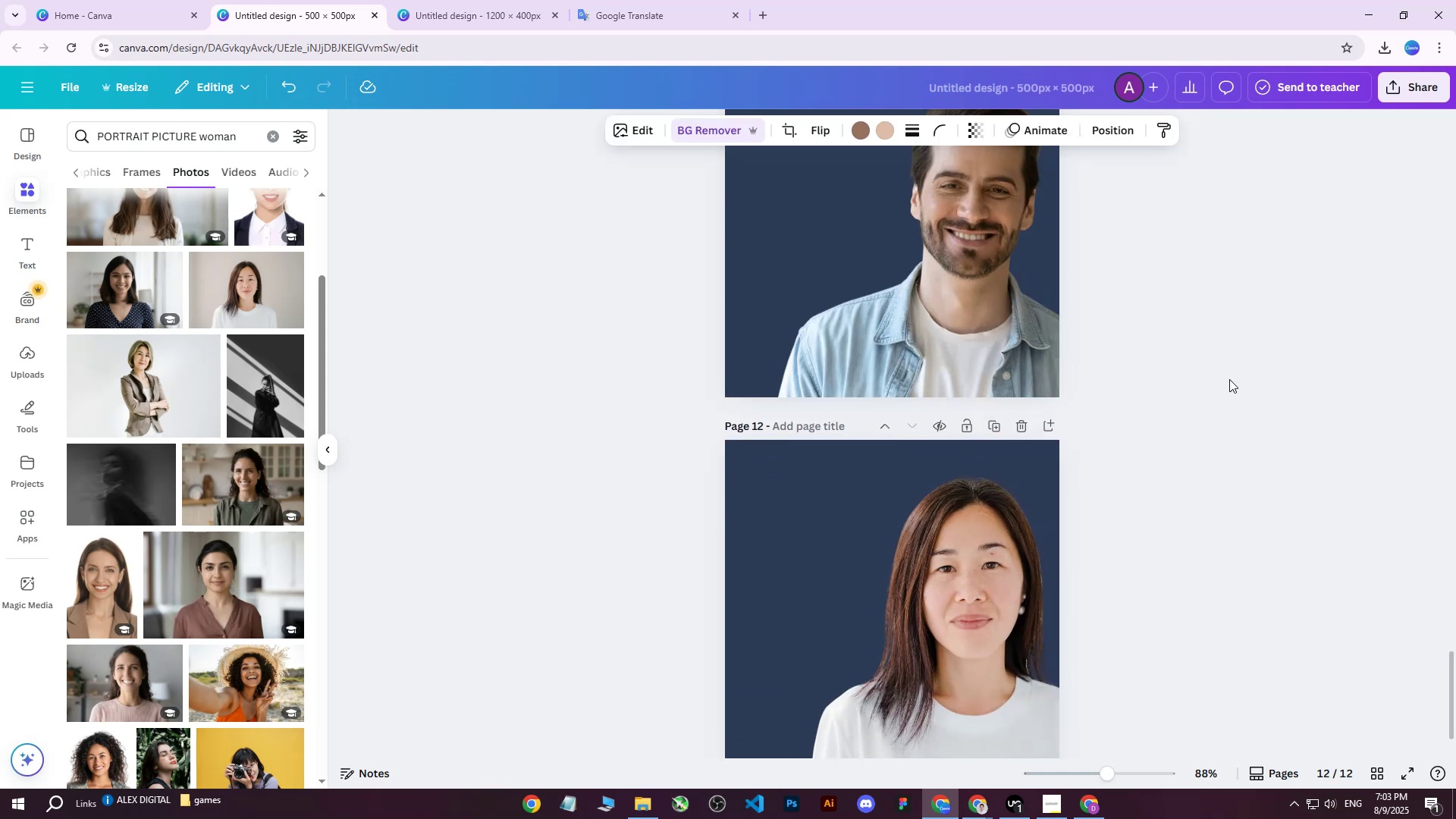 
left_click([1229, 379])
 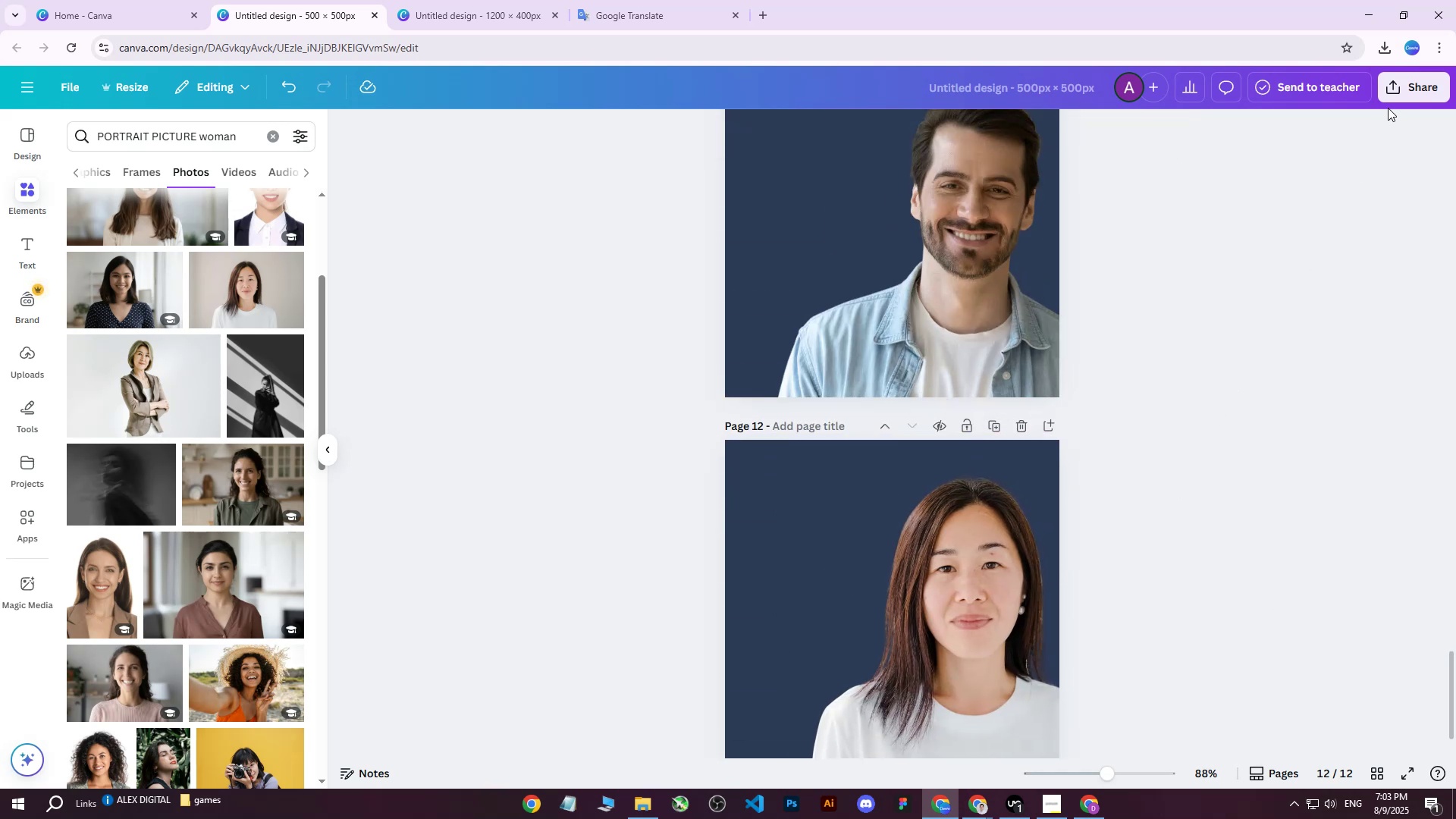 
left_click([1395, 93])
 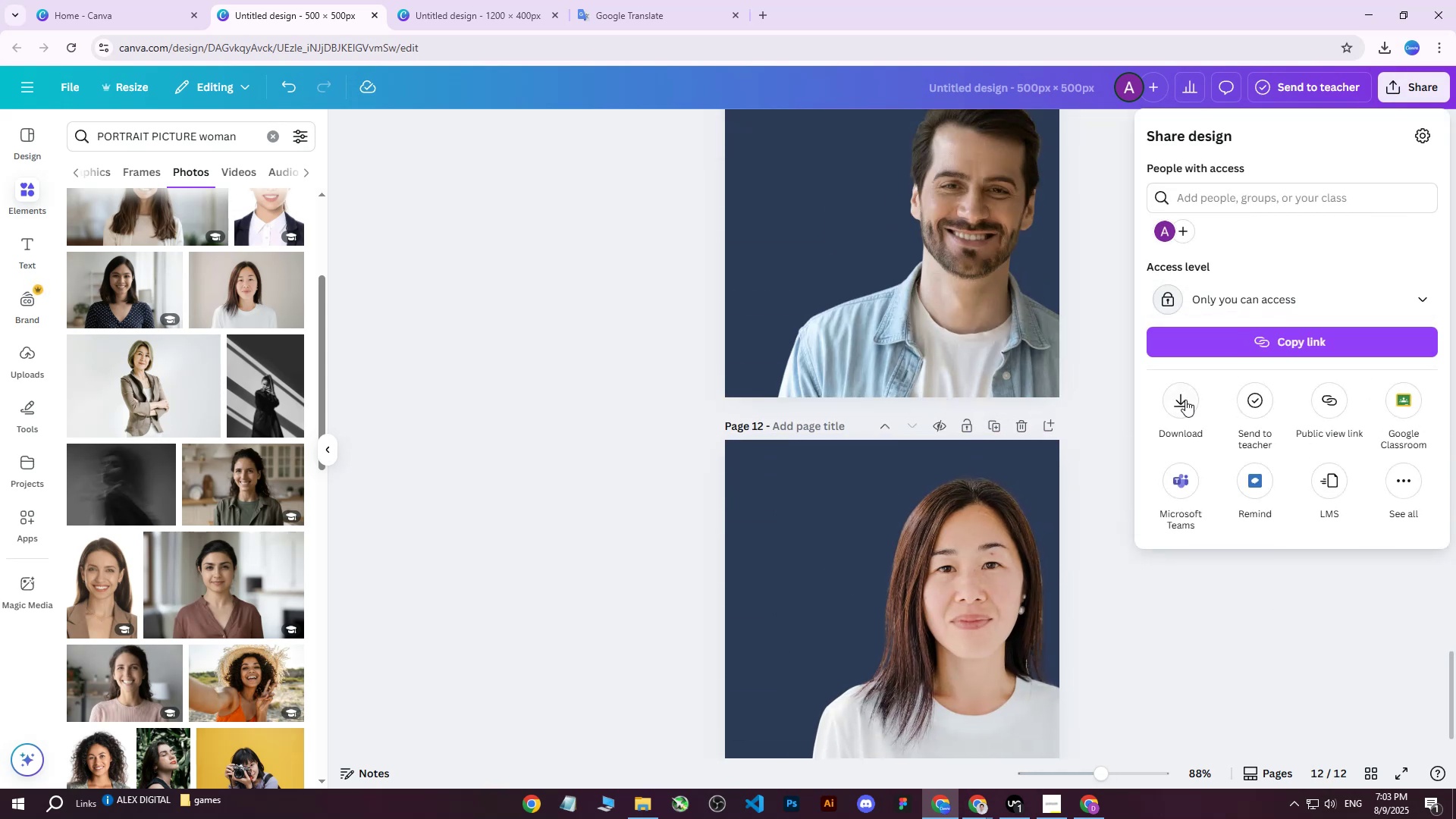 
left_click([1181, 401])
 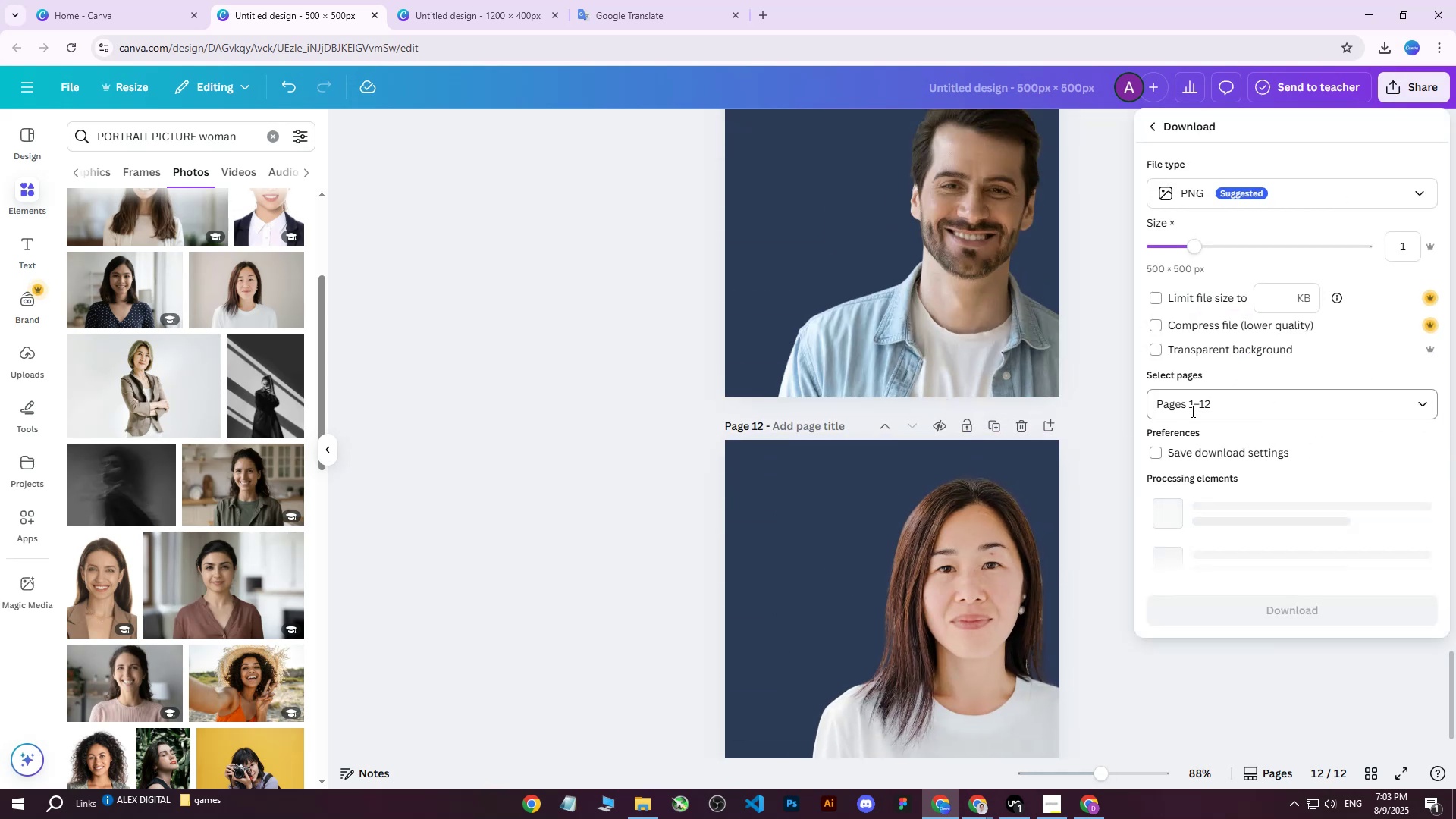 
left_click([1195, 413])
 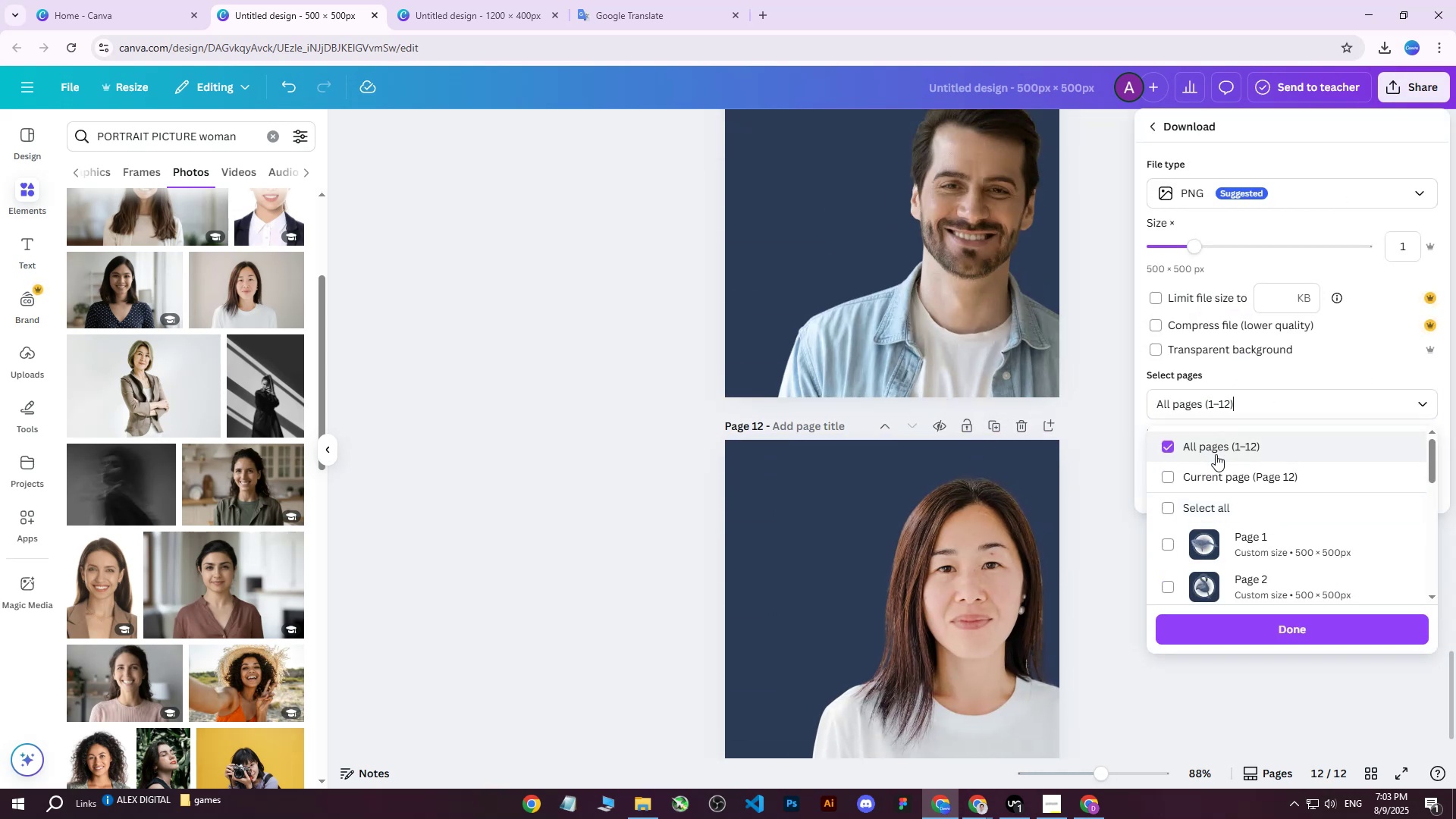 
double_click([1208, 474])
 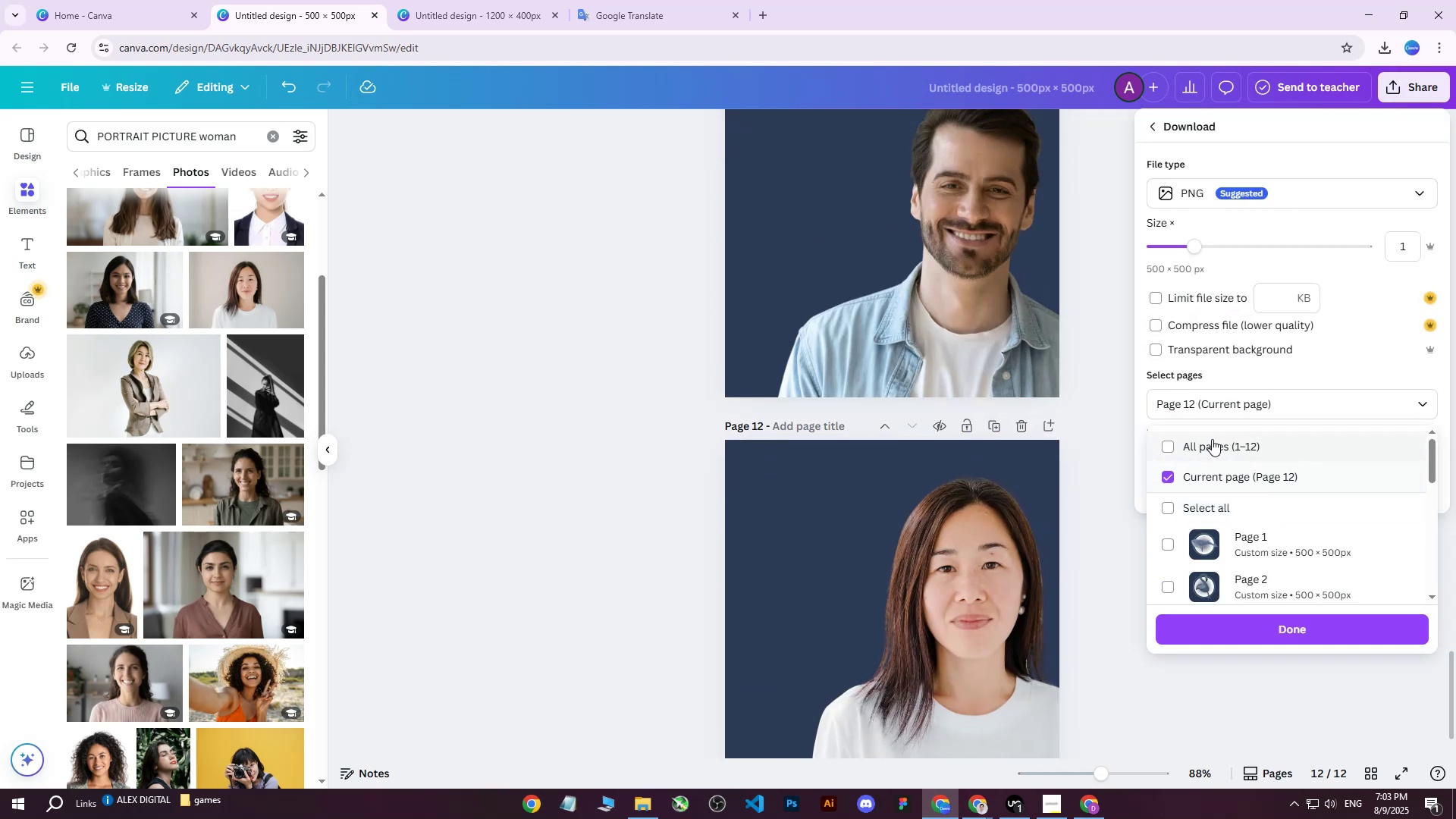 
left_click([1211, 438])
 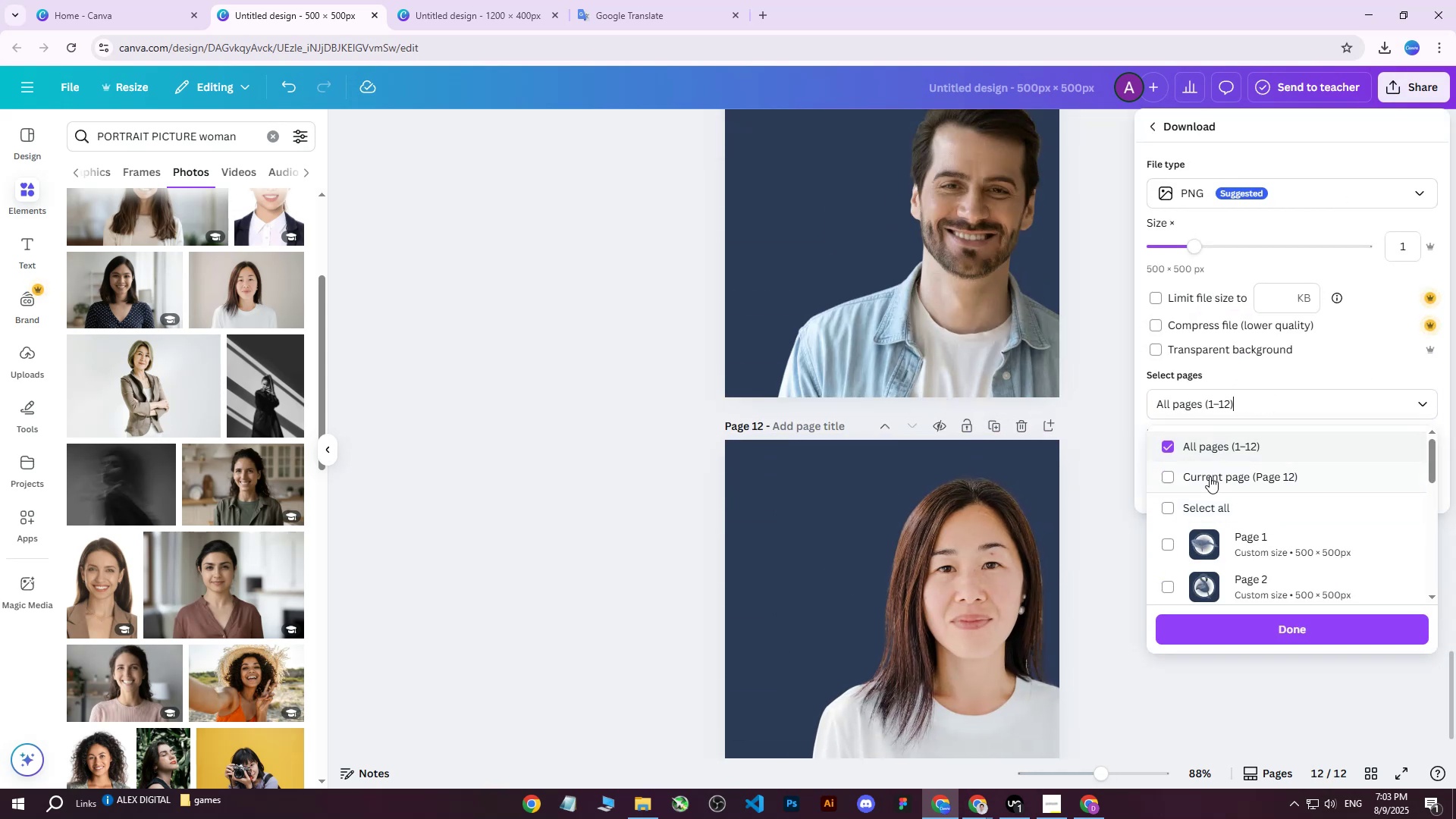 
left_click([1208, 479])
 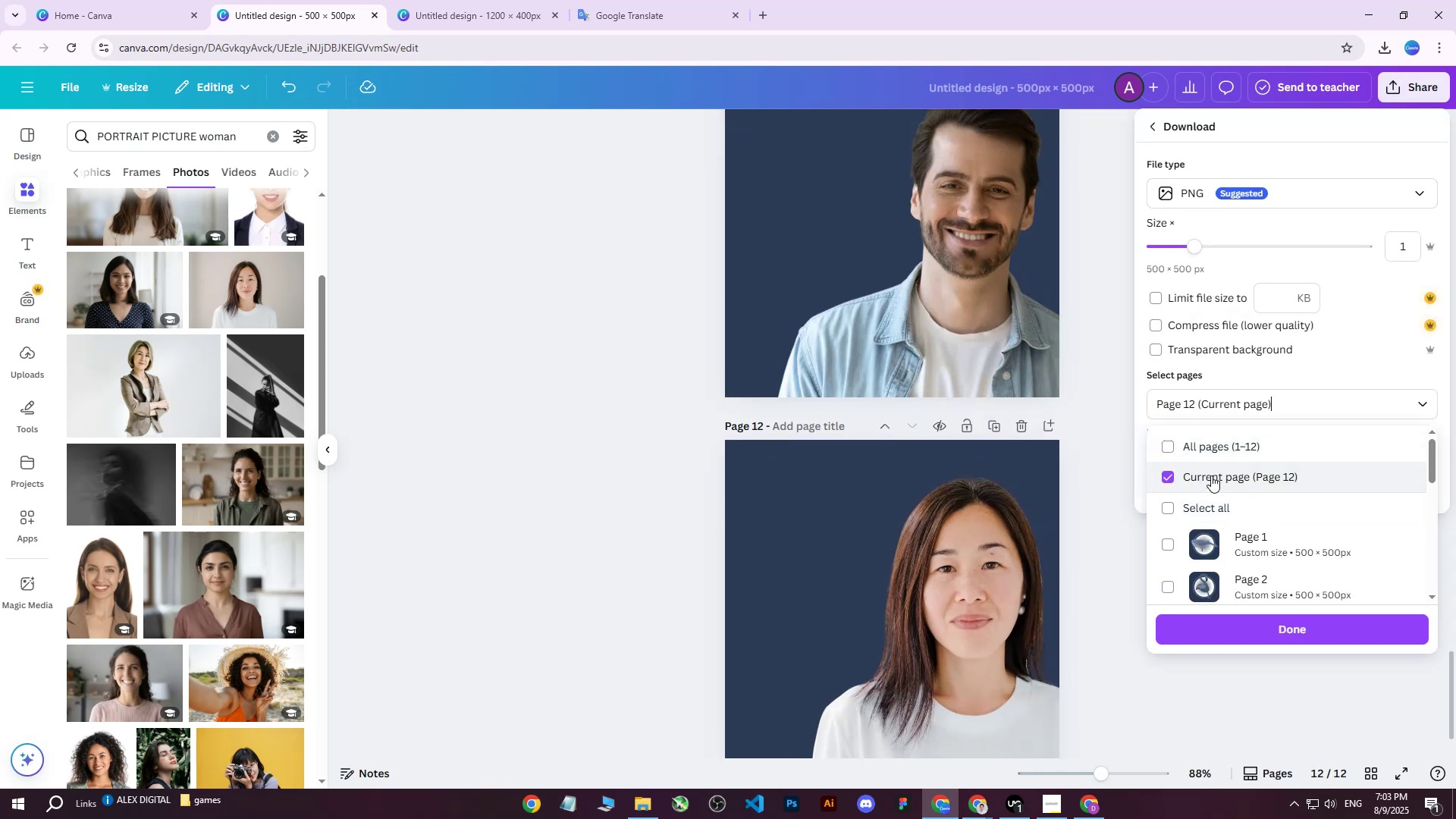 
scroll: coordinate [1223, 480], scroll_direction: down, amount: 11.0
 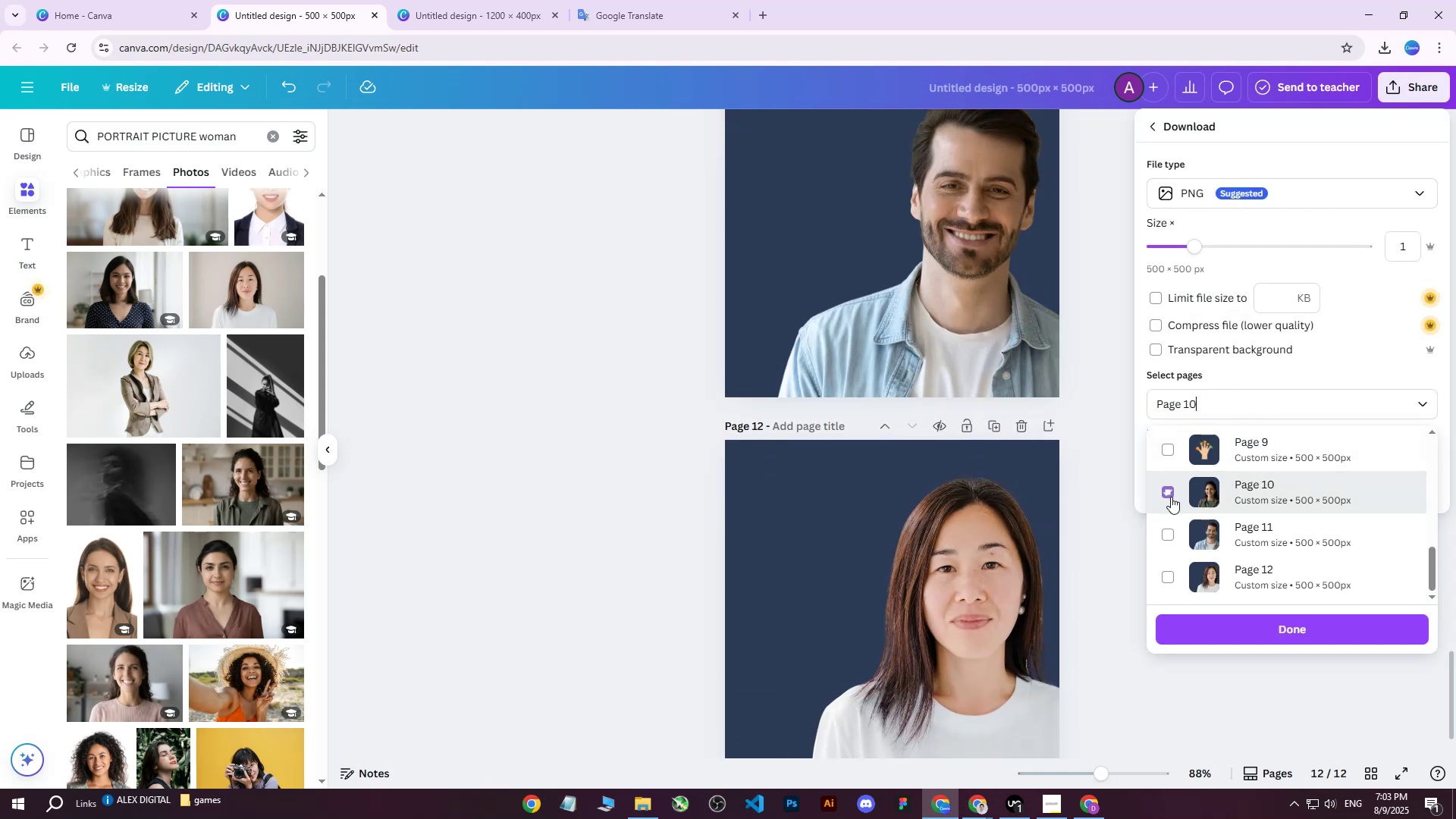 
double_click([1172, 535])
 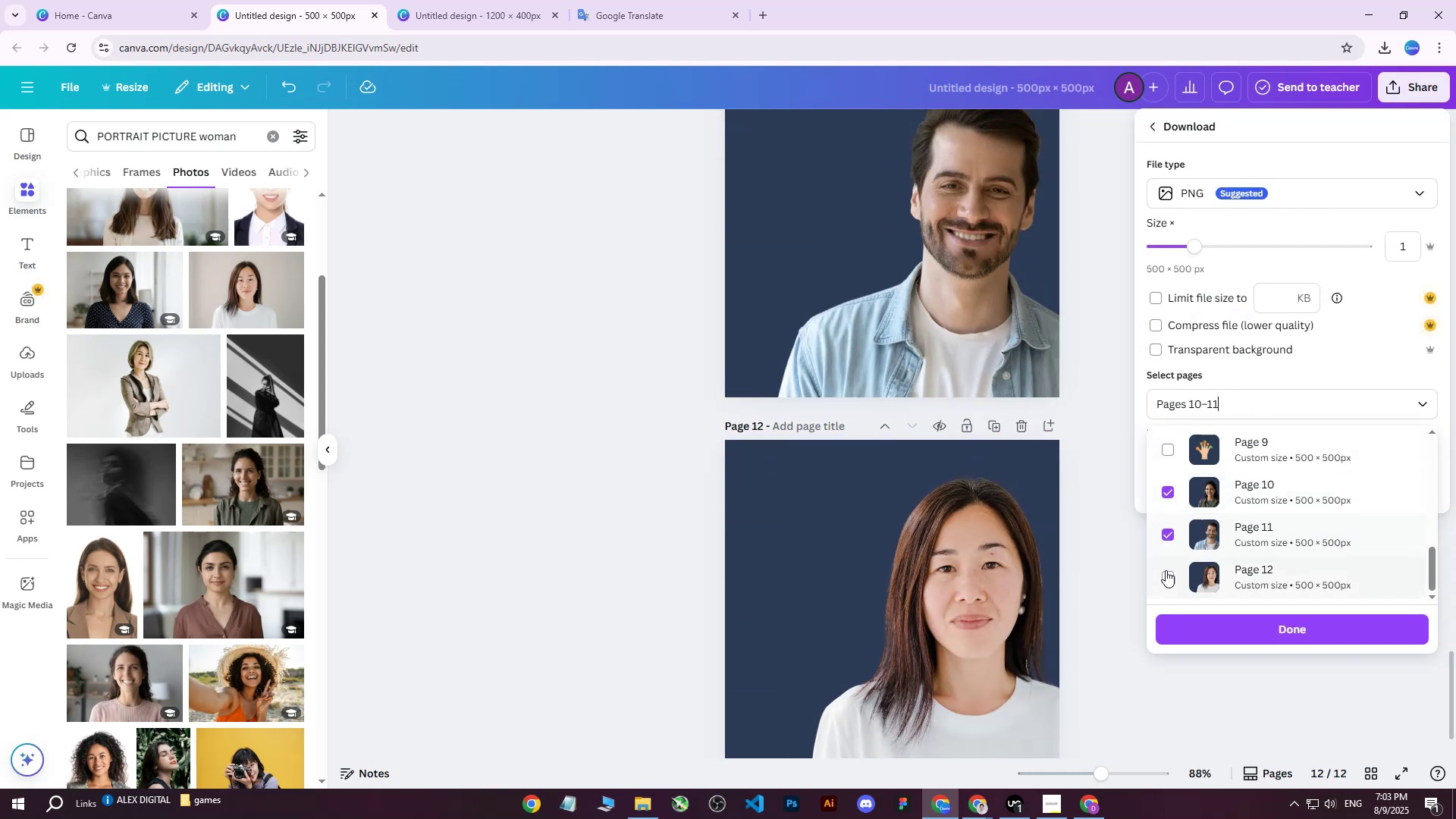 
triple_click([1166, 570])
 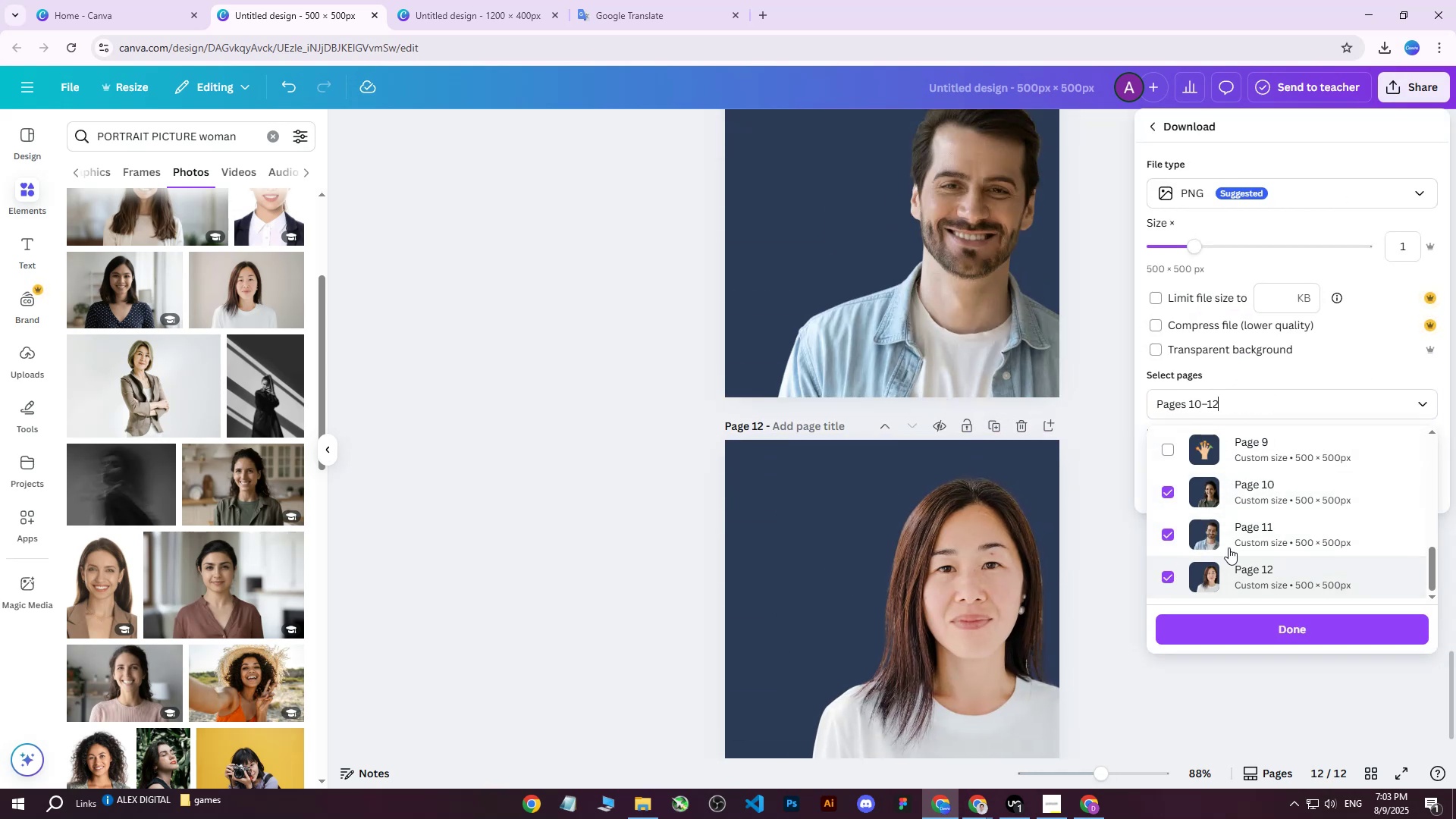 
scroll: coordinate [1247, 538], scroll_direction: up, amount: 12.0
 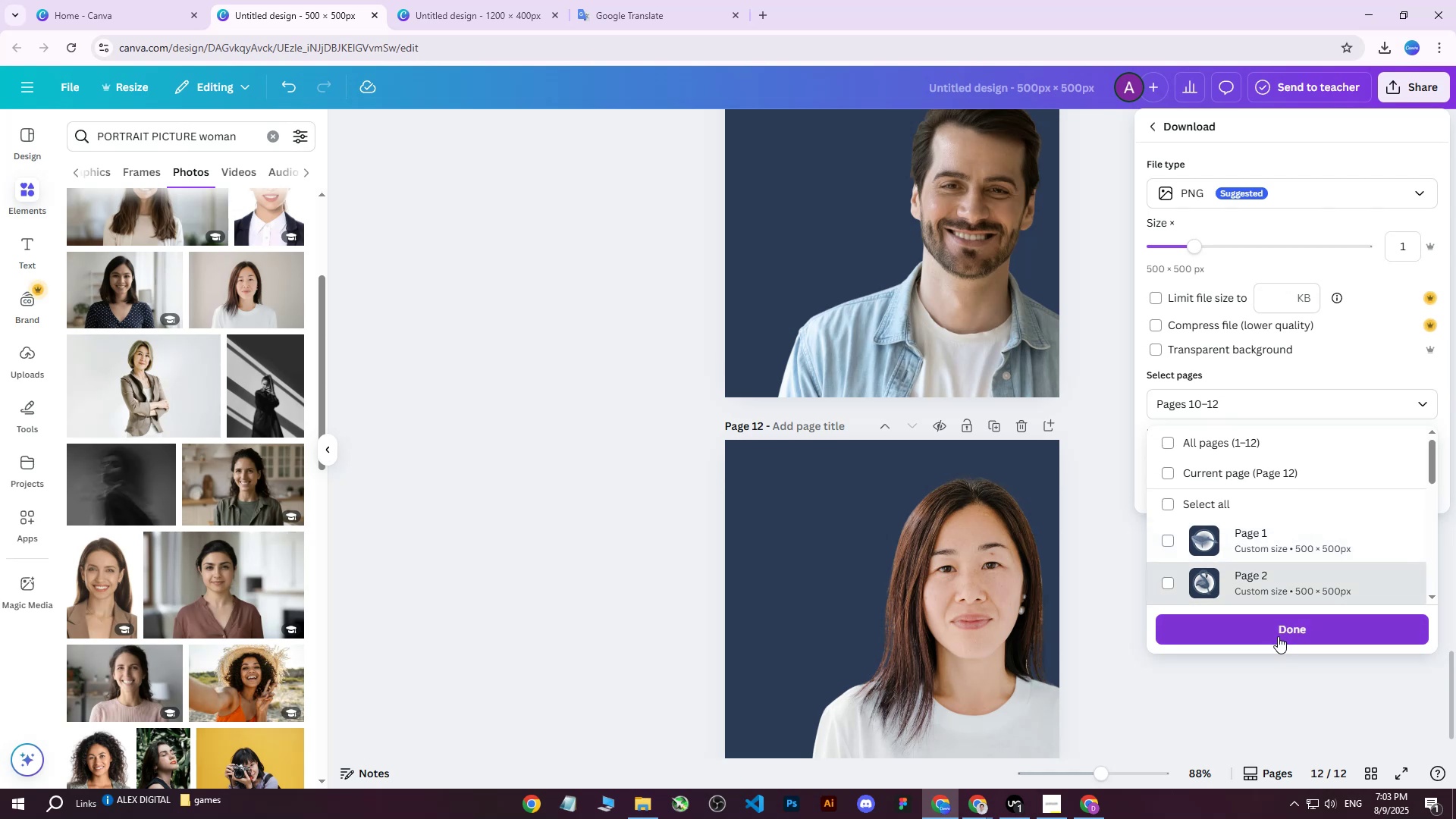 
left_click([1277, 627])
 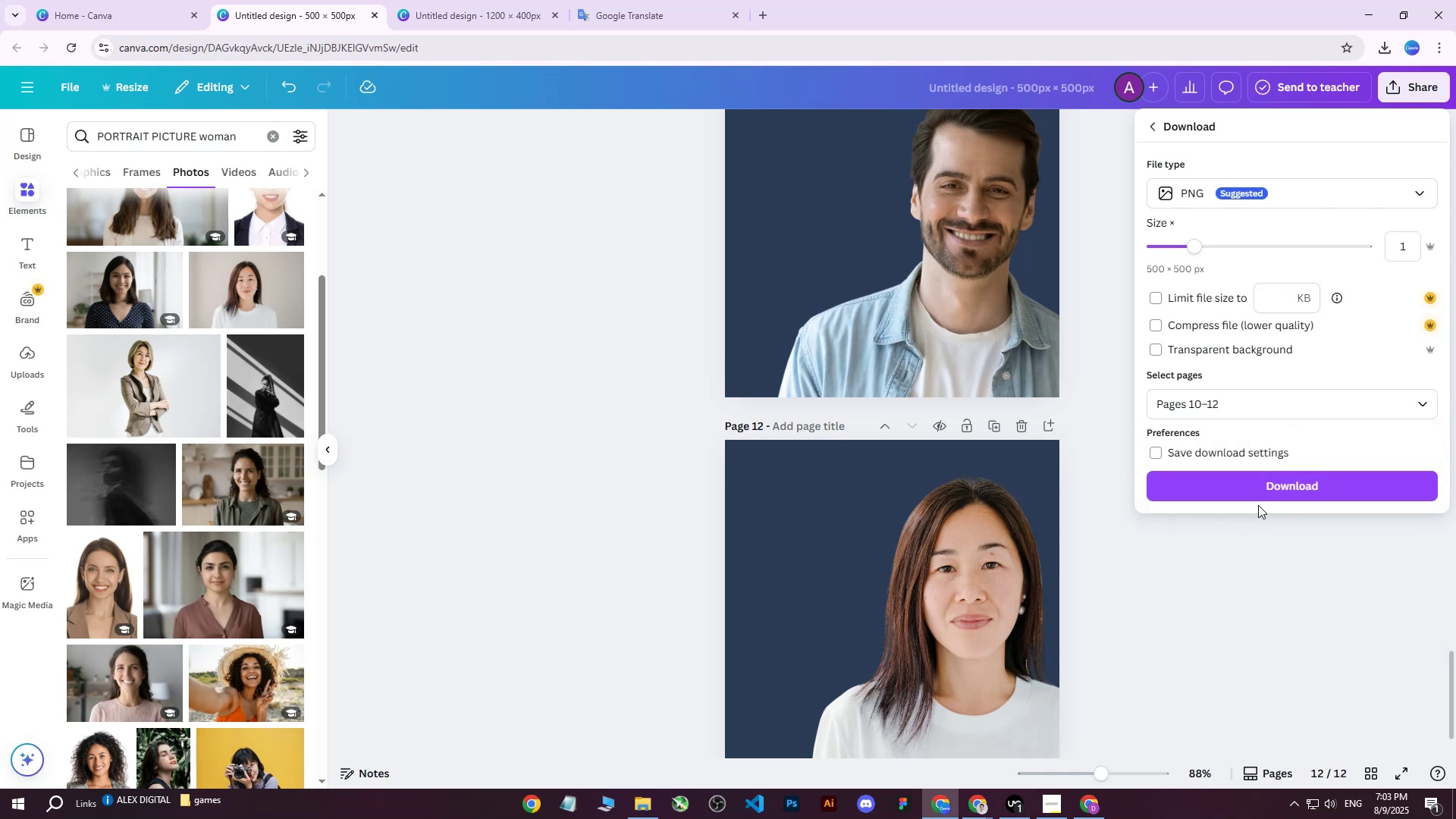 
left_click([1260, 491])
 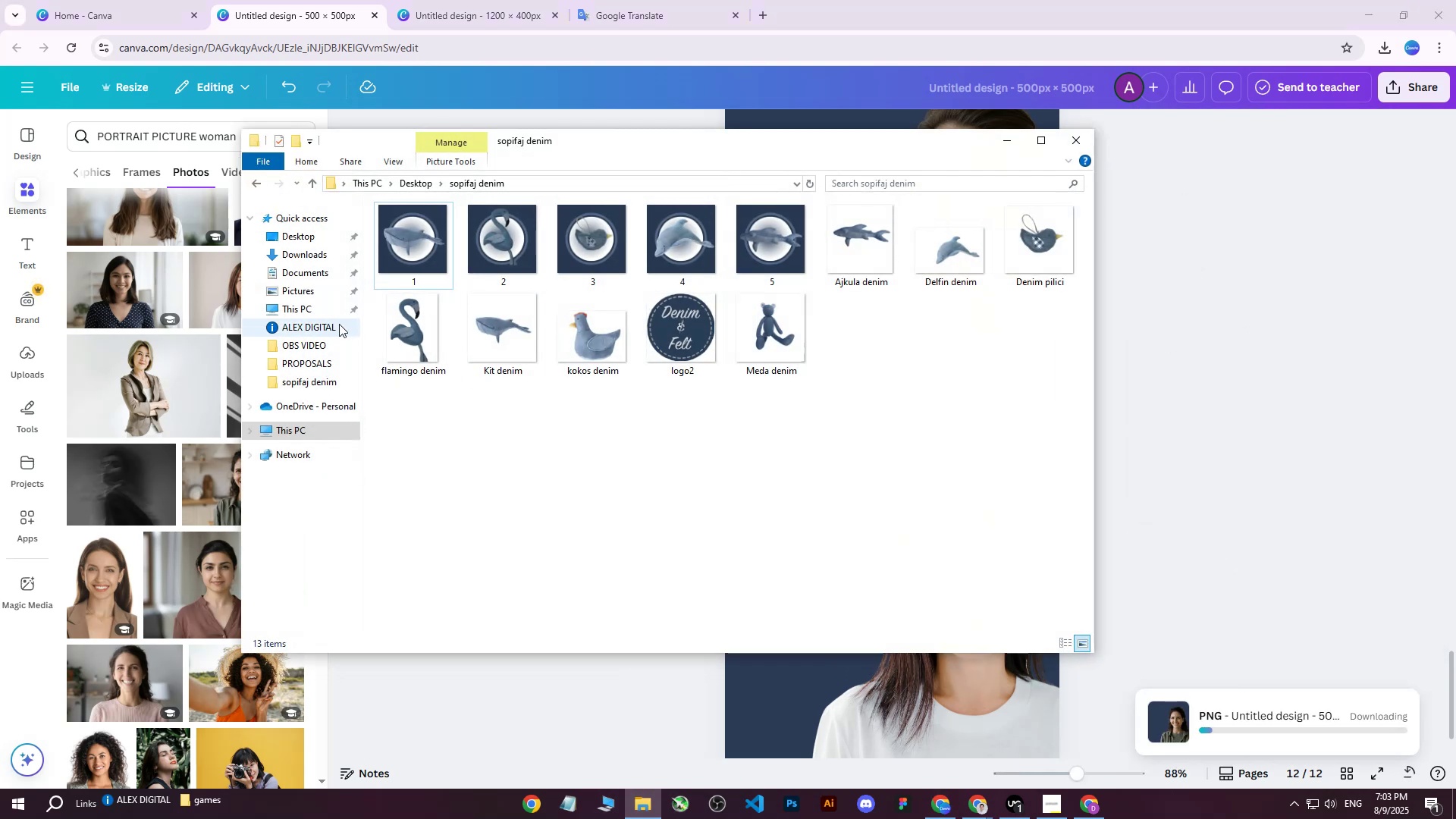 
left_click([312, 258])
 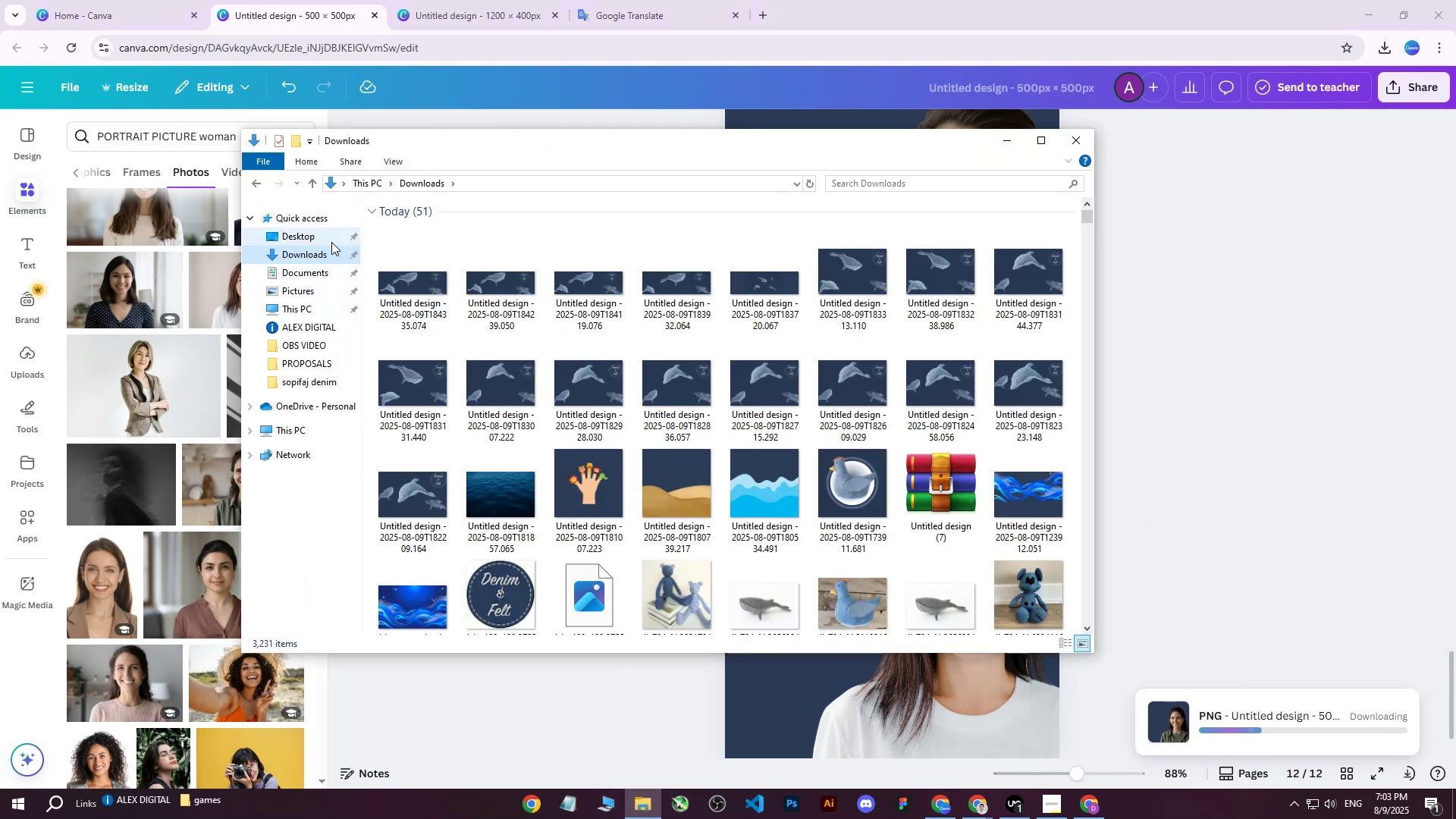 
left_click([305, 231])
 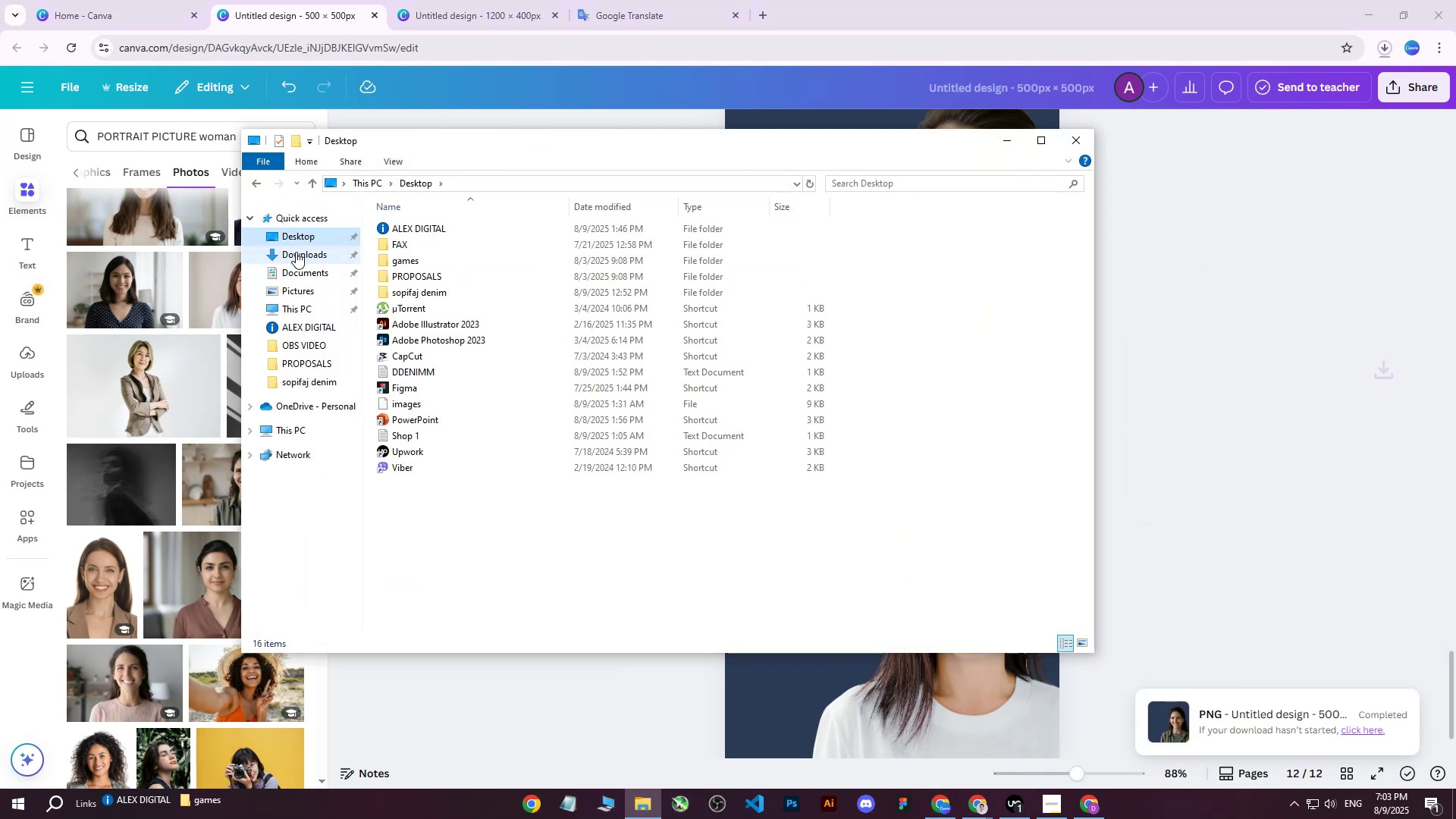 
left_click([296, 252])
 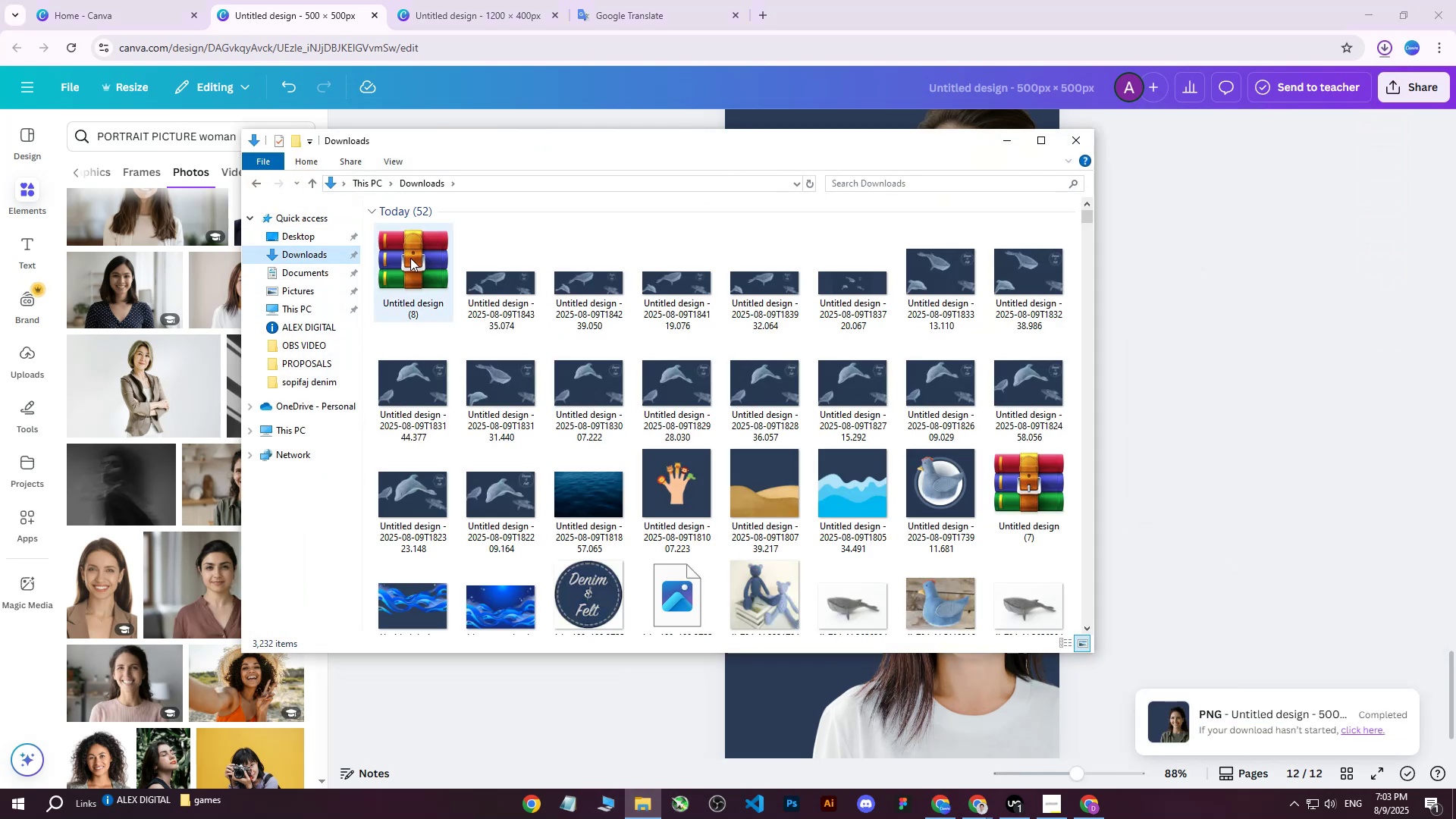 
right_click([413, 259])
 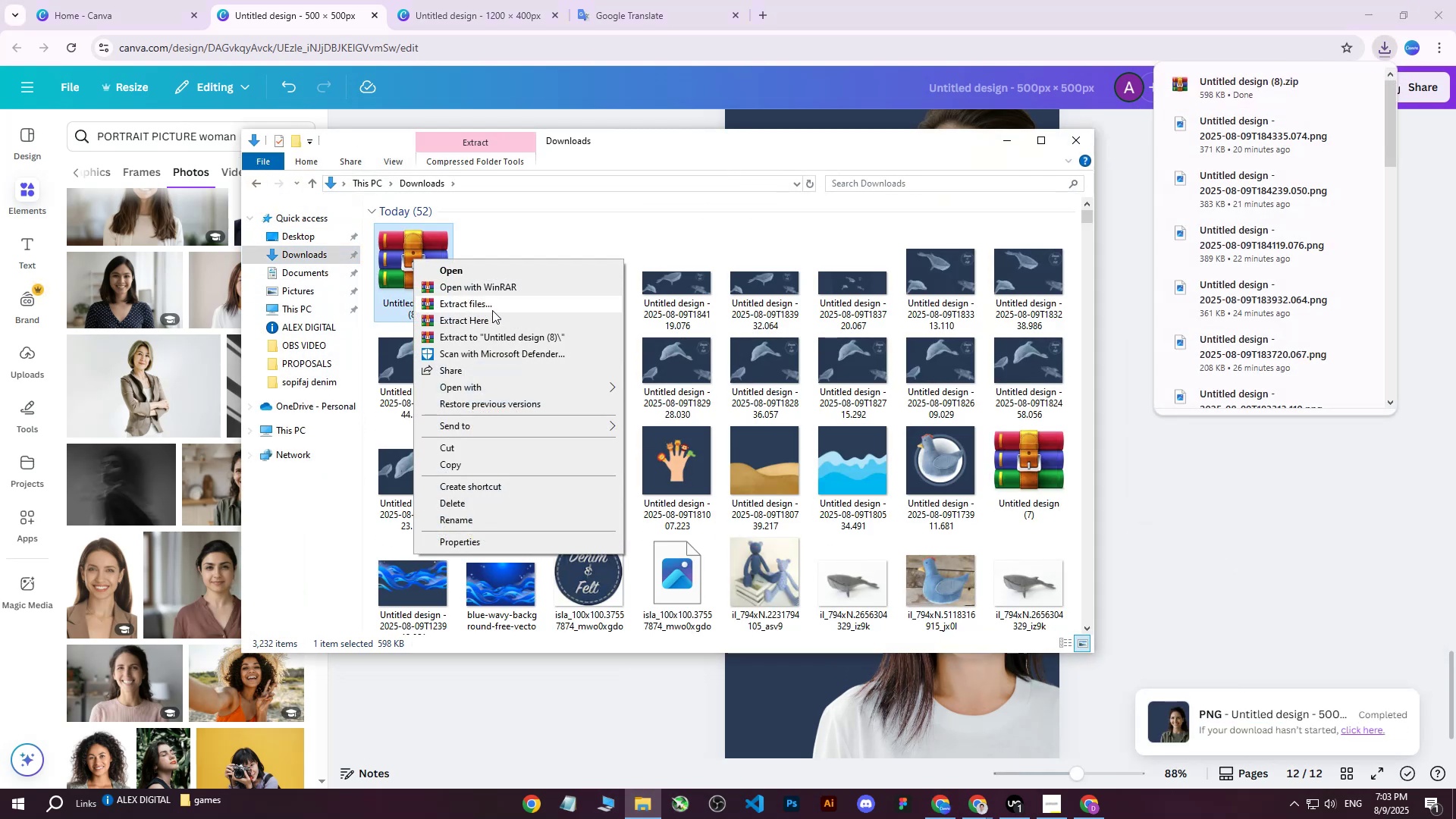 
left_click([497, 302])
 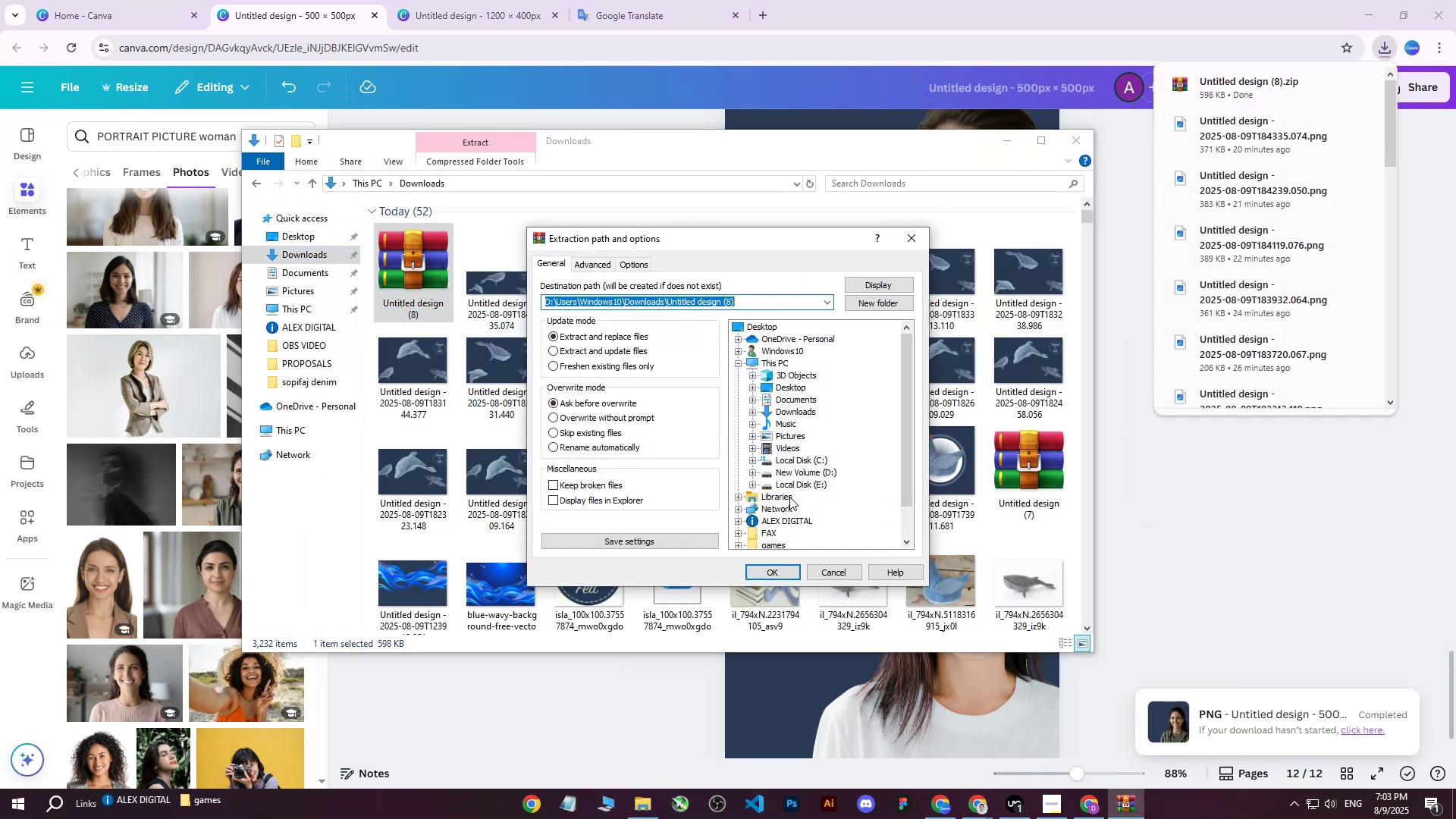 
scroll: coordinate [795, 464], scroll_direction: down, amount: 3.0
 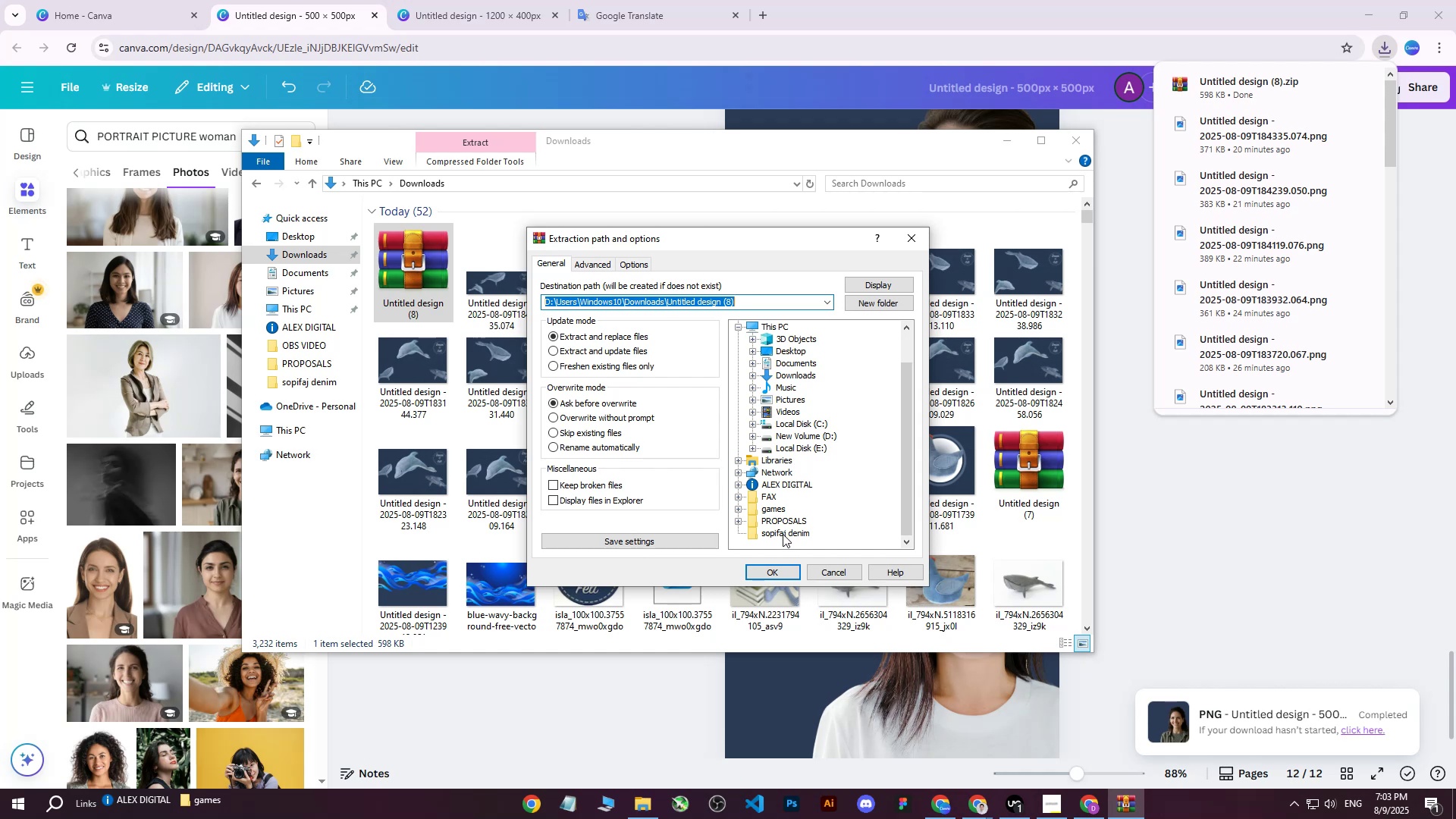 
left_click([783, 534])
 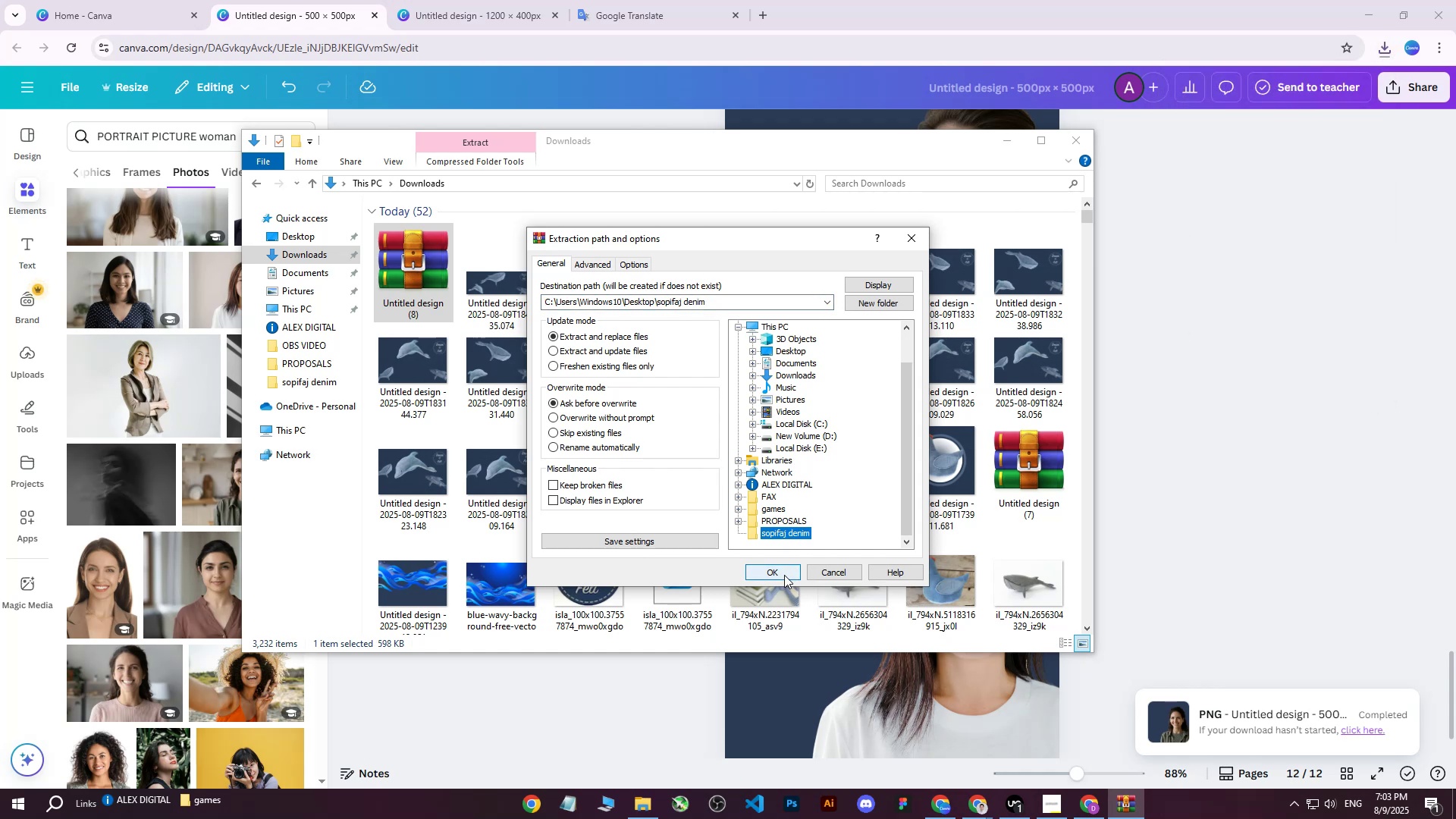 
left_click([784, 575])
 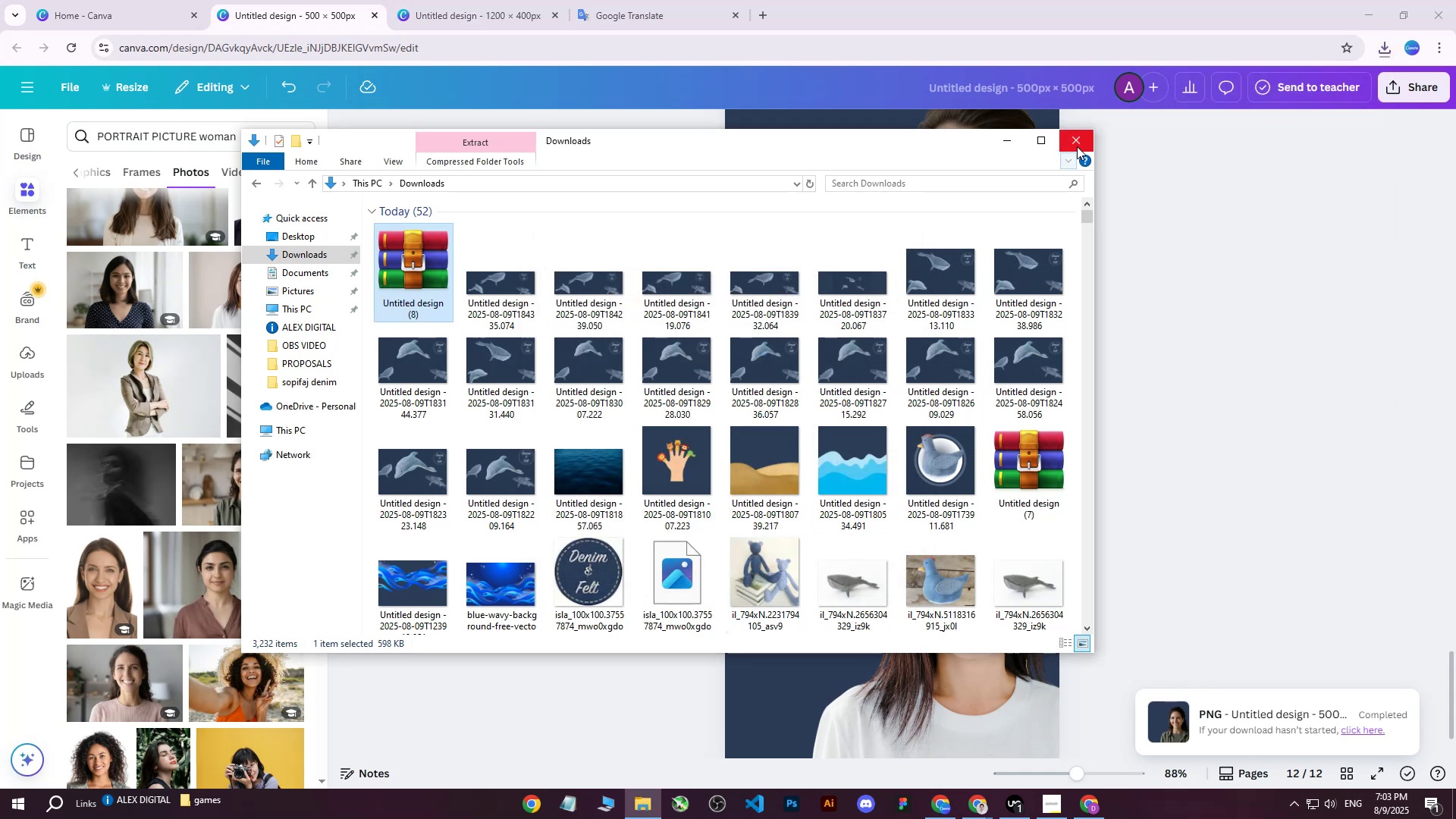 
left_click([1077, 146])
 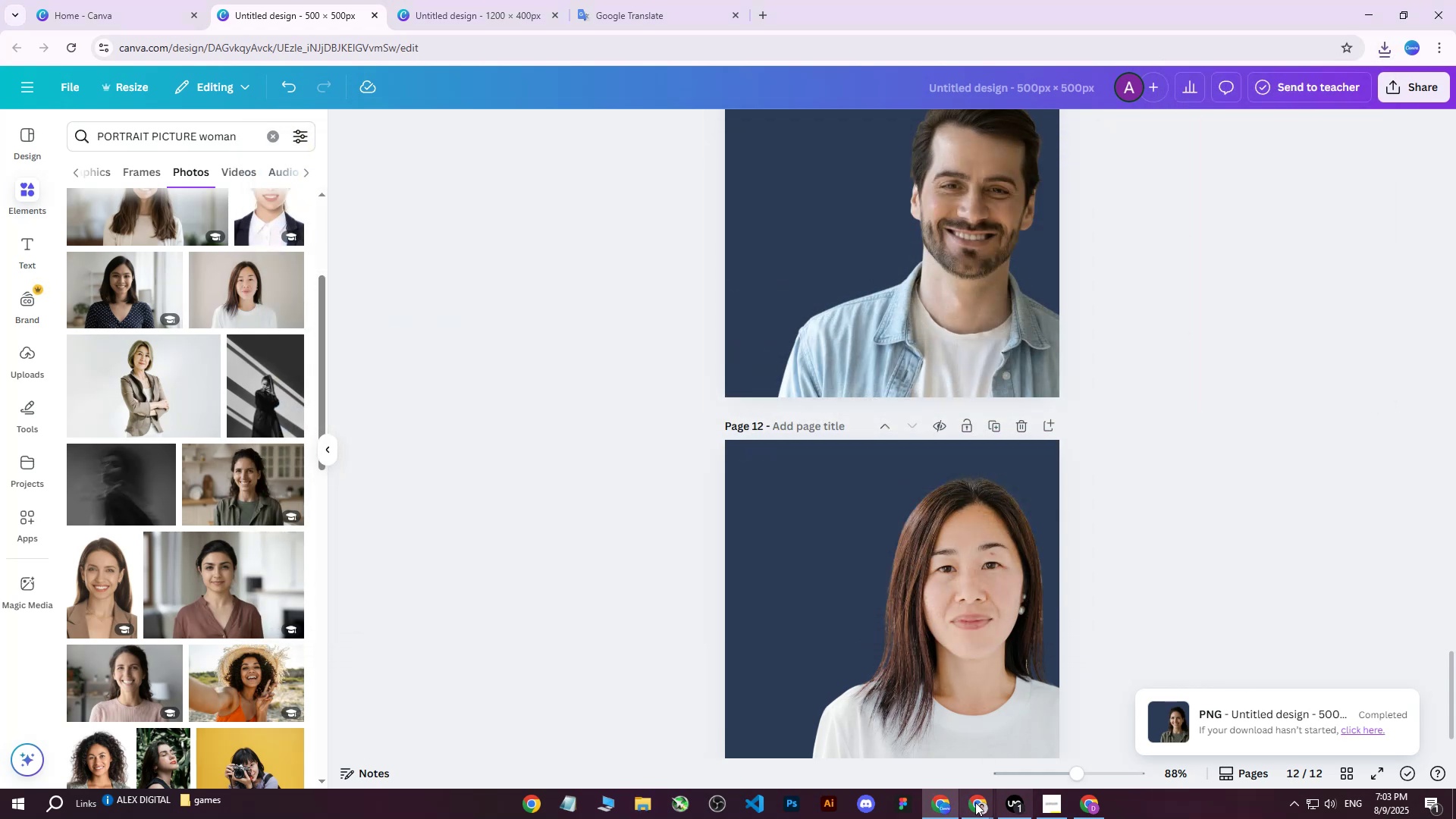 
left_click([974, 802])
 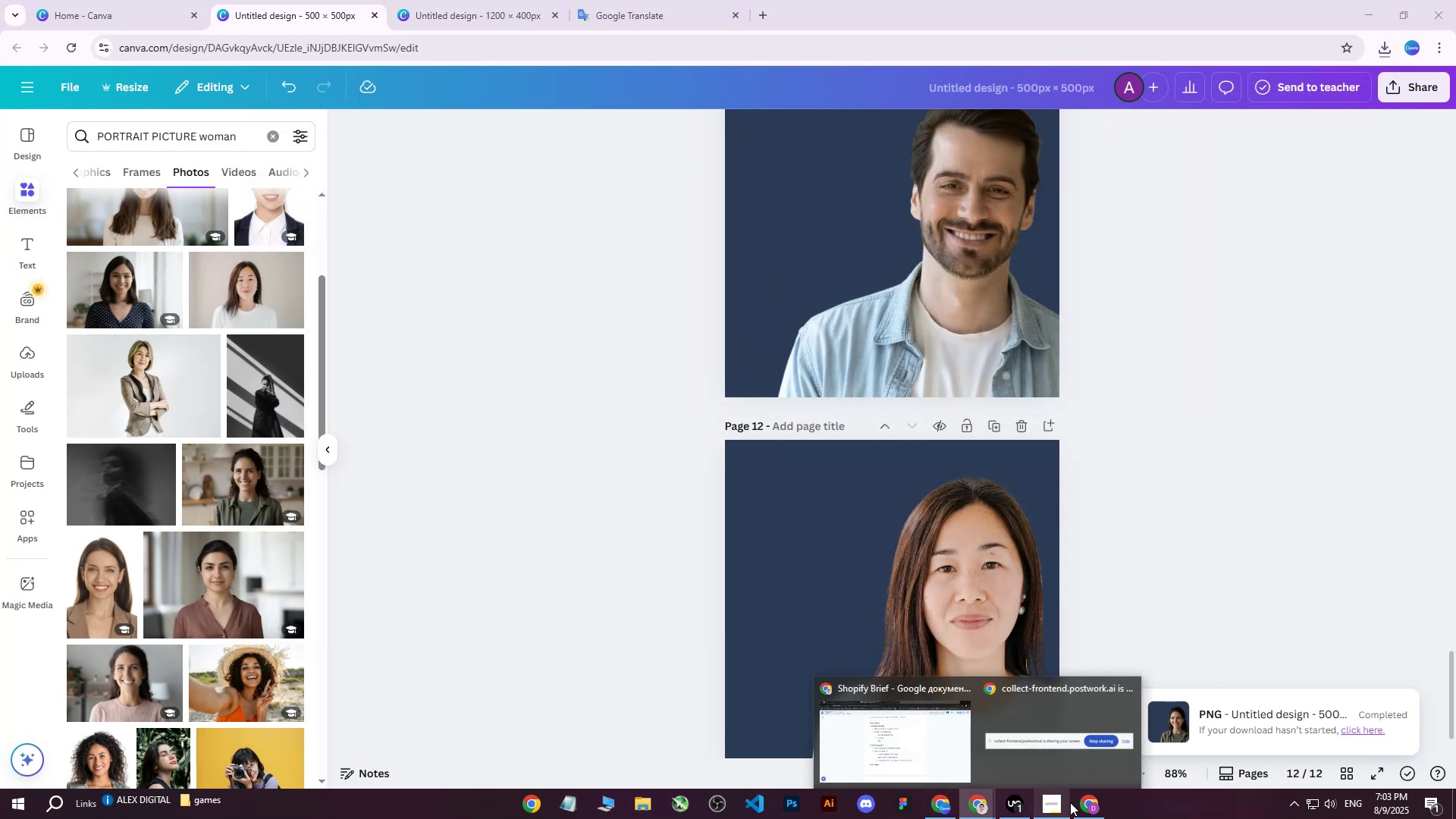 
left_click([1071, 802])
 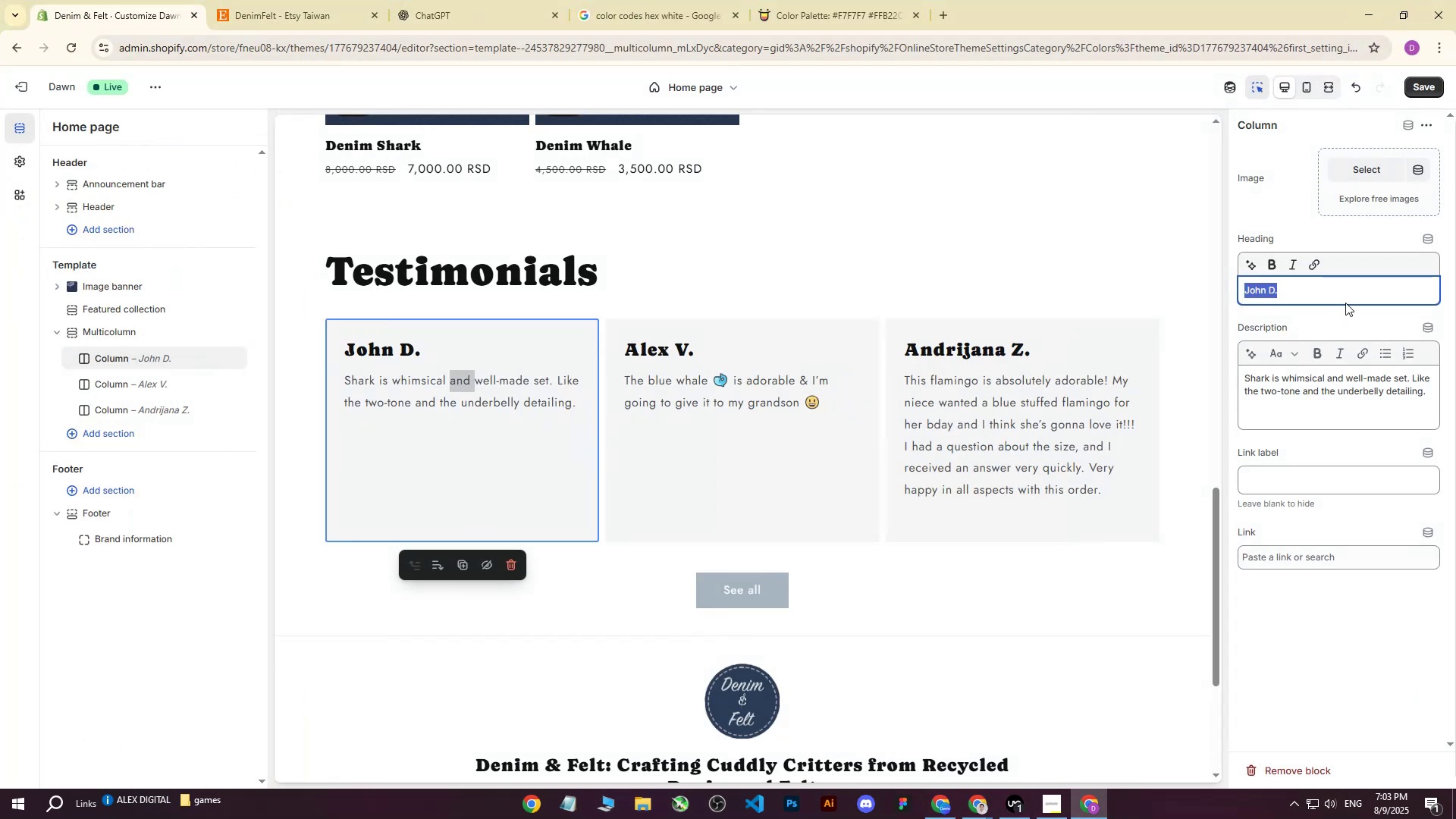 
left_click([1370, 172])
 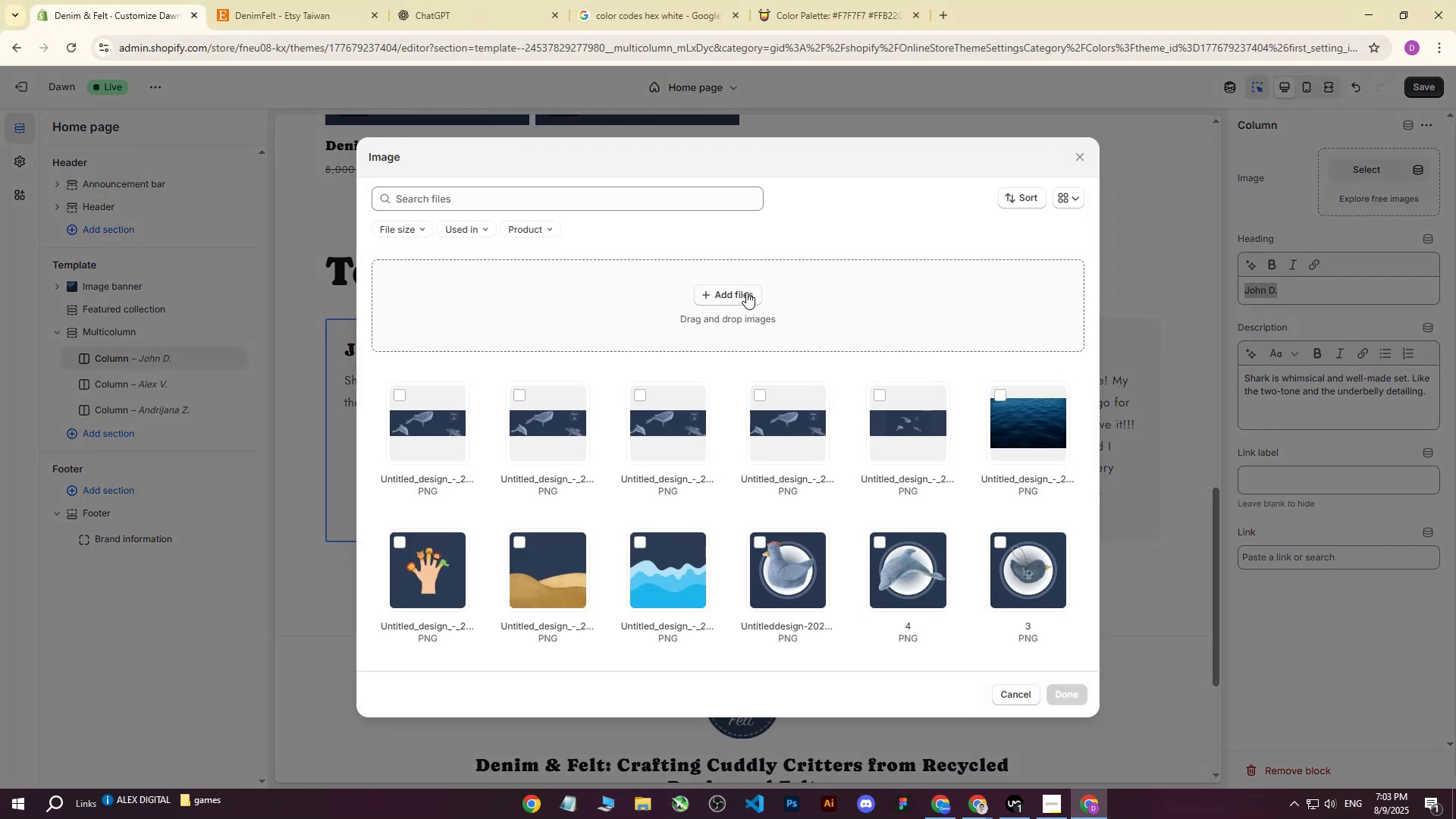 
double_click([734, 290])
 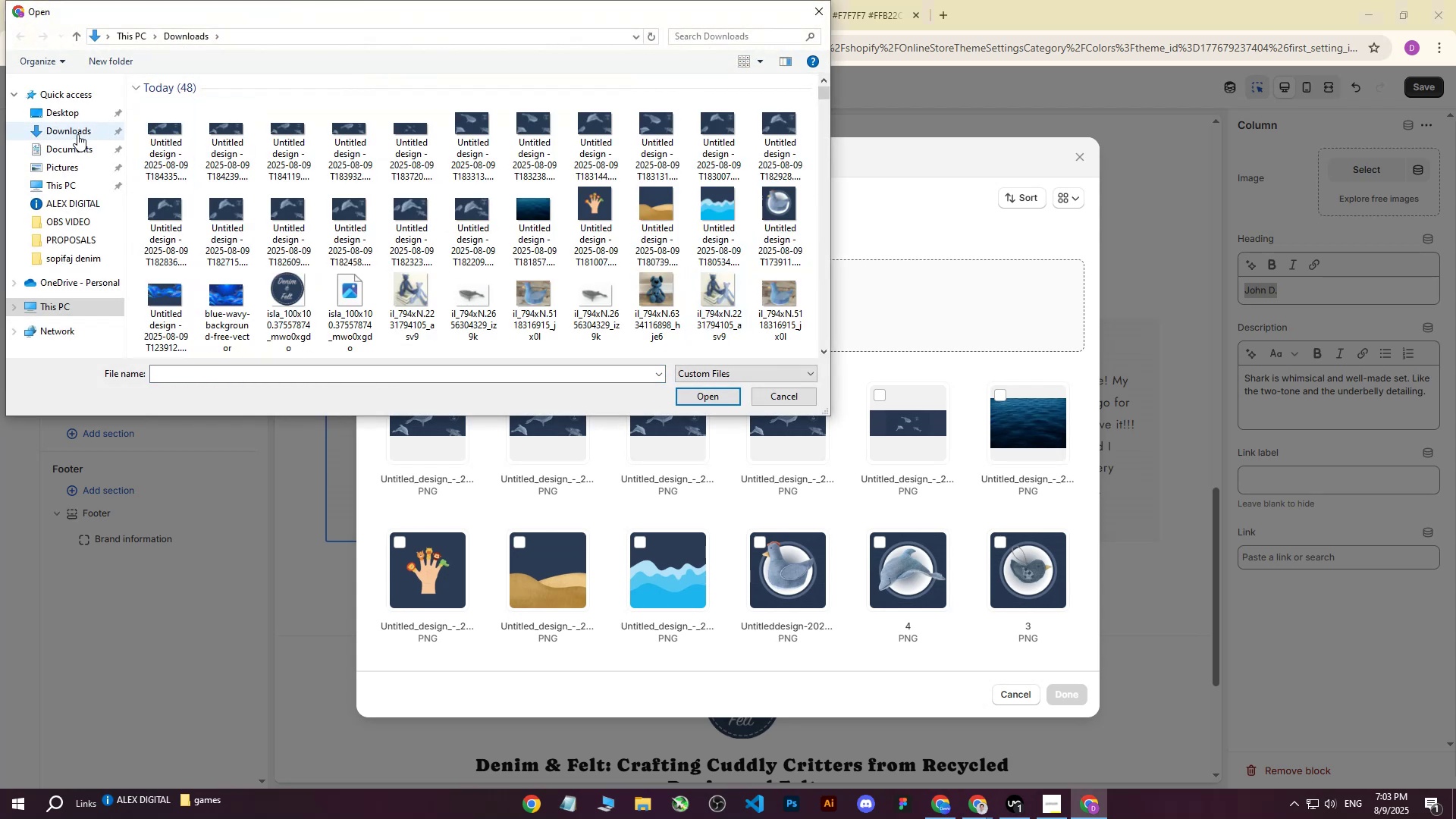 
double_click([64, 105])
 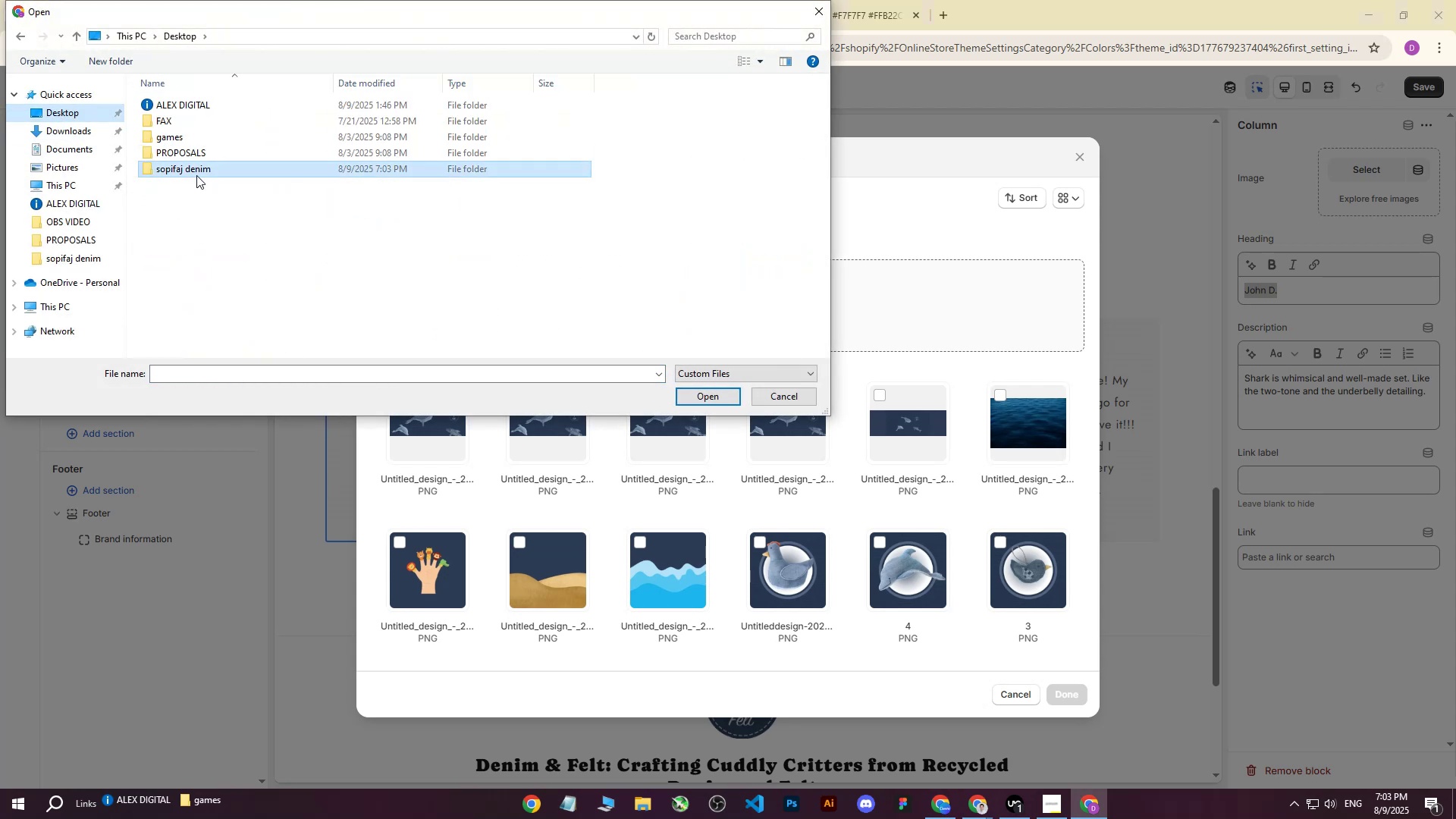 
double_click([196, 175])
 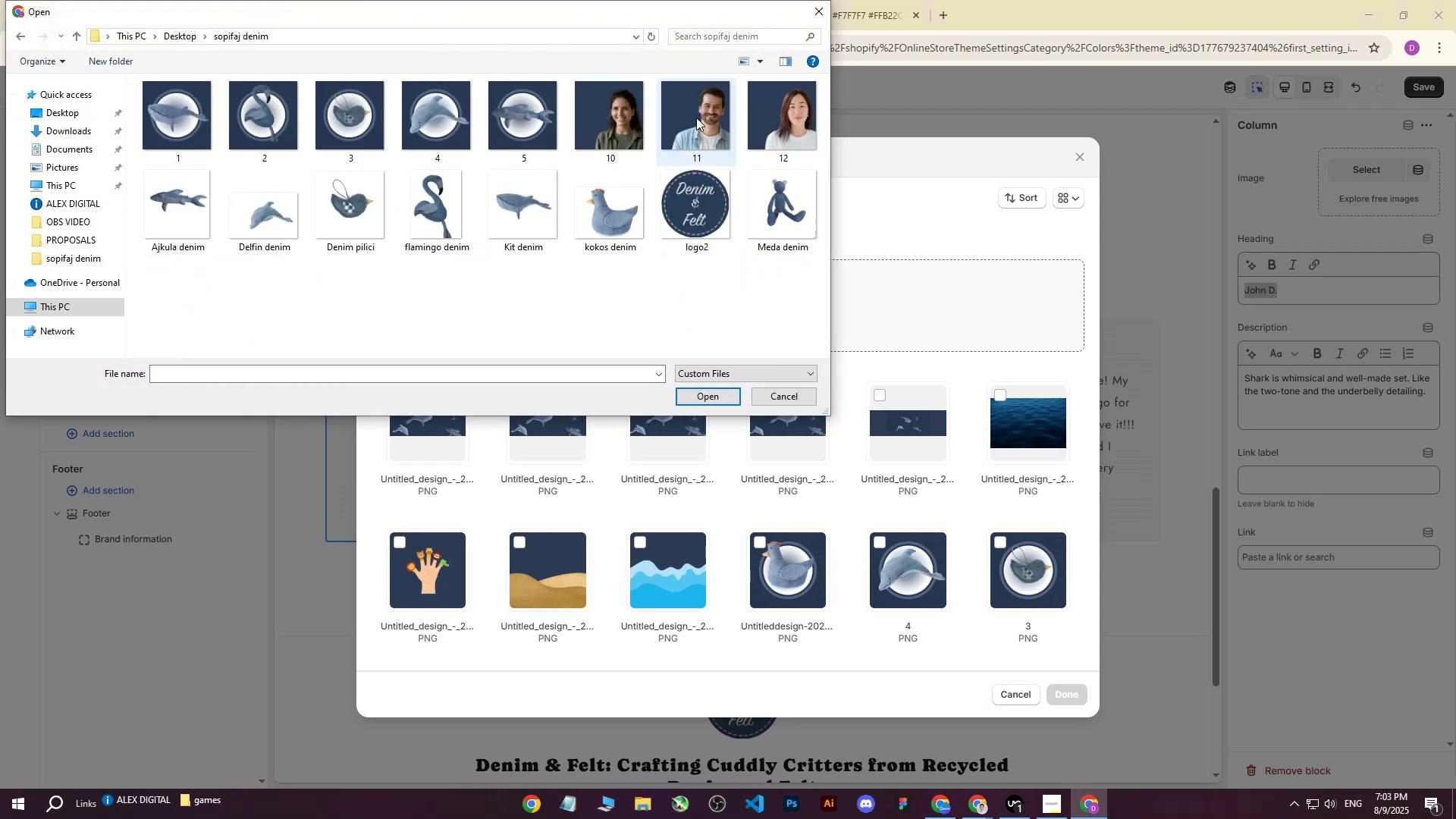 
left_click([601, 109])
 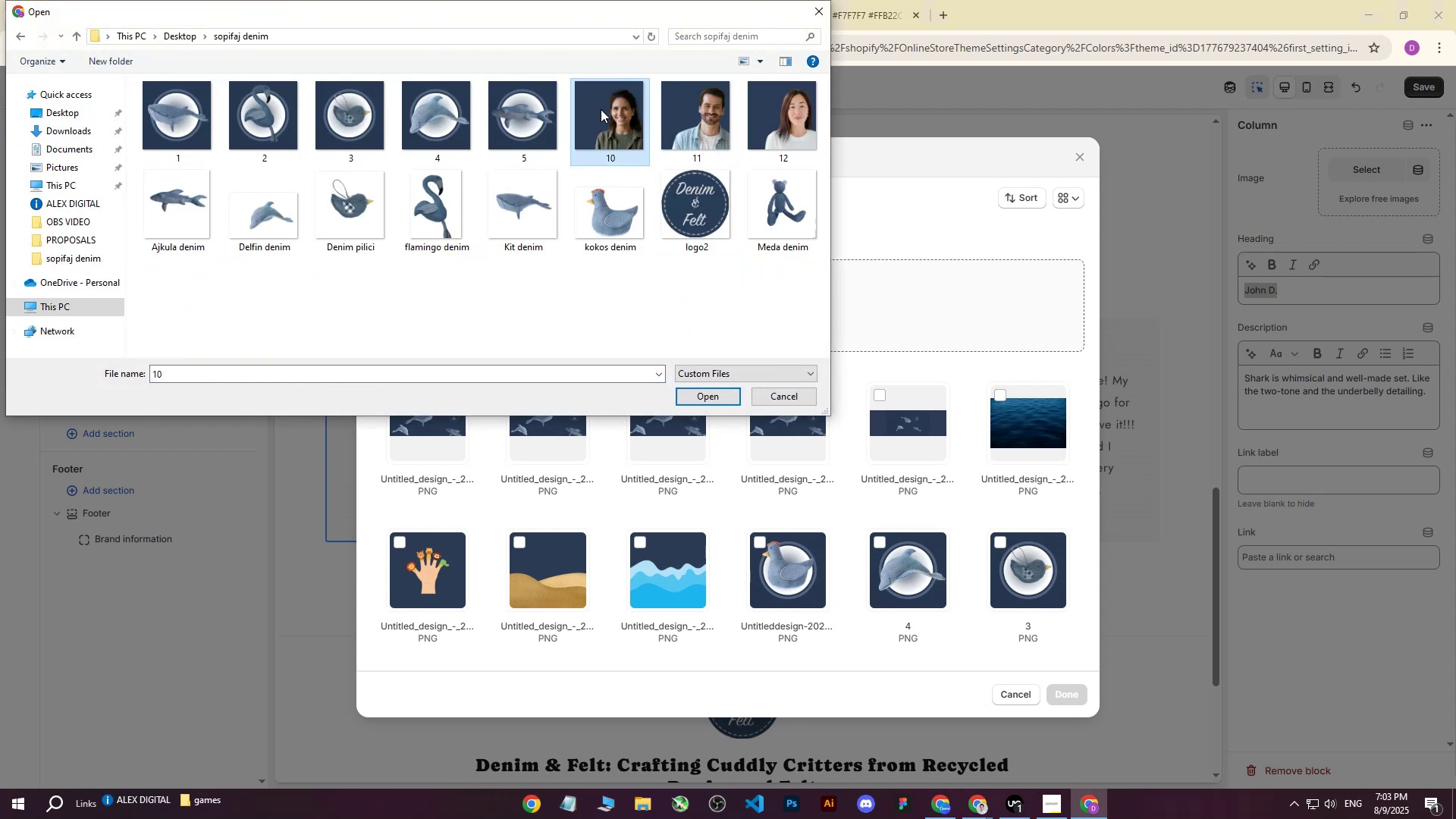 
hold_key(key=ControlLeft, duration=0.89)
double_click([675, 119])
 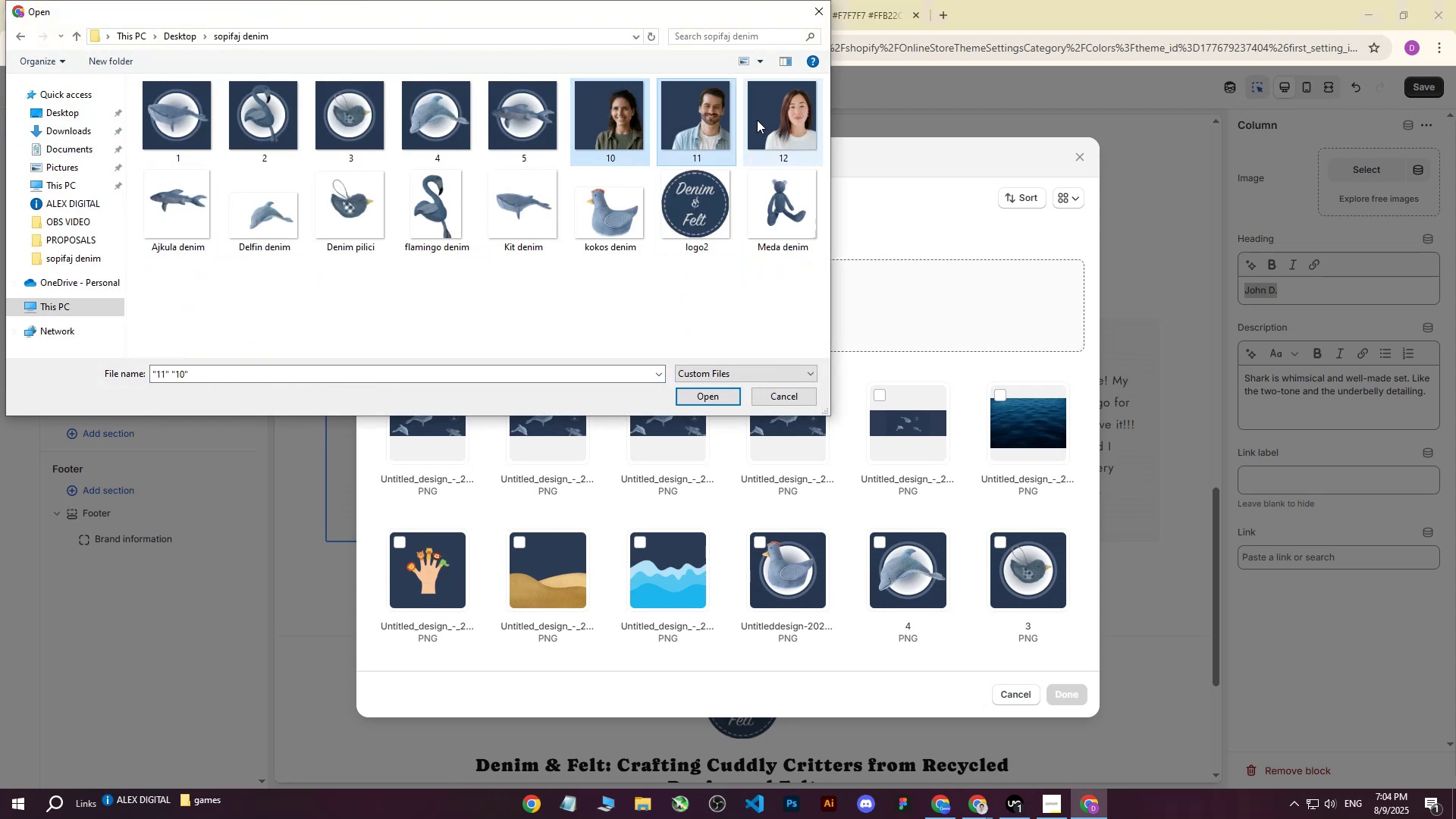 
triple_click([757, 120])
 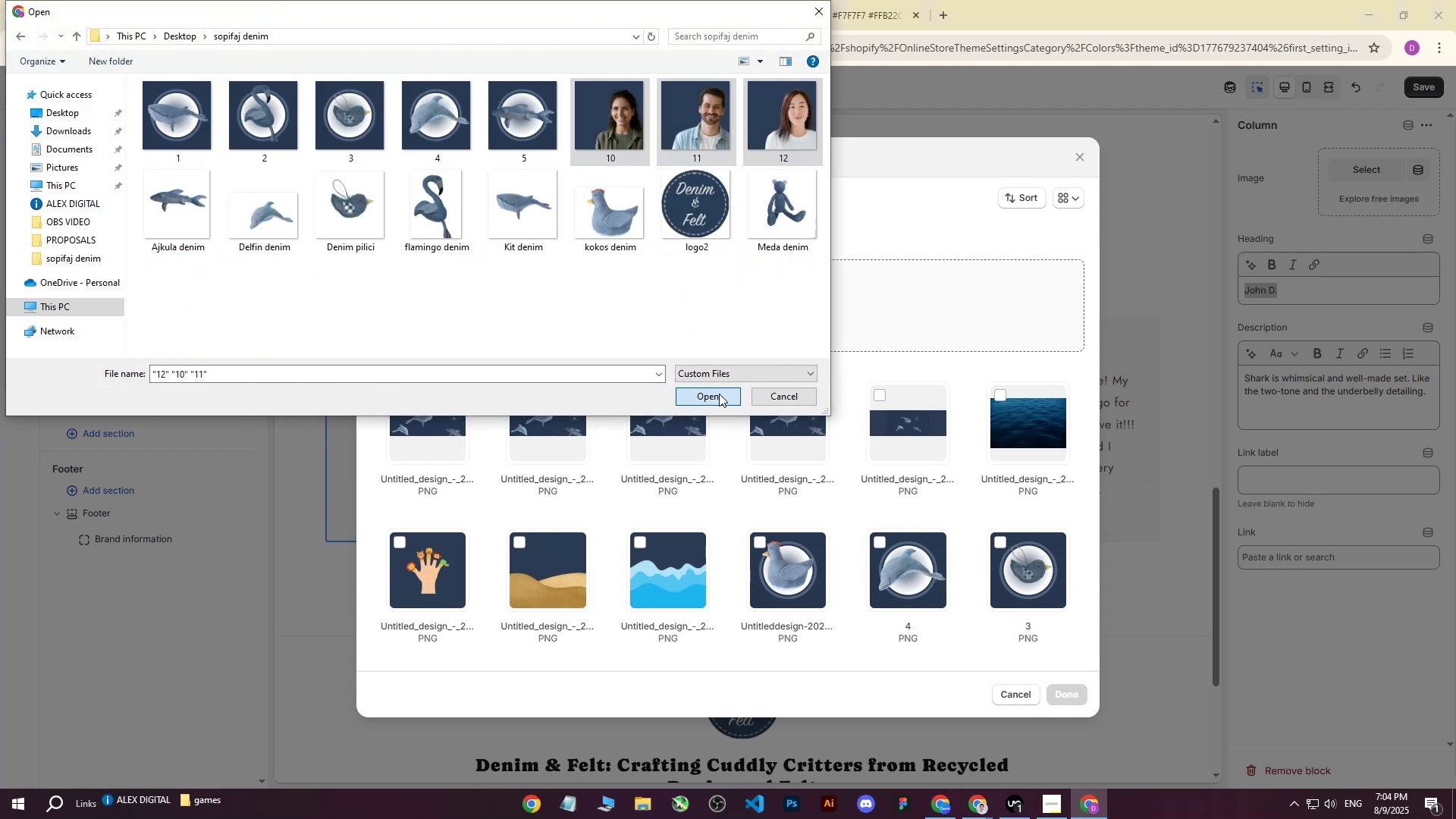 
left_click([719, 394])
 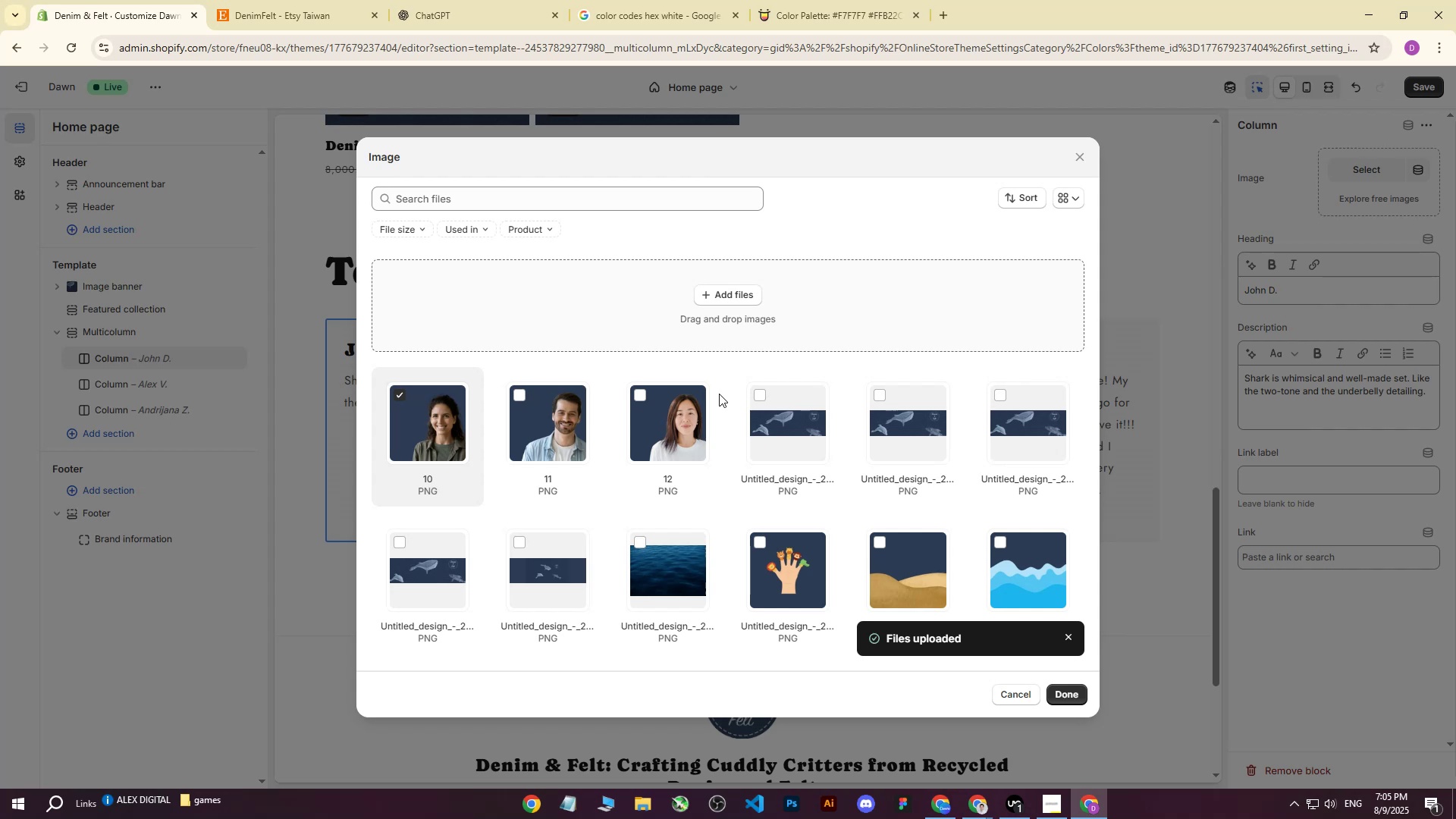 
wait(71.9)
 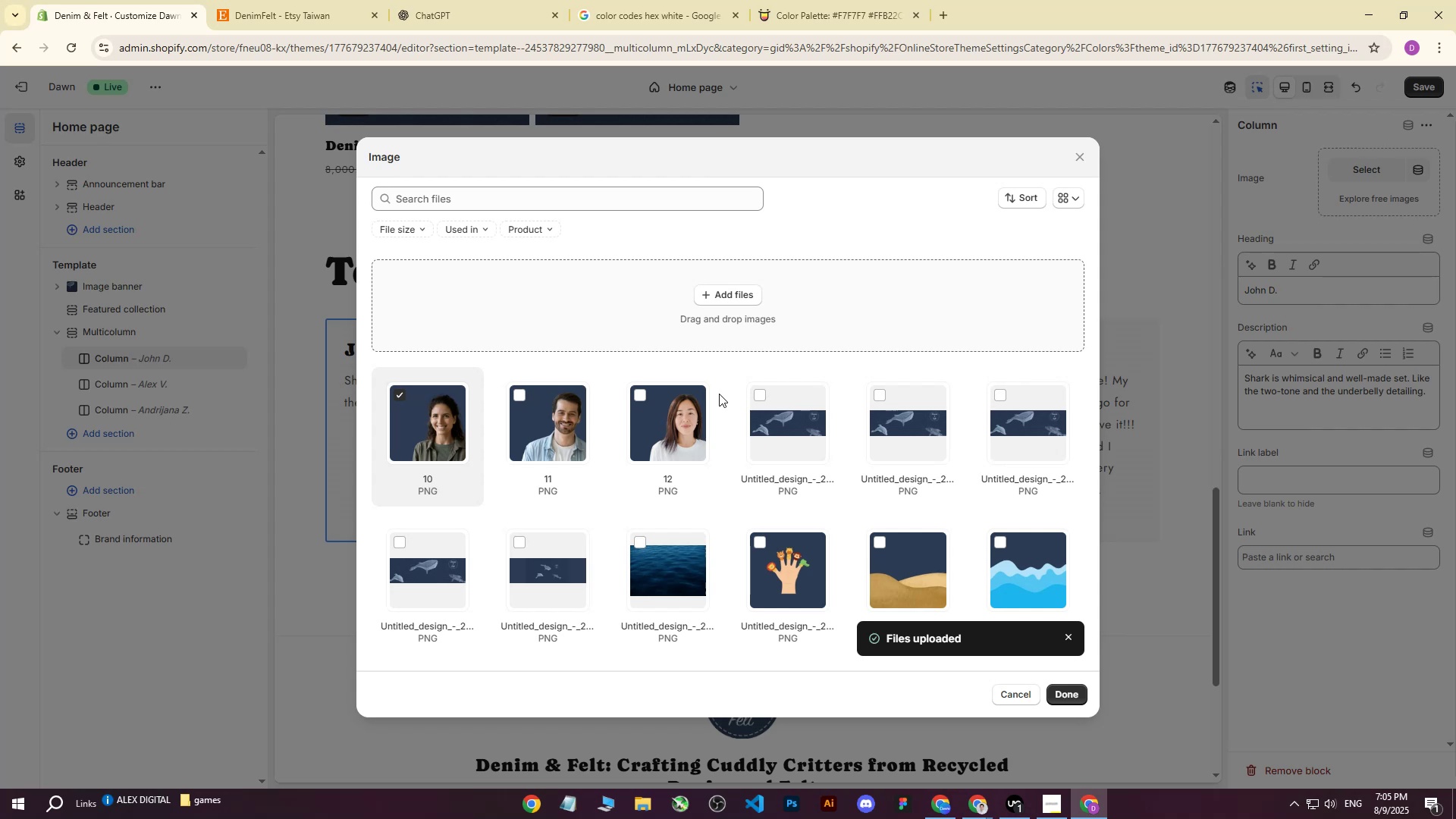 
left_click([1079, 699])
 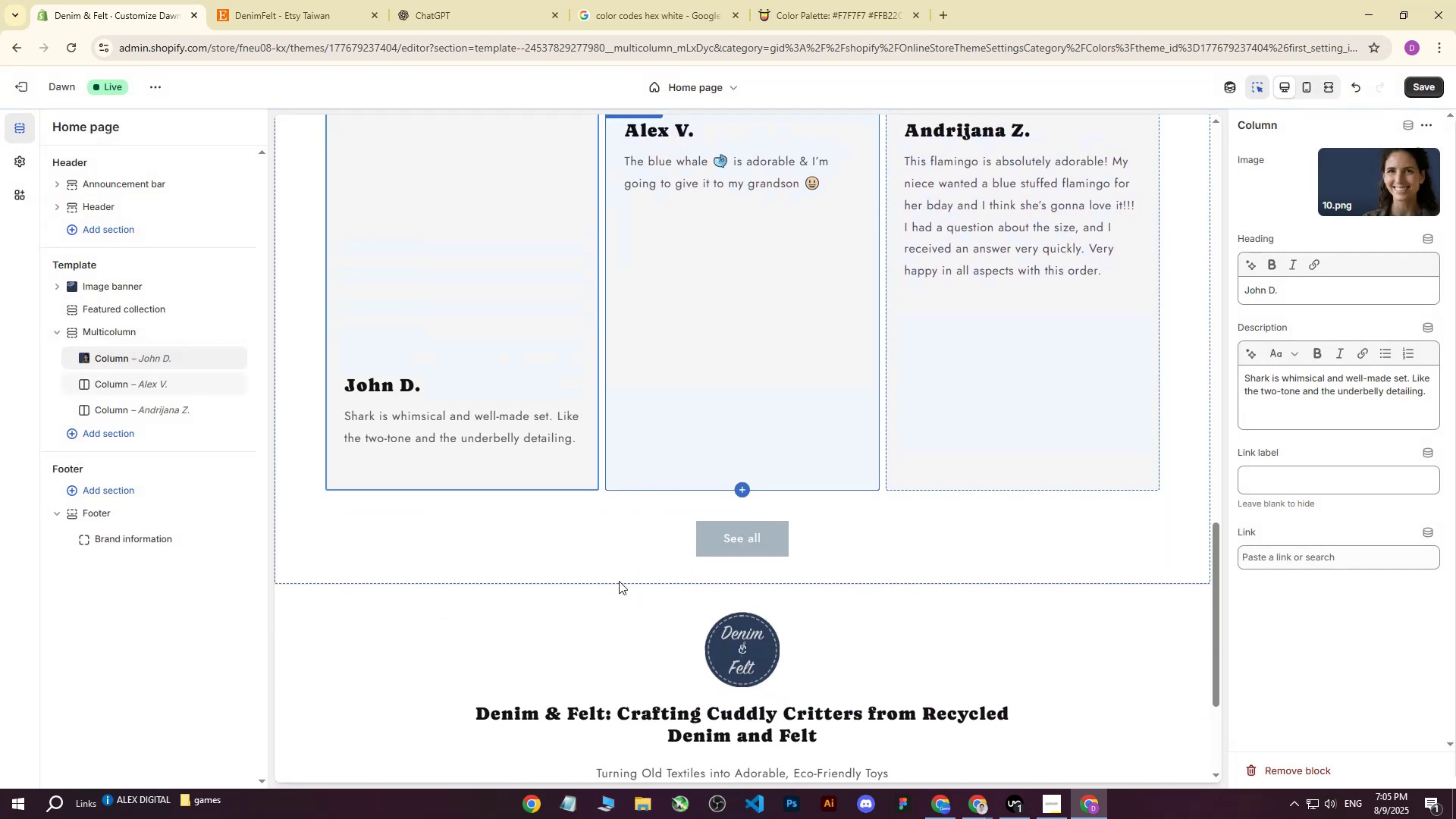 
scroll: coordinate [557, 576], scroll_direction: up, amount: 3.0
 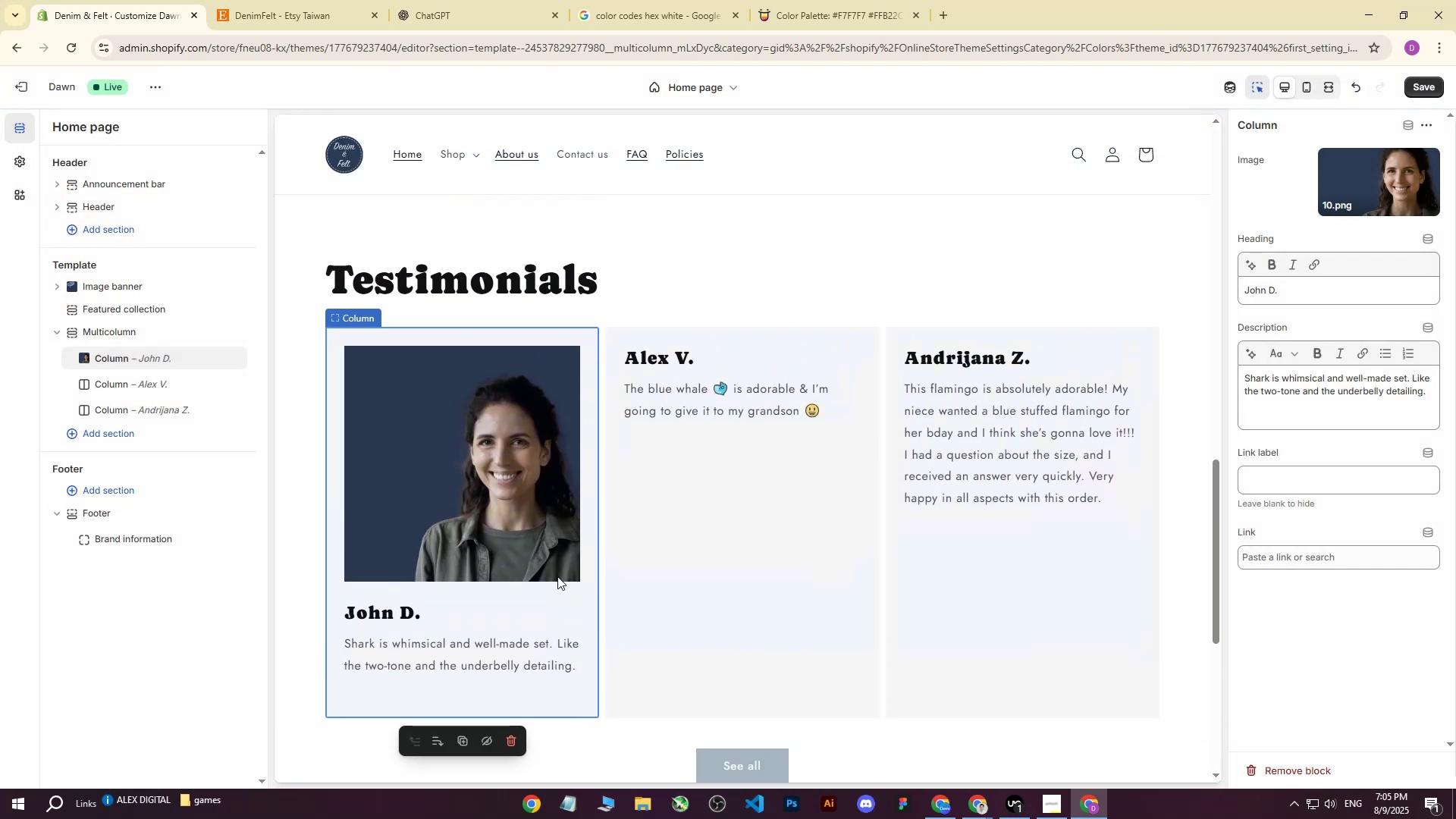 
scroll: coordinate [557, 576], scroll_direction: down, amount: 1.0
 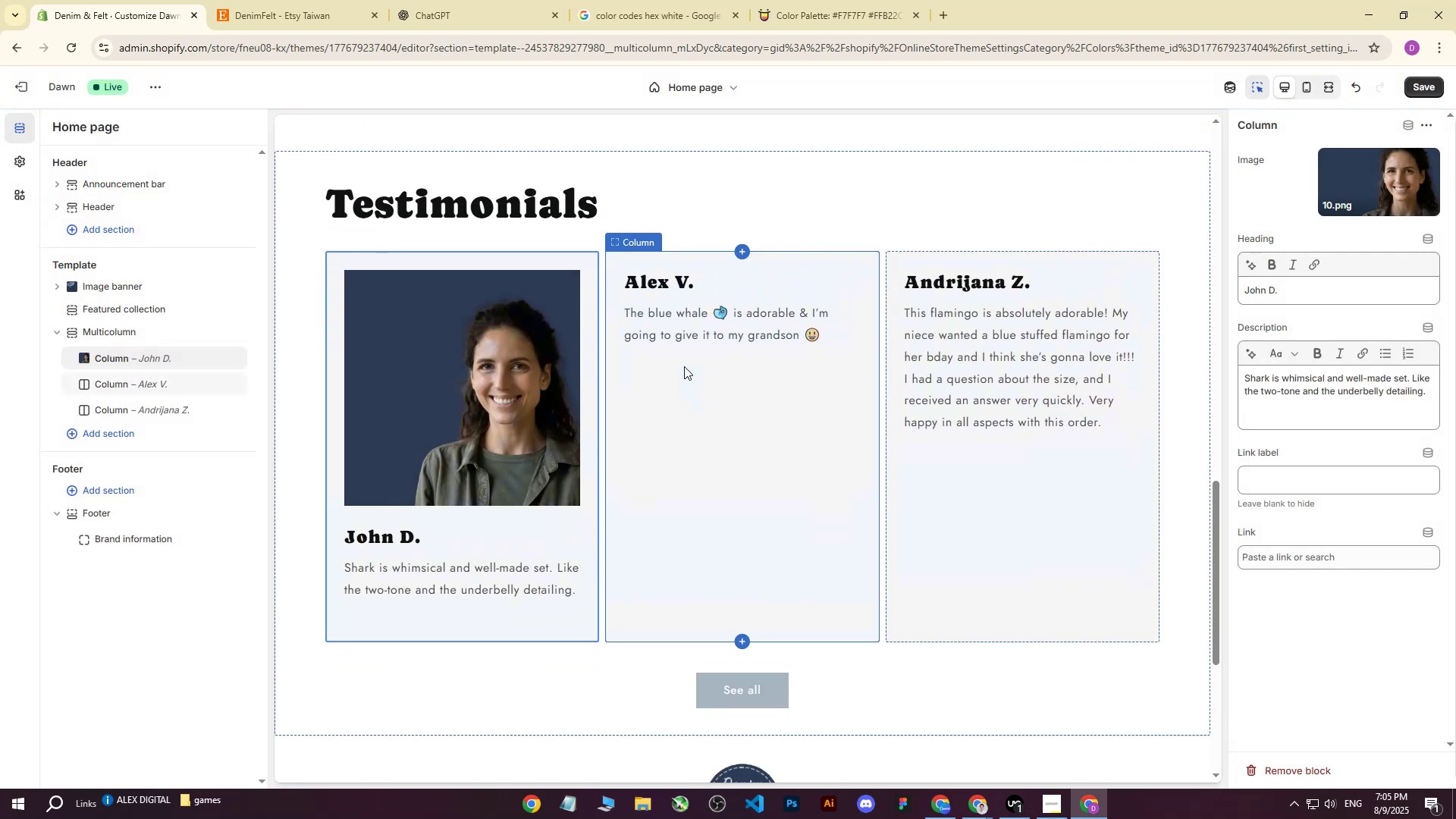 
left_click([684, 366])
 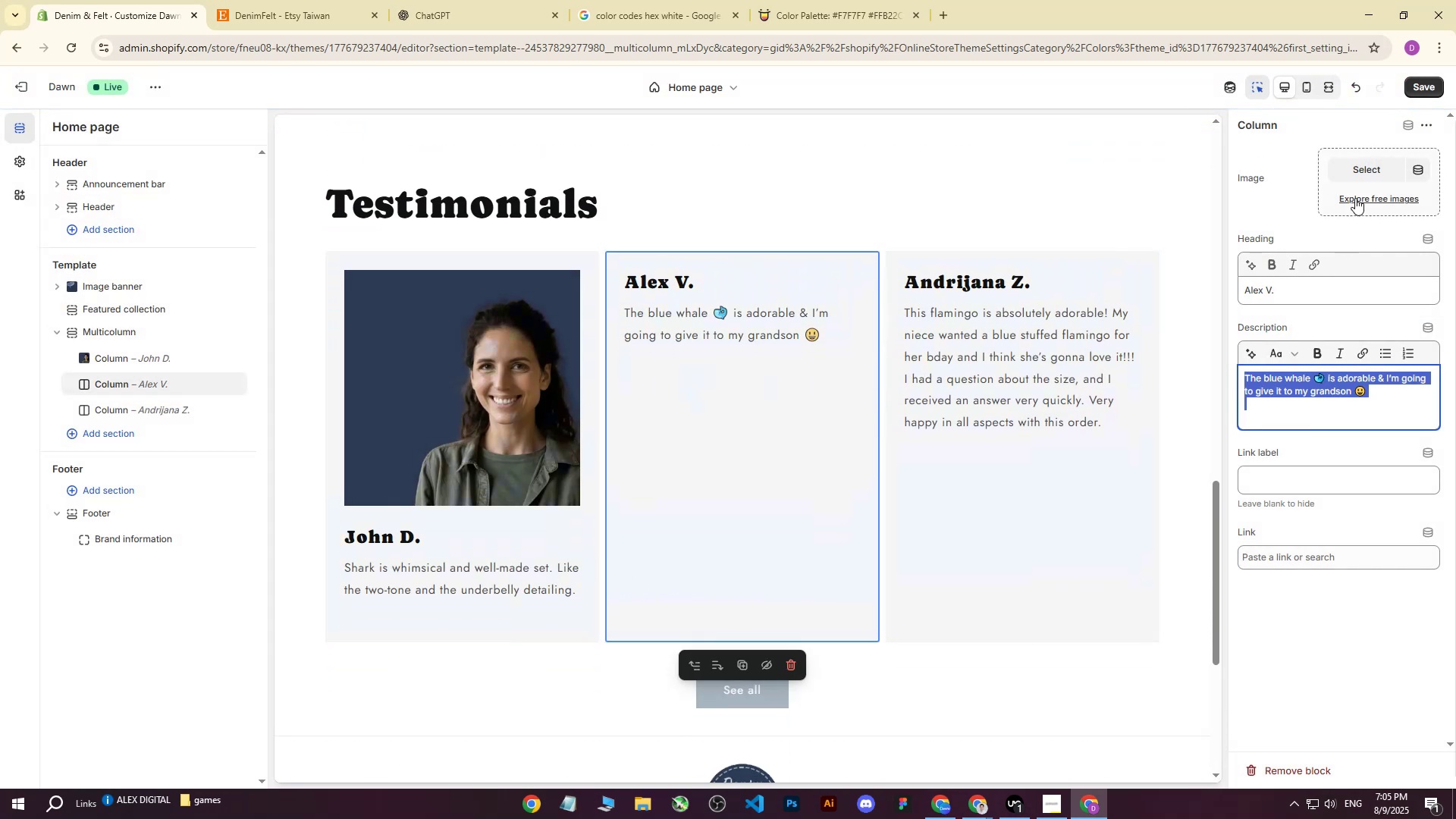 
left_click([1361, 171])
 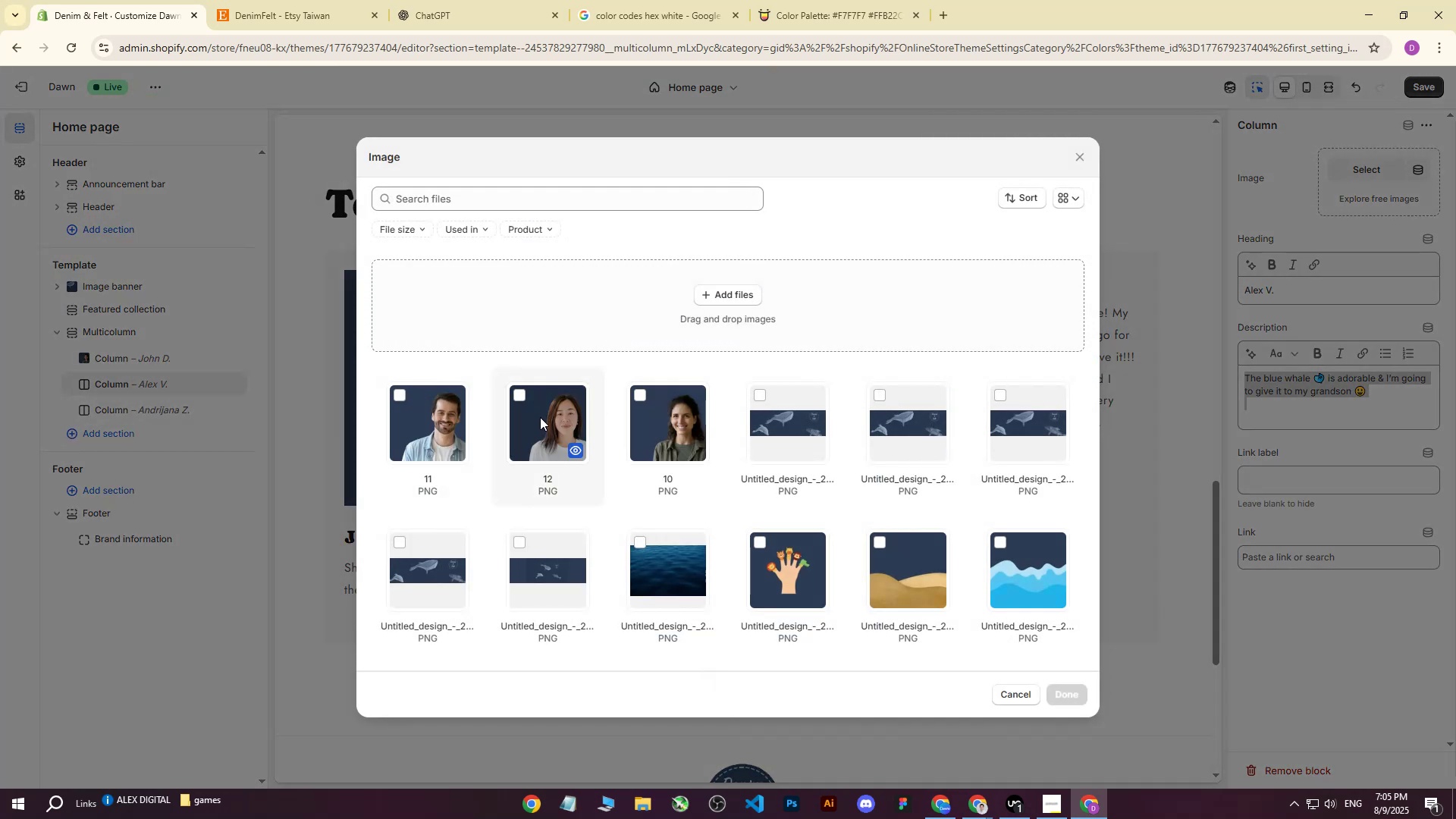 
left_click([435, 420])
 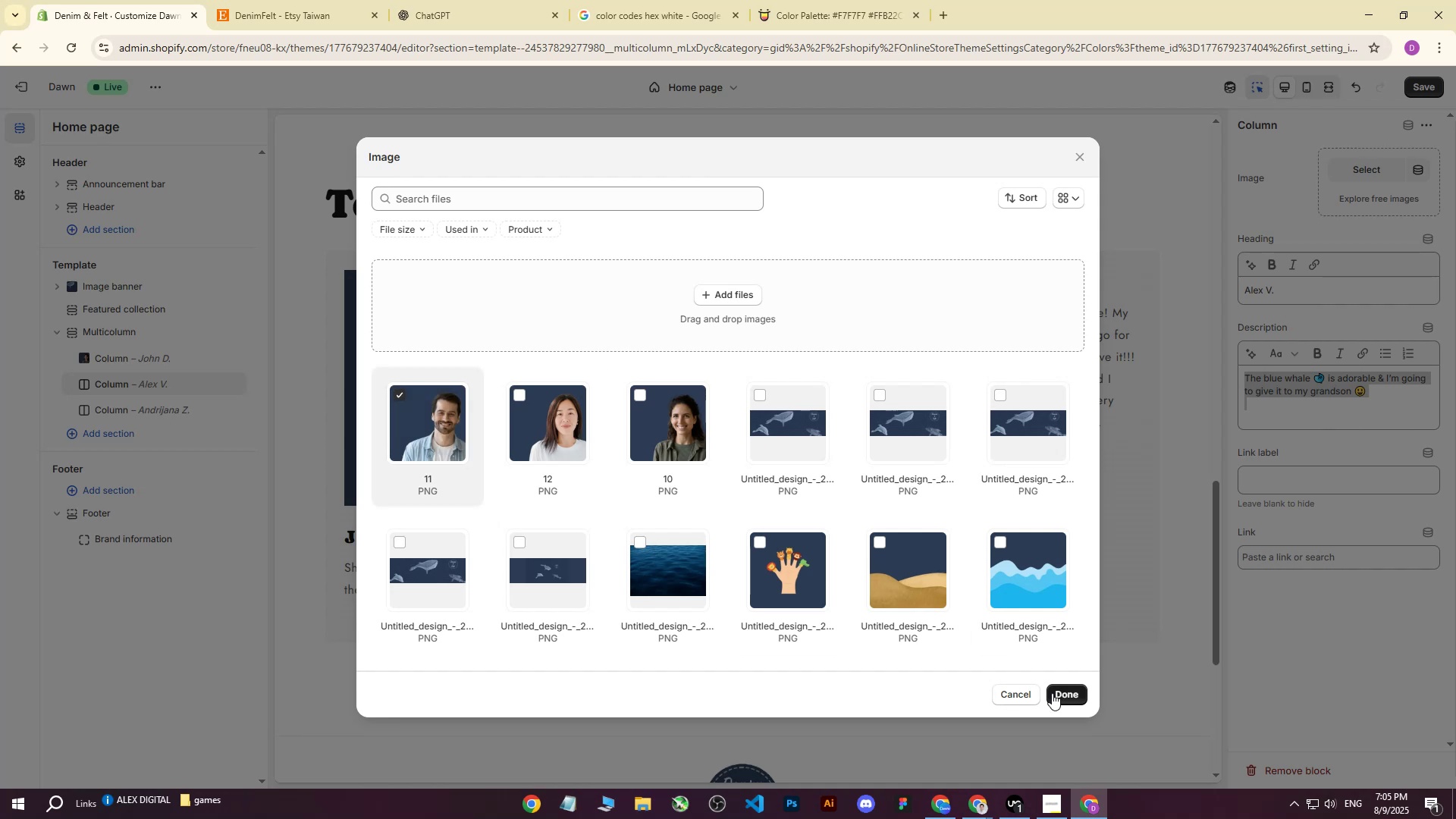 
left_click([1057, 693])
 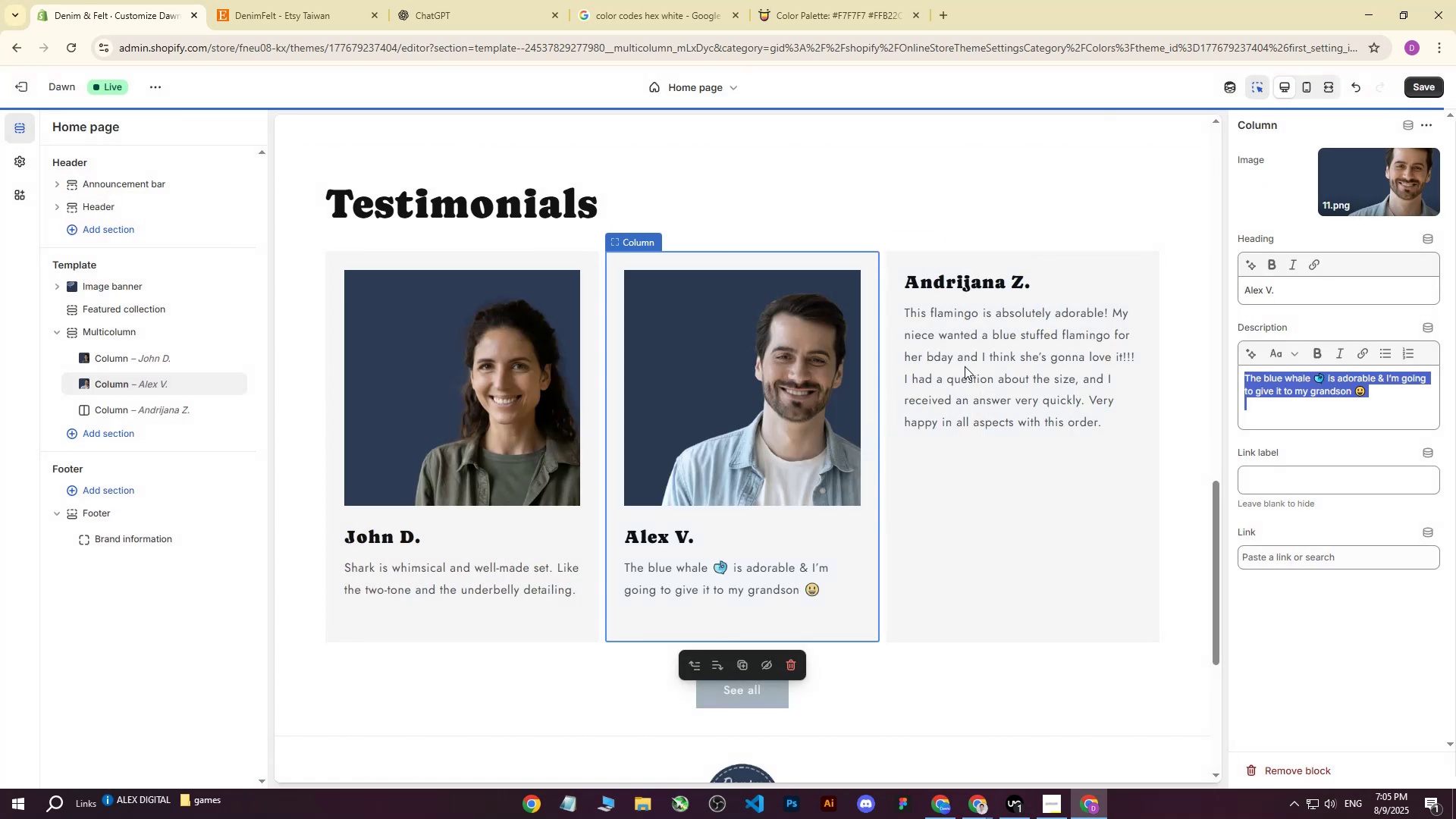 
left_click([958, 319])
 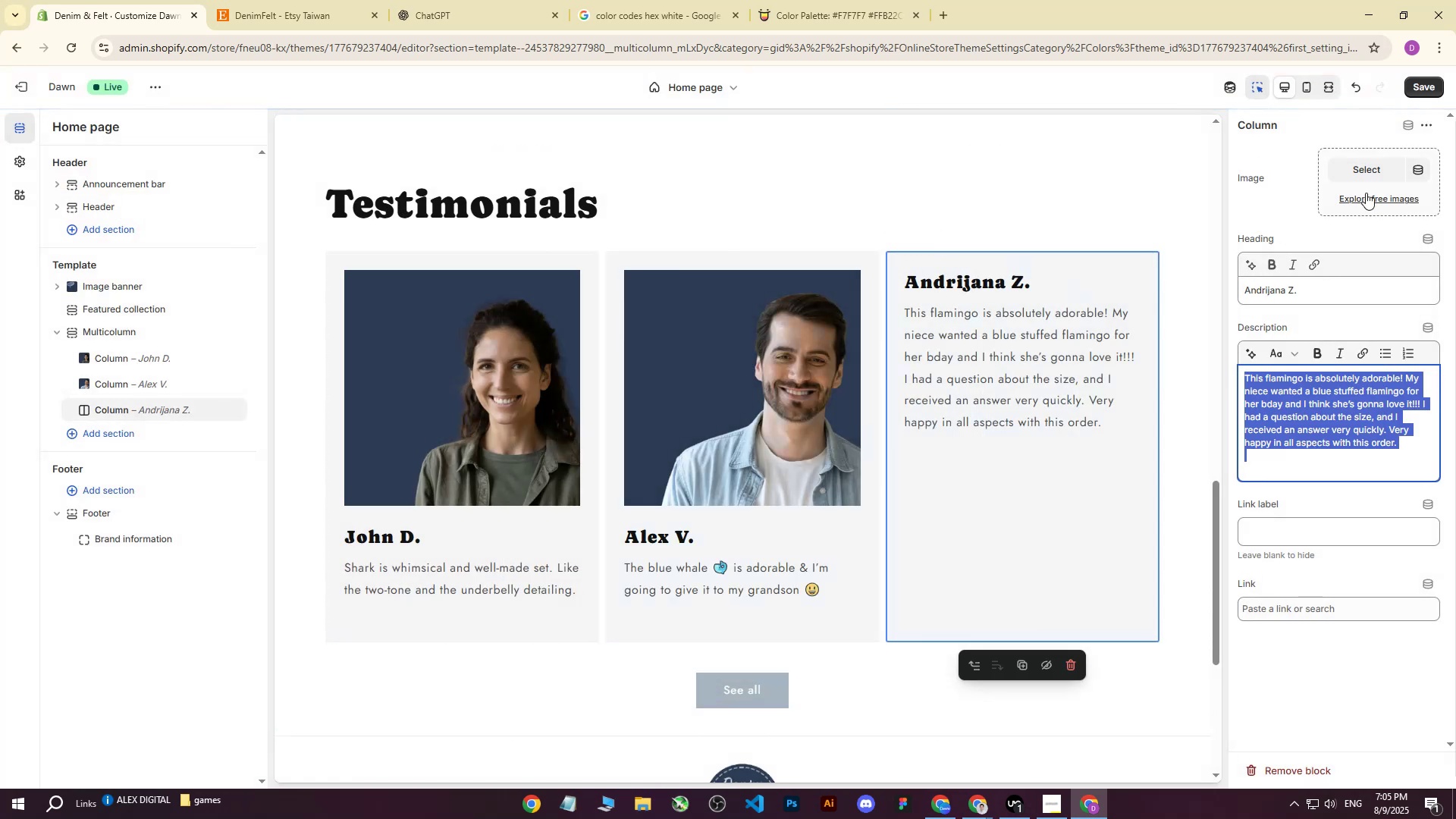 
left_click([1369, 169])
 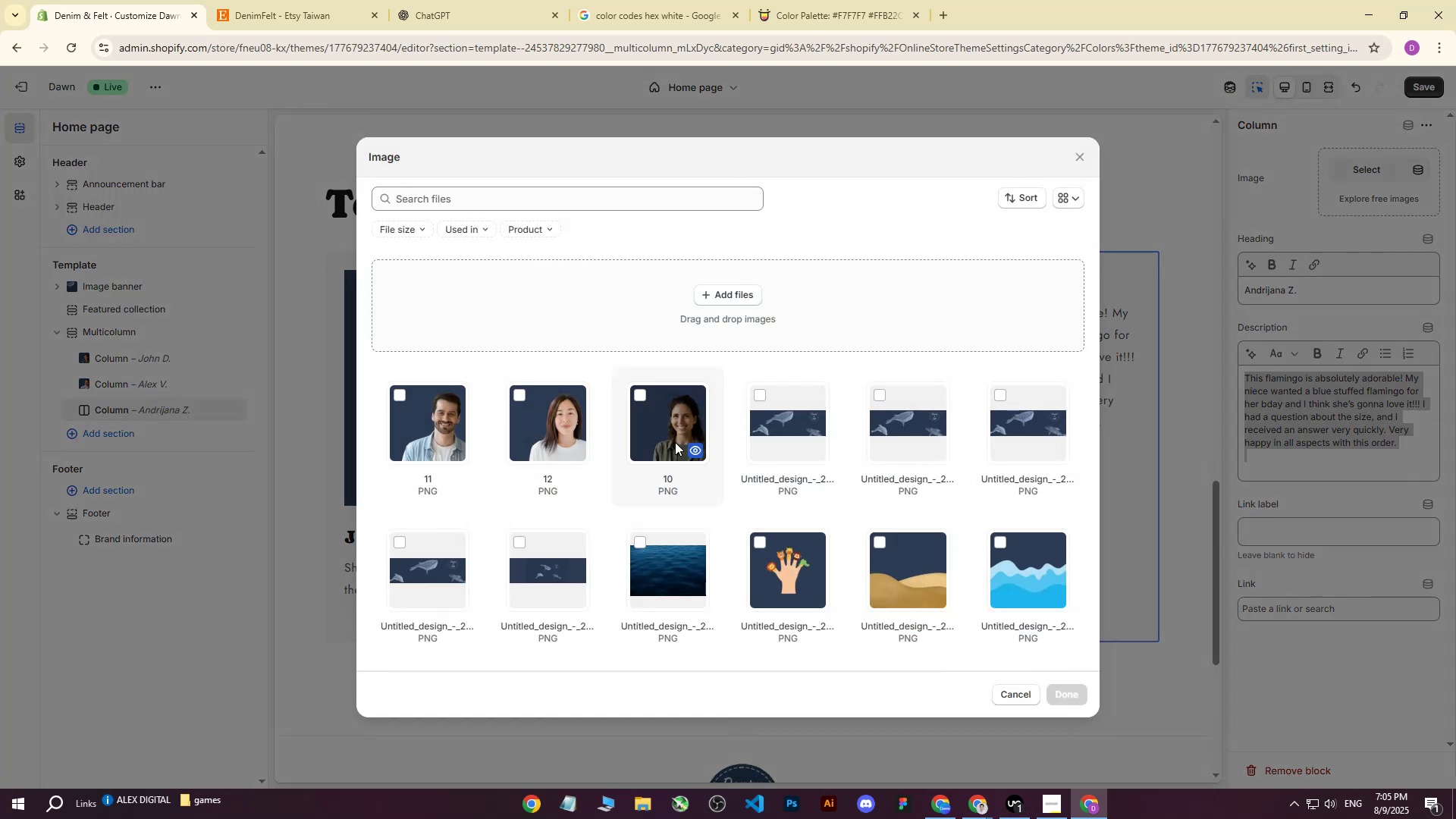 
left_click([537, 428])
 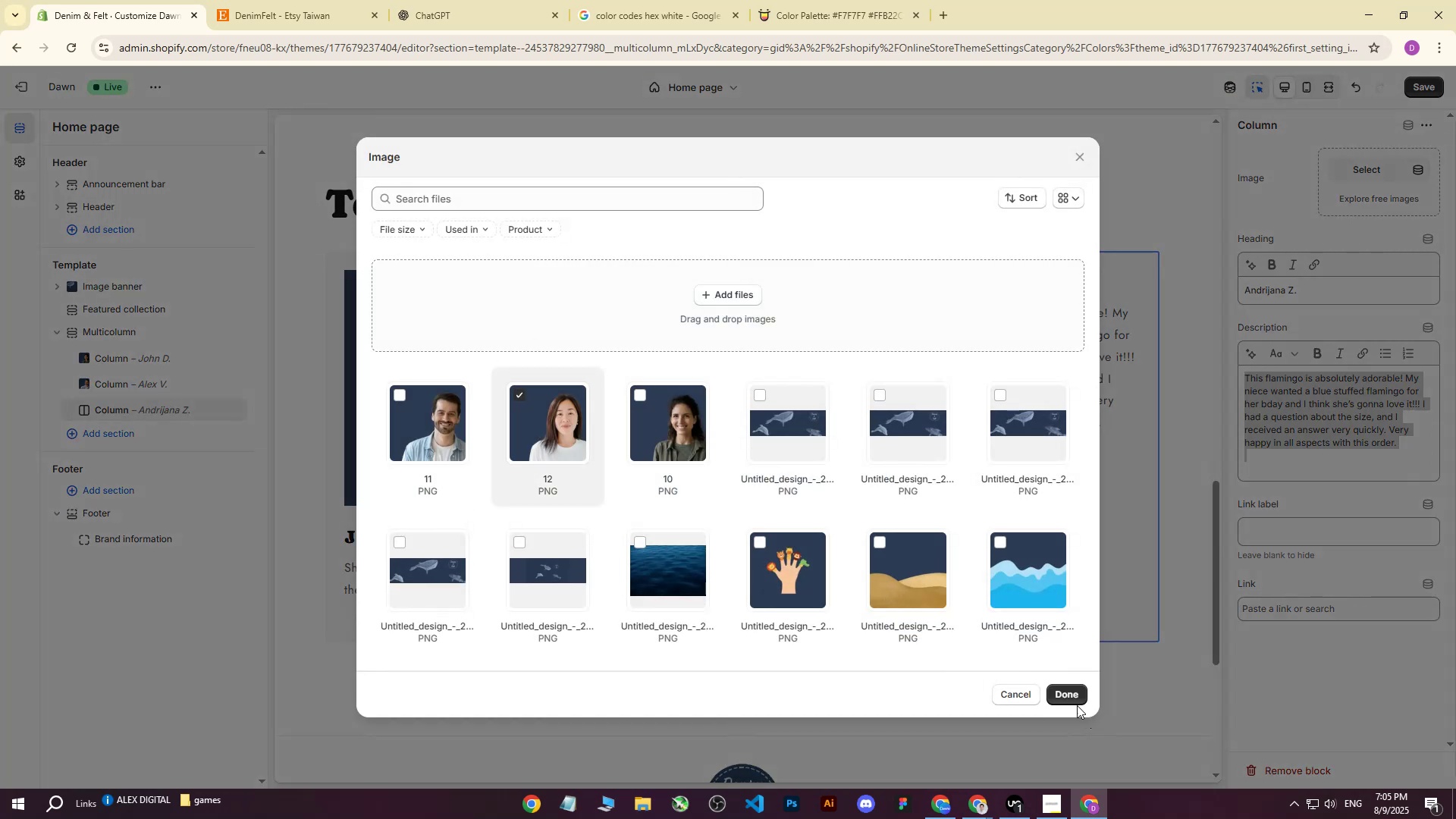 
left_click([1072, 700])
 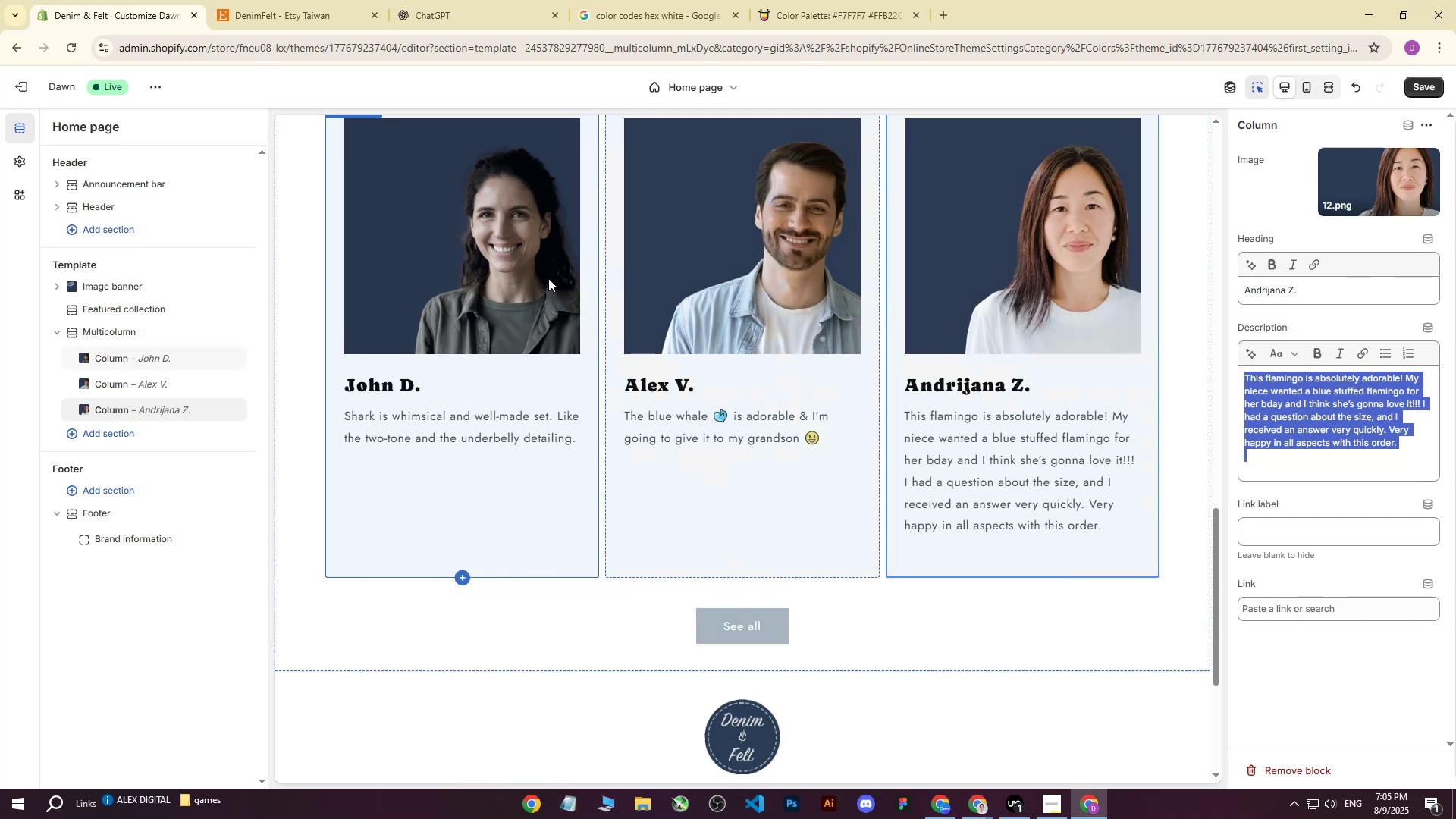 
wait(18.19)
 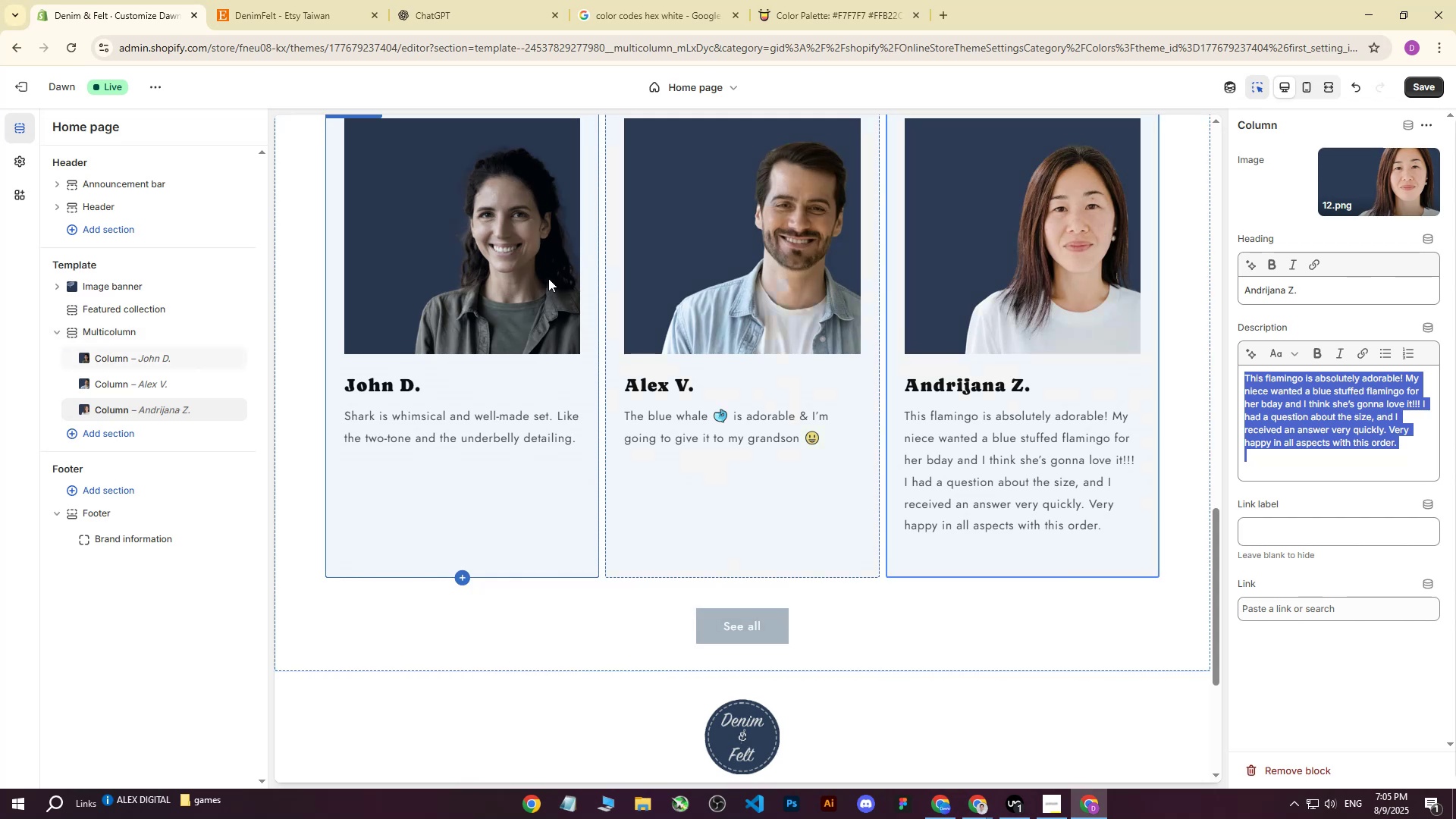 
scroll: coordinate [540, 303], scroll_direction: up, amount: 1.0
 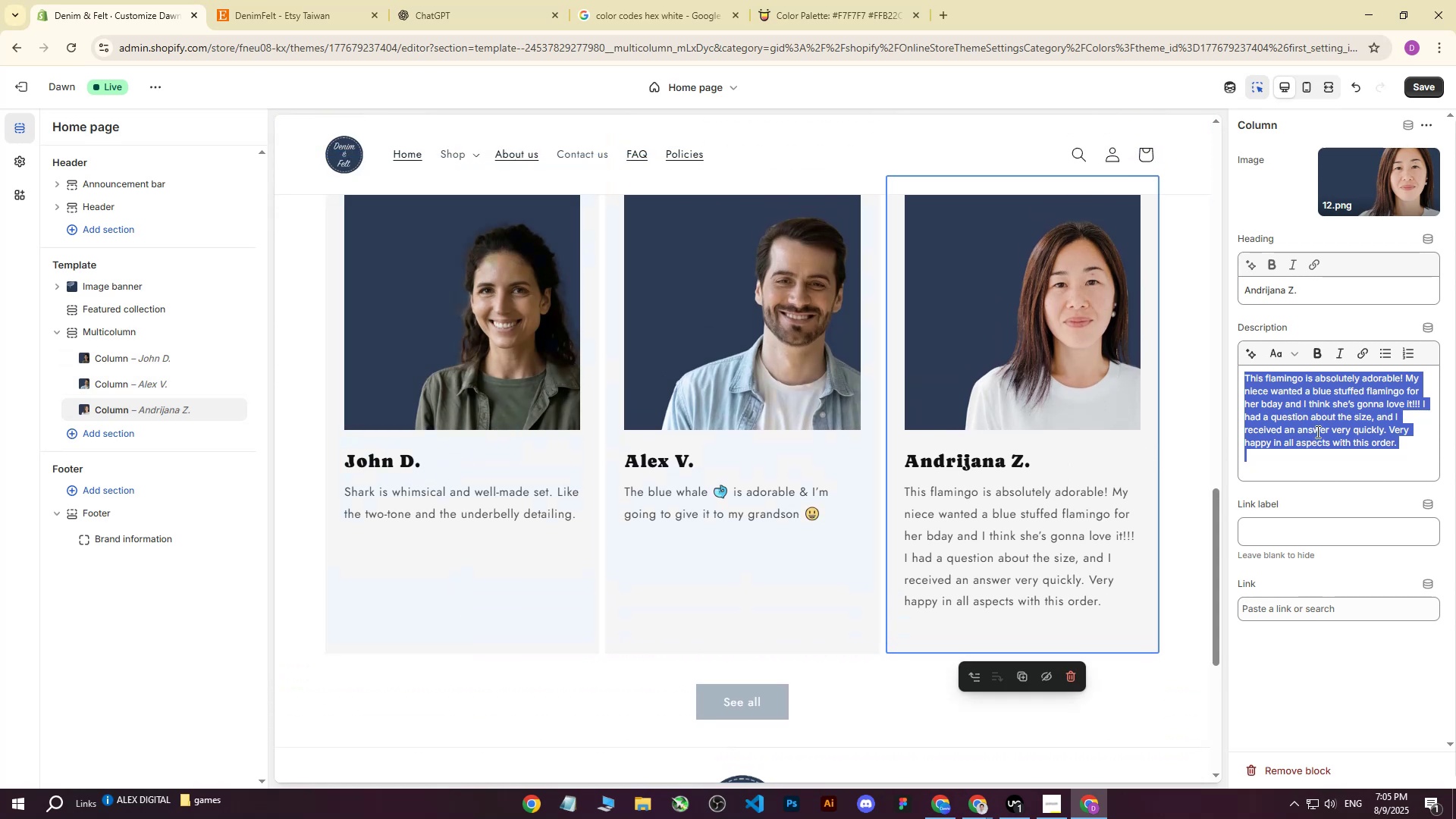 
left_click([1322, 427])
 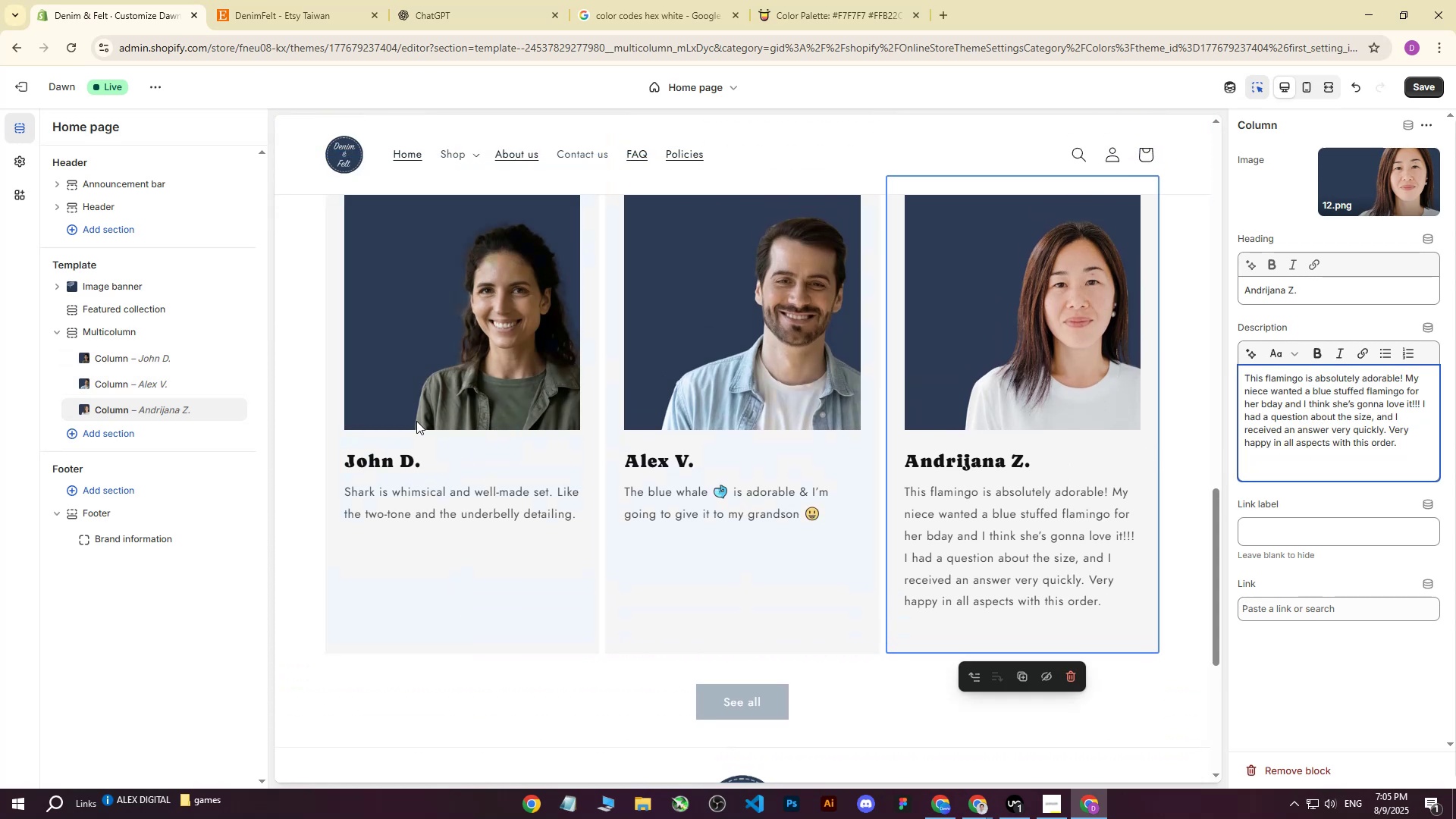 
left_click([425, 392])
 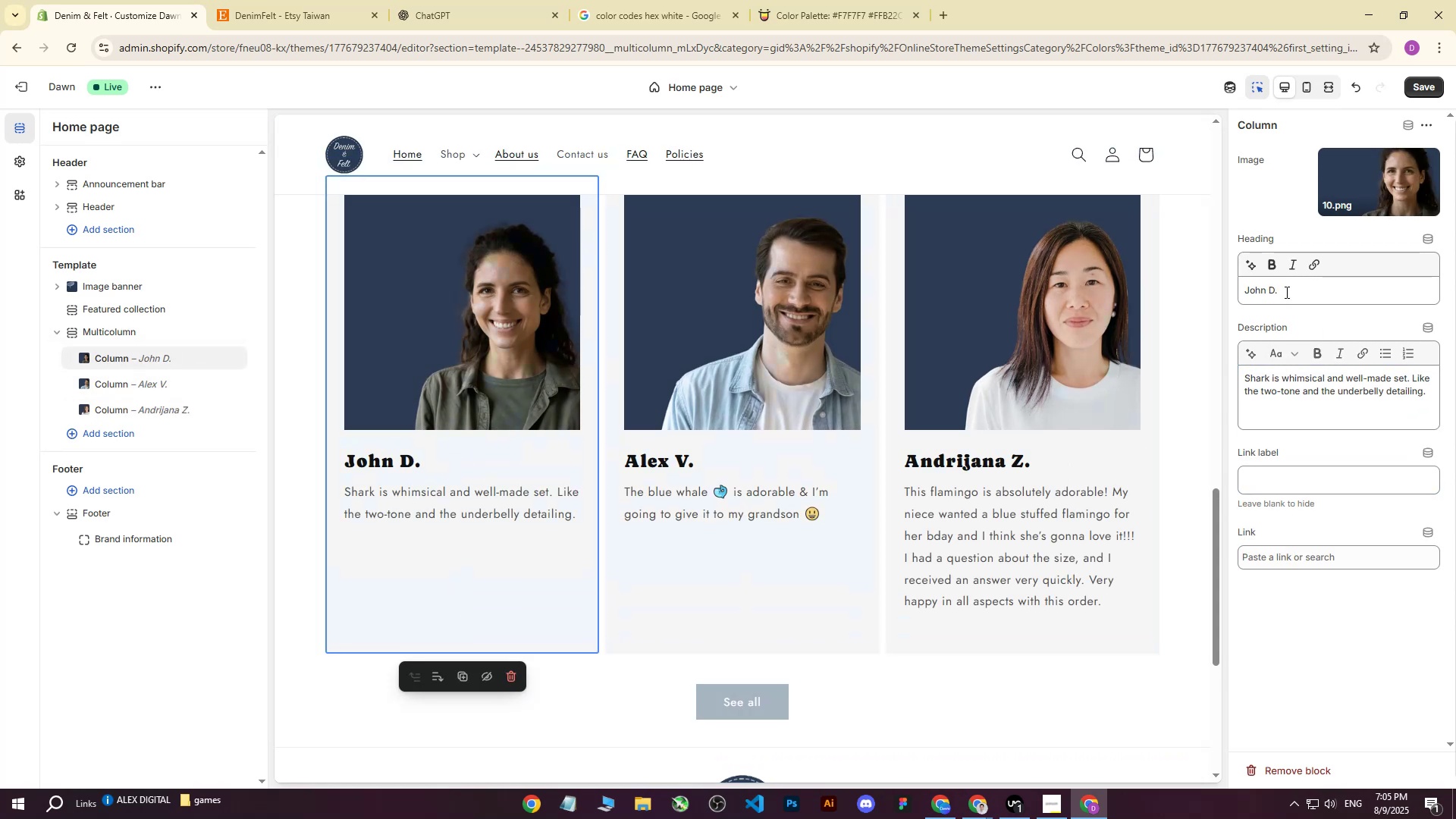 
left_click_drag(start_coordinate=[1291, 292], to_coordinate=[1223, 288])
 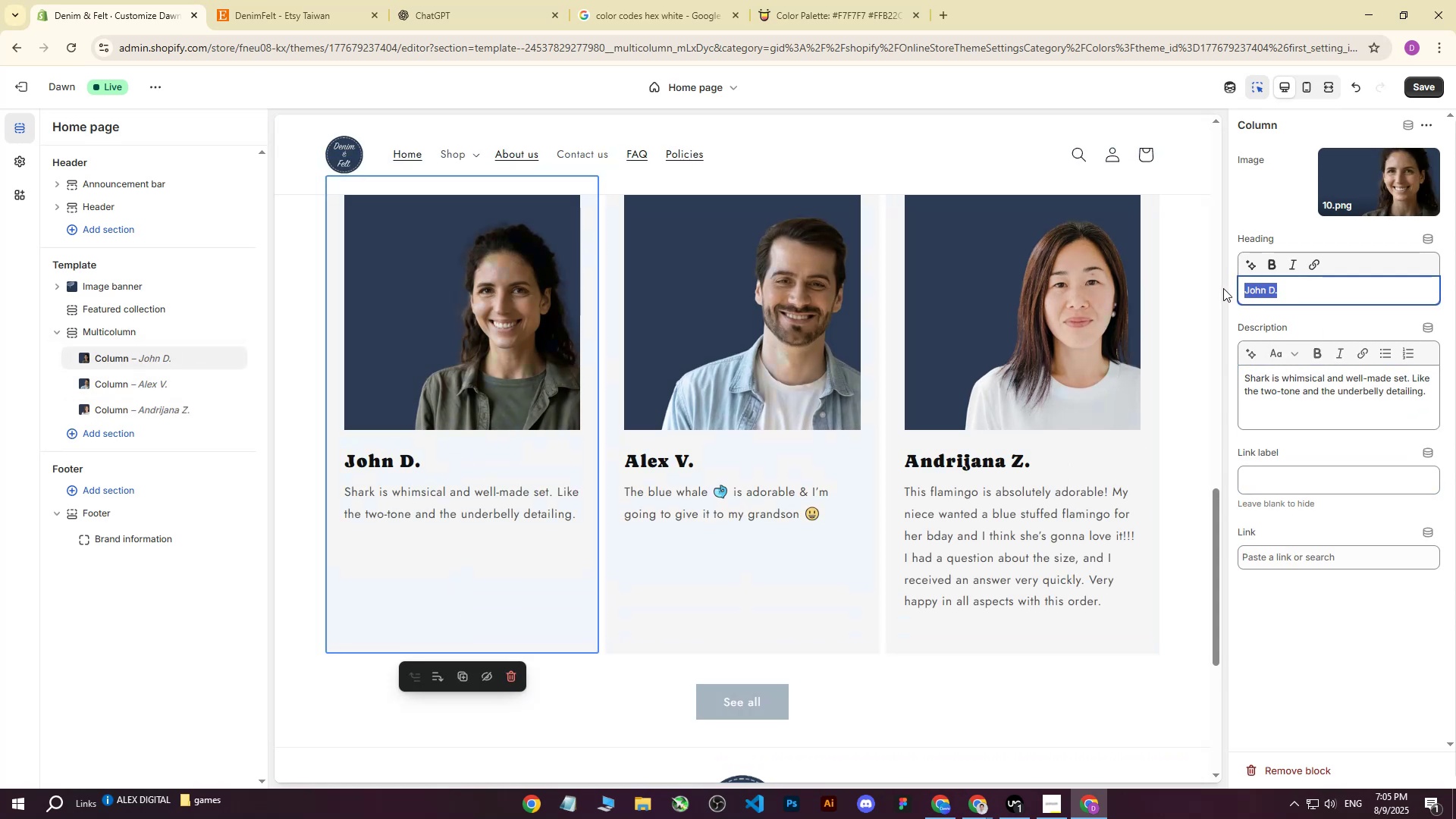 
type(Andrijana Z)
 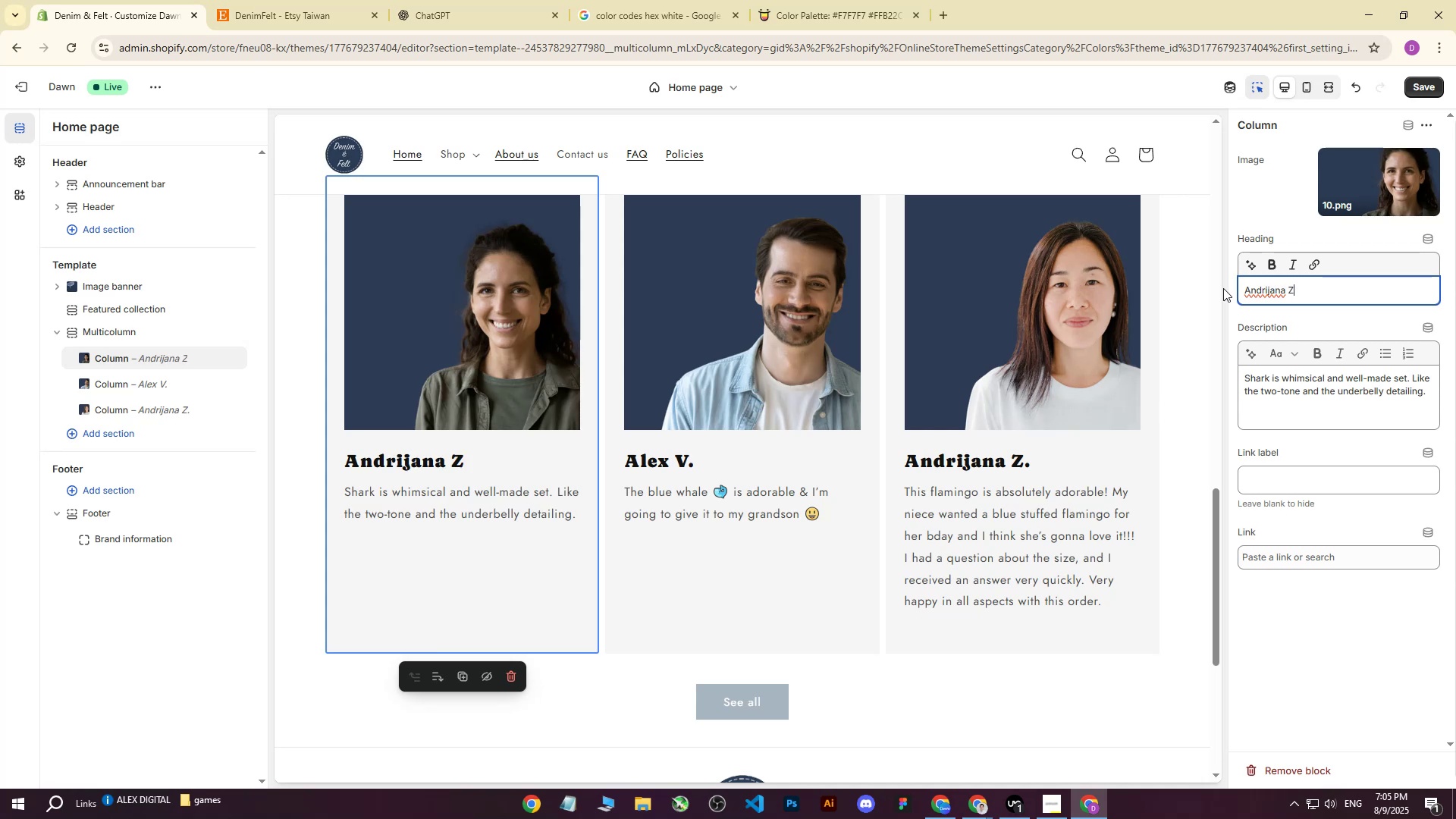 
scroll: coordinate [550, 397], scroll_direction: up, amount: 1.0
 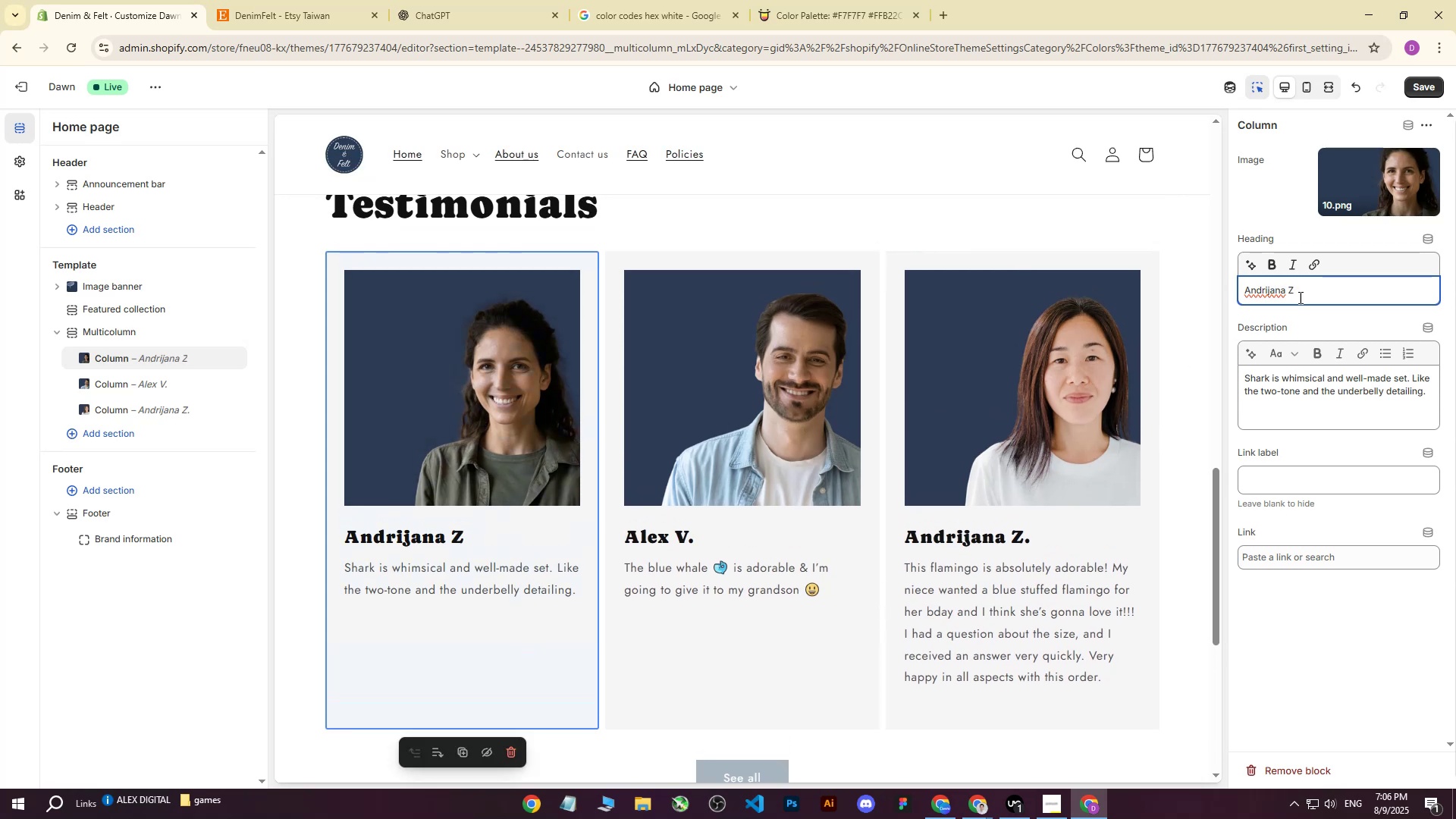 
key(Period)
 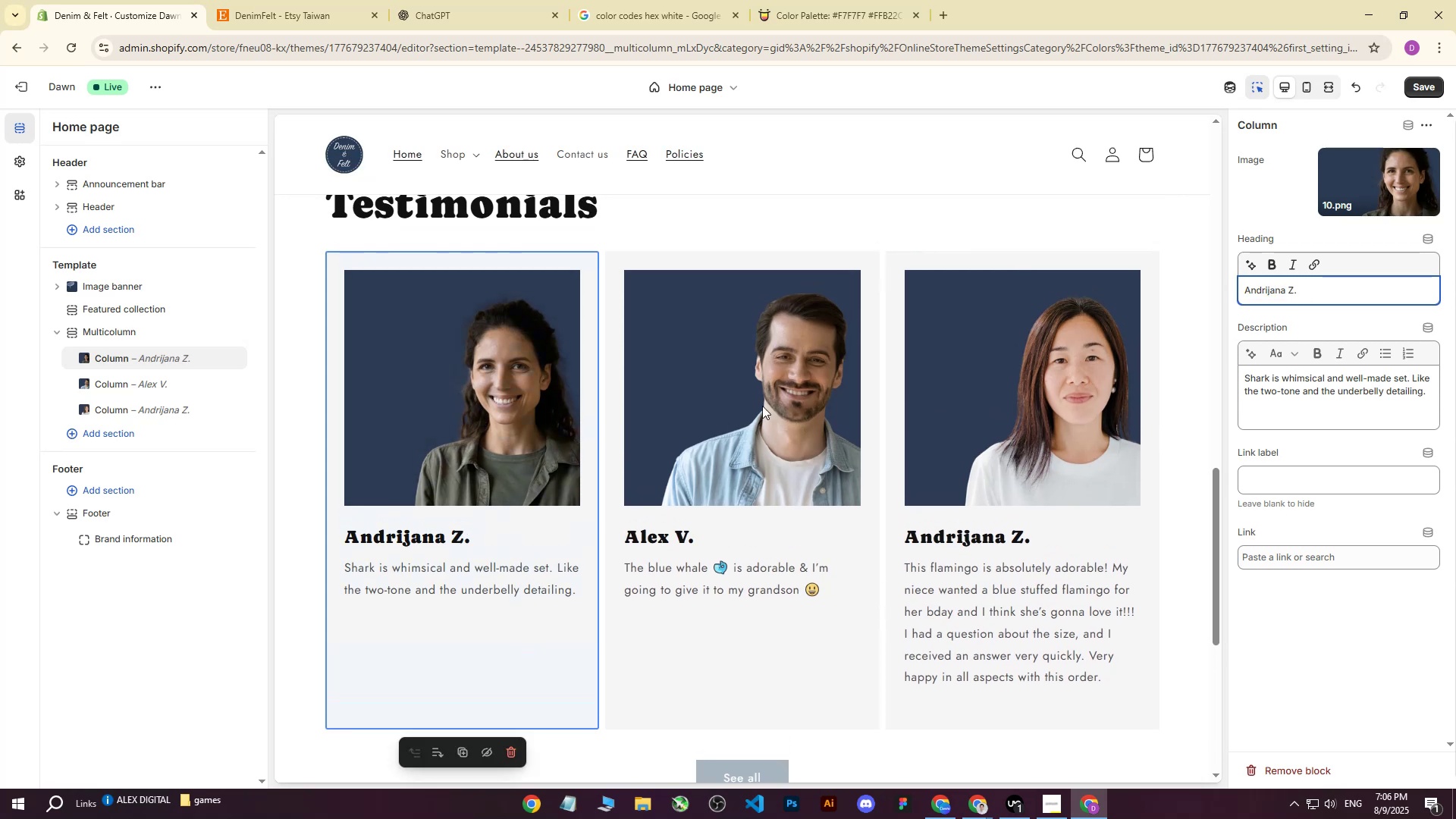 
left_click([763, 404])
 